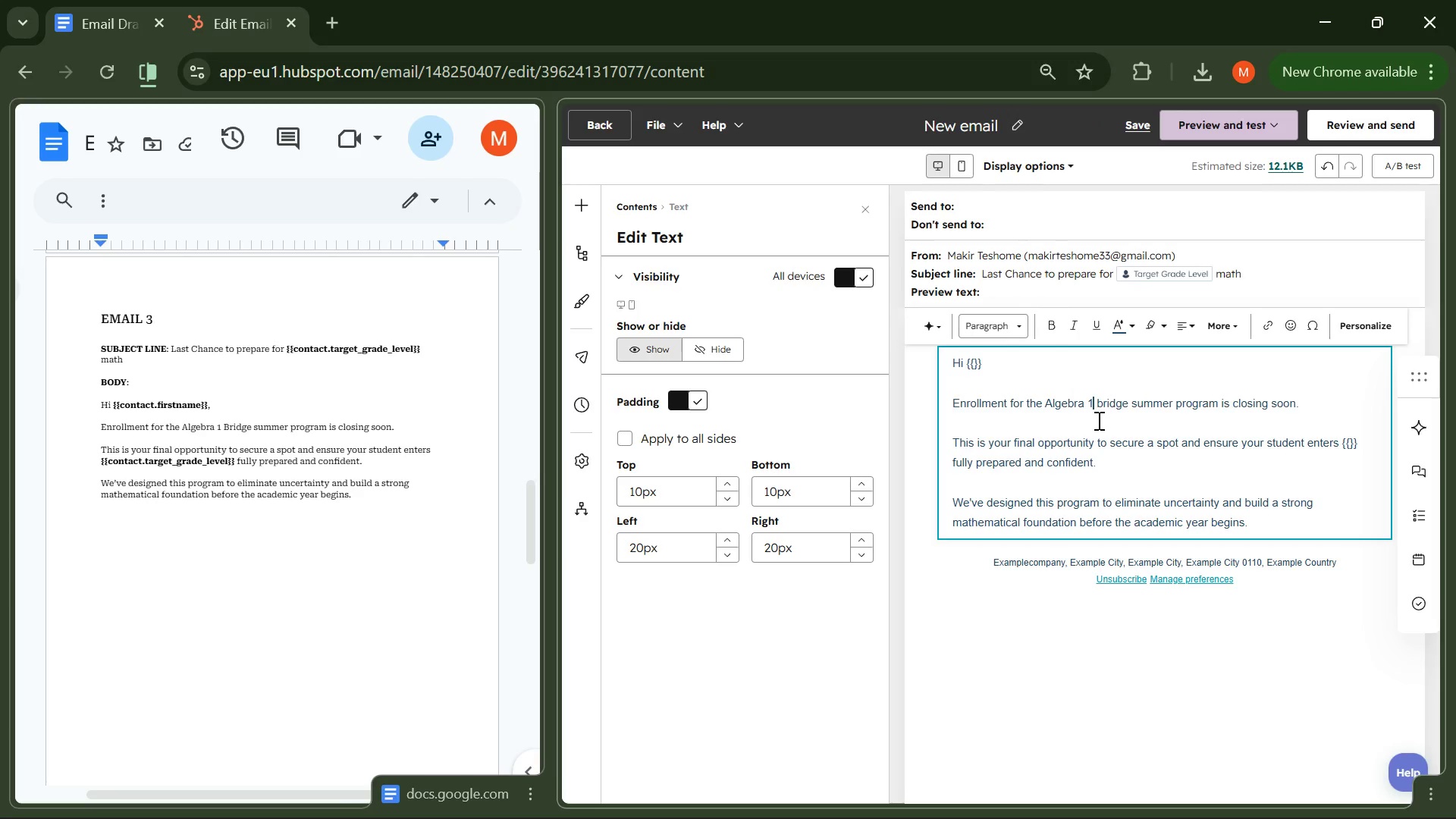 
key(ArrowRight)
 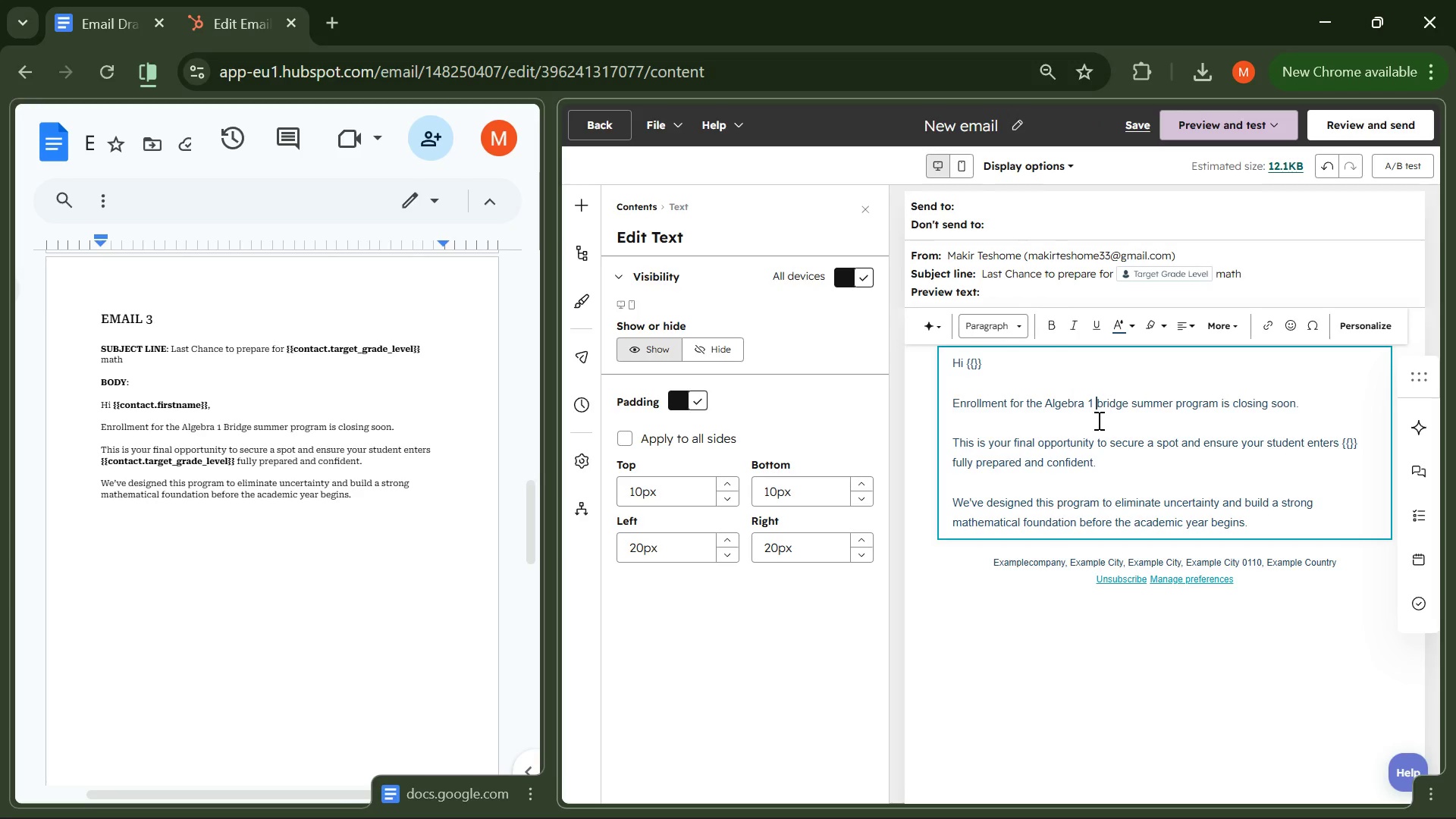 
key(ArrowRight)
 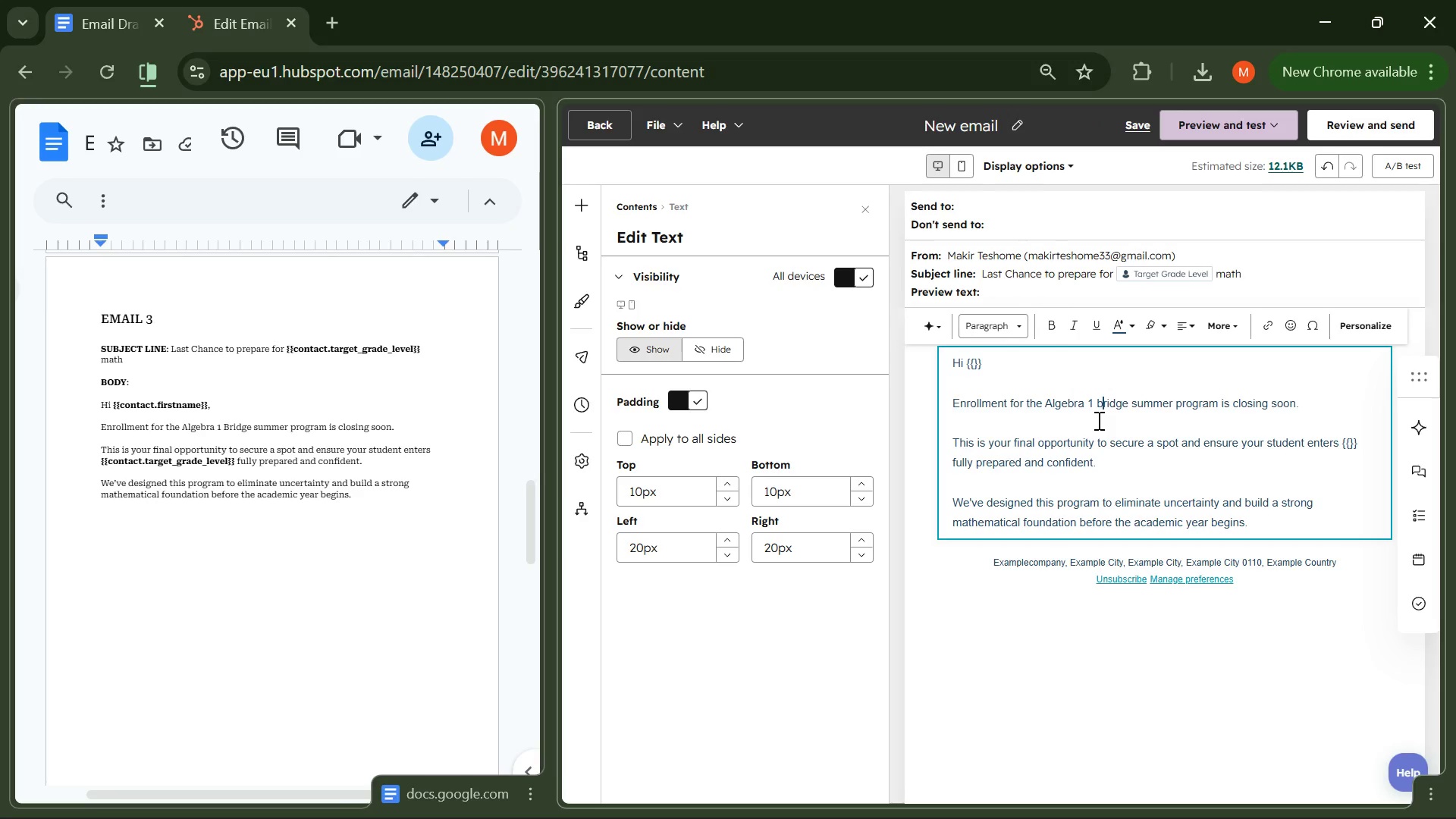 
key(Backspace)
 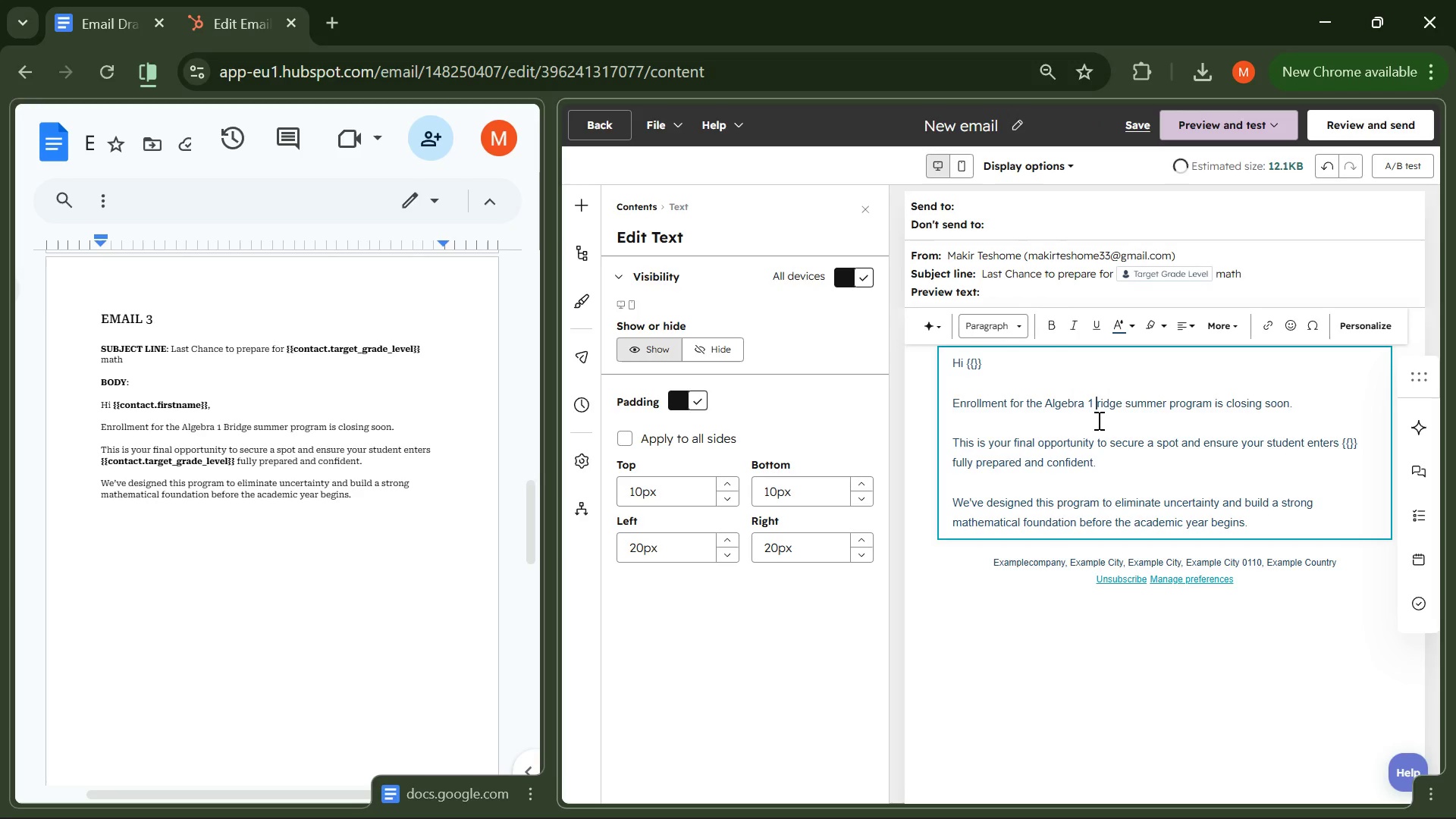 
key(B)
 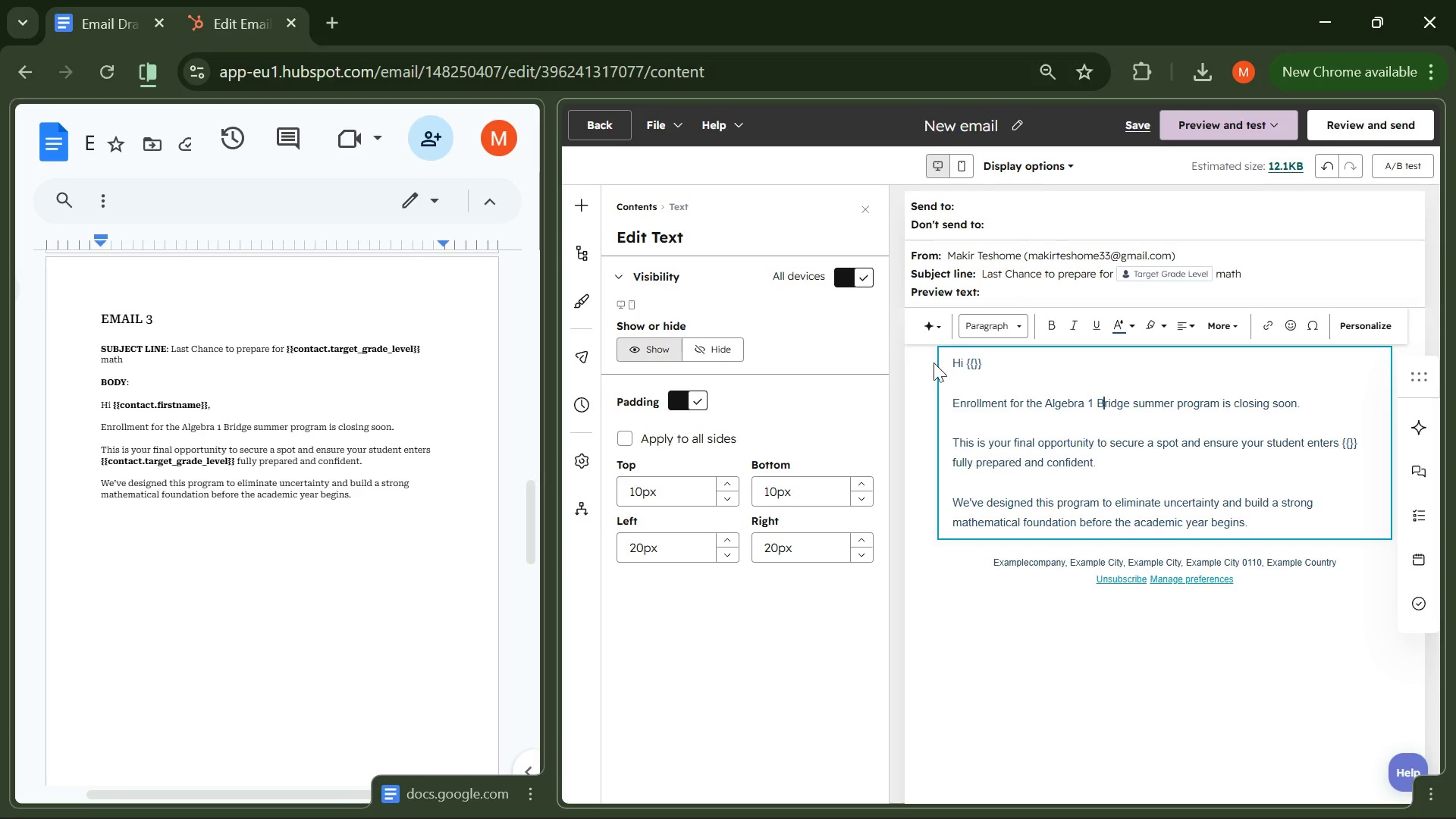 
left_click([976, 367])
 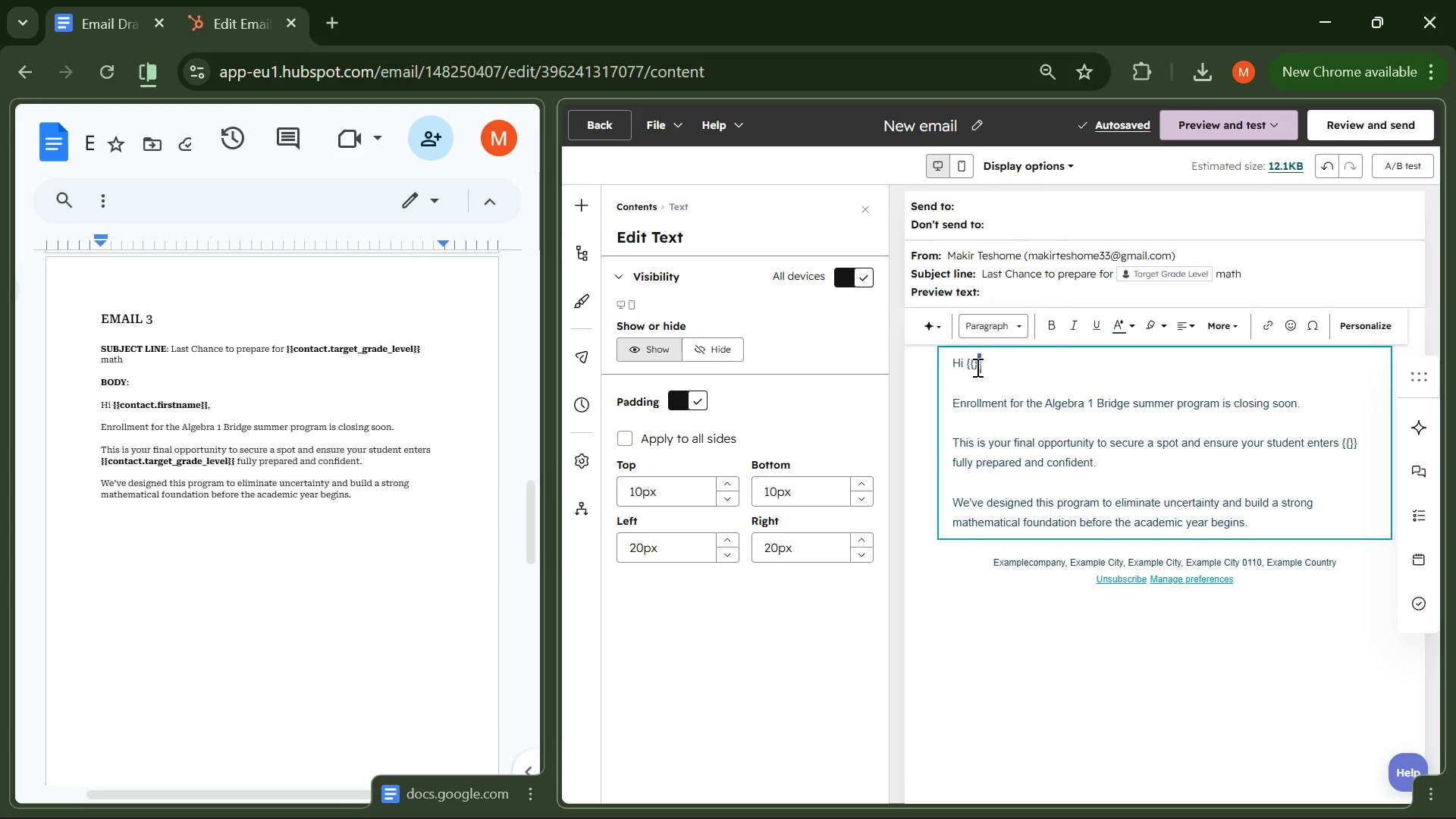 
left_click_drag(start_coordinate=[976, 367], to_coordinate=[969, 364])
 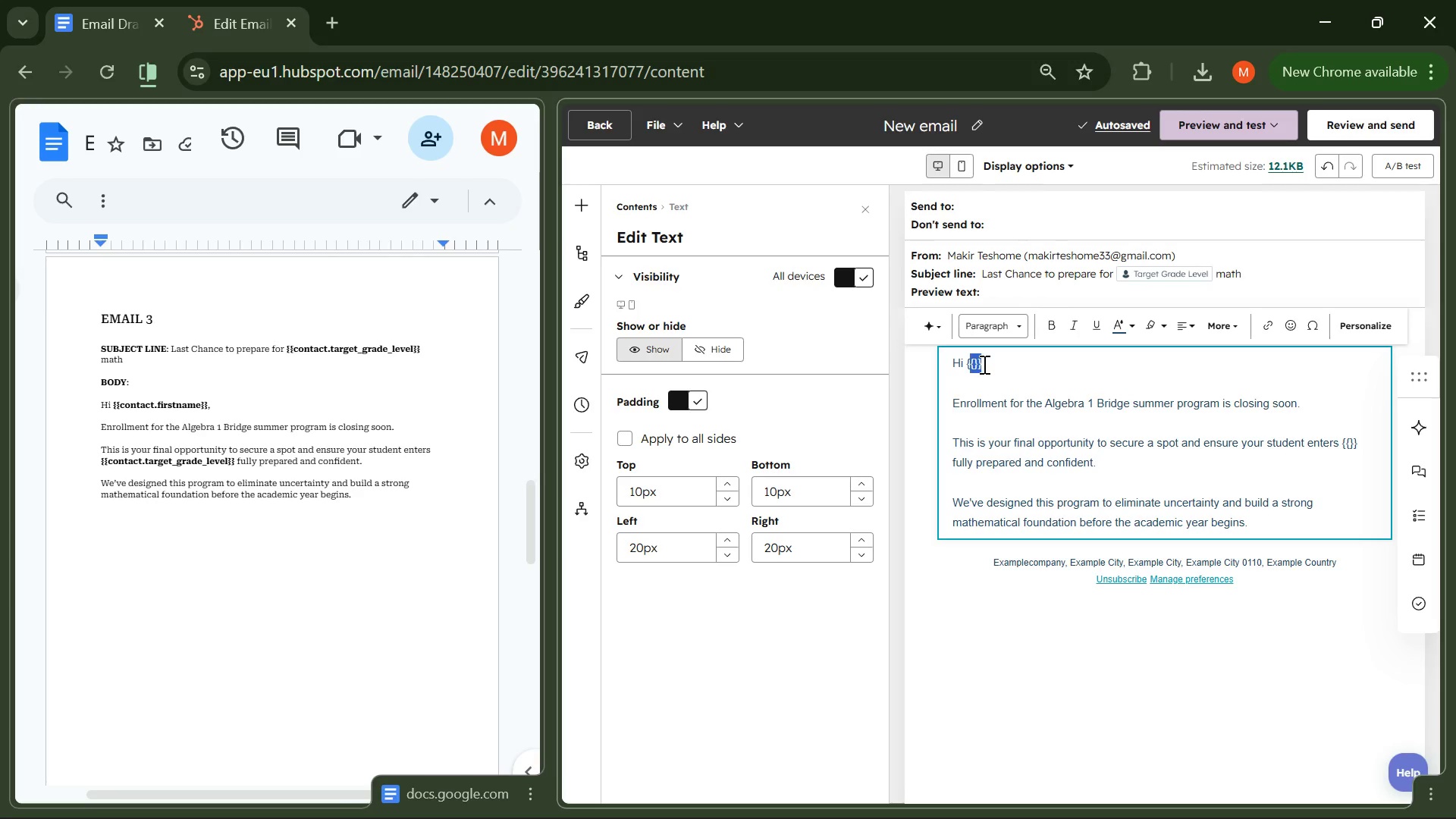 
left_click([984, 364])
 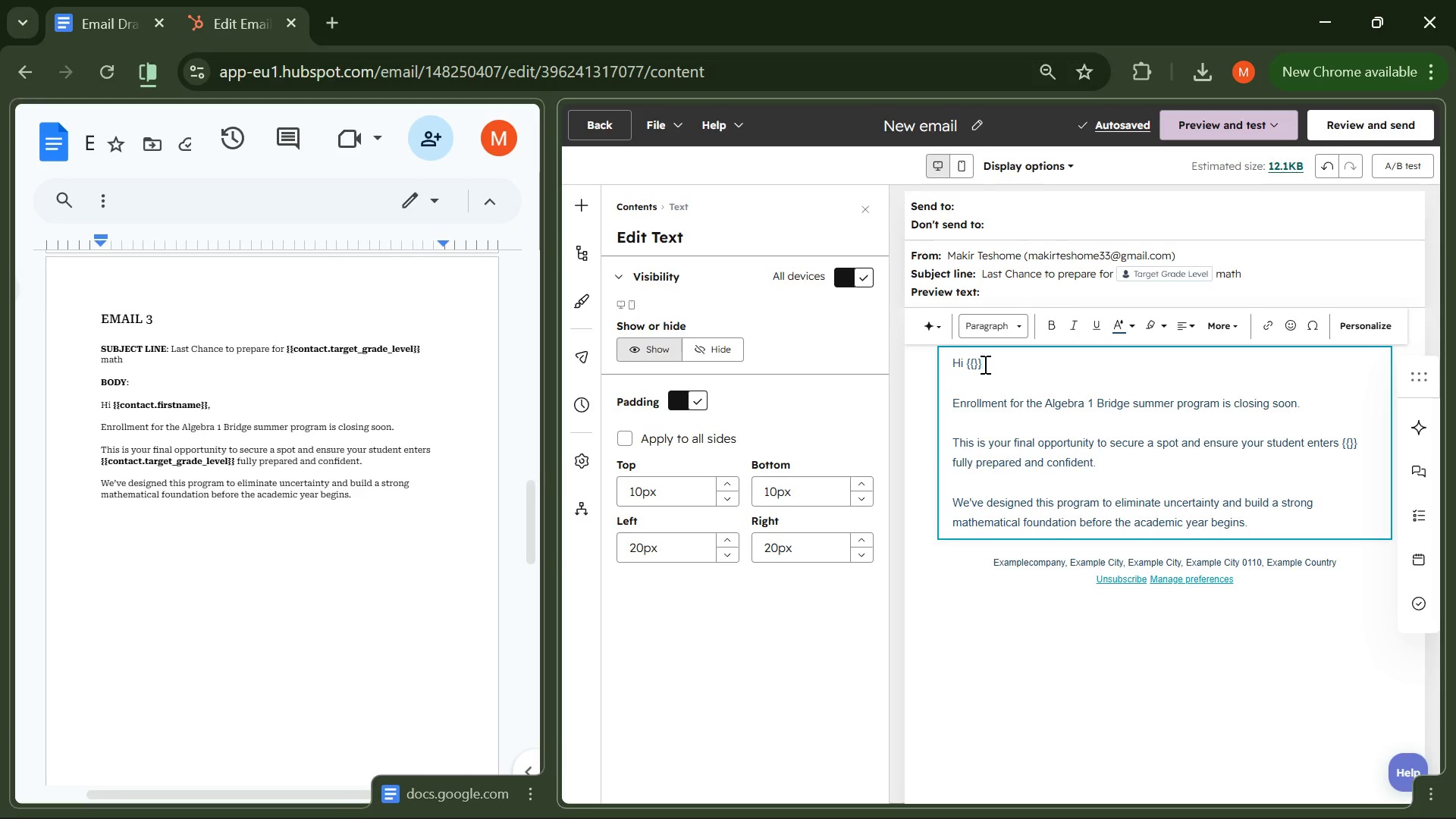 
left_click_drag(start_coordinate=[984, 364], to_coordinate=[968, 356])
 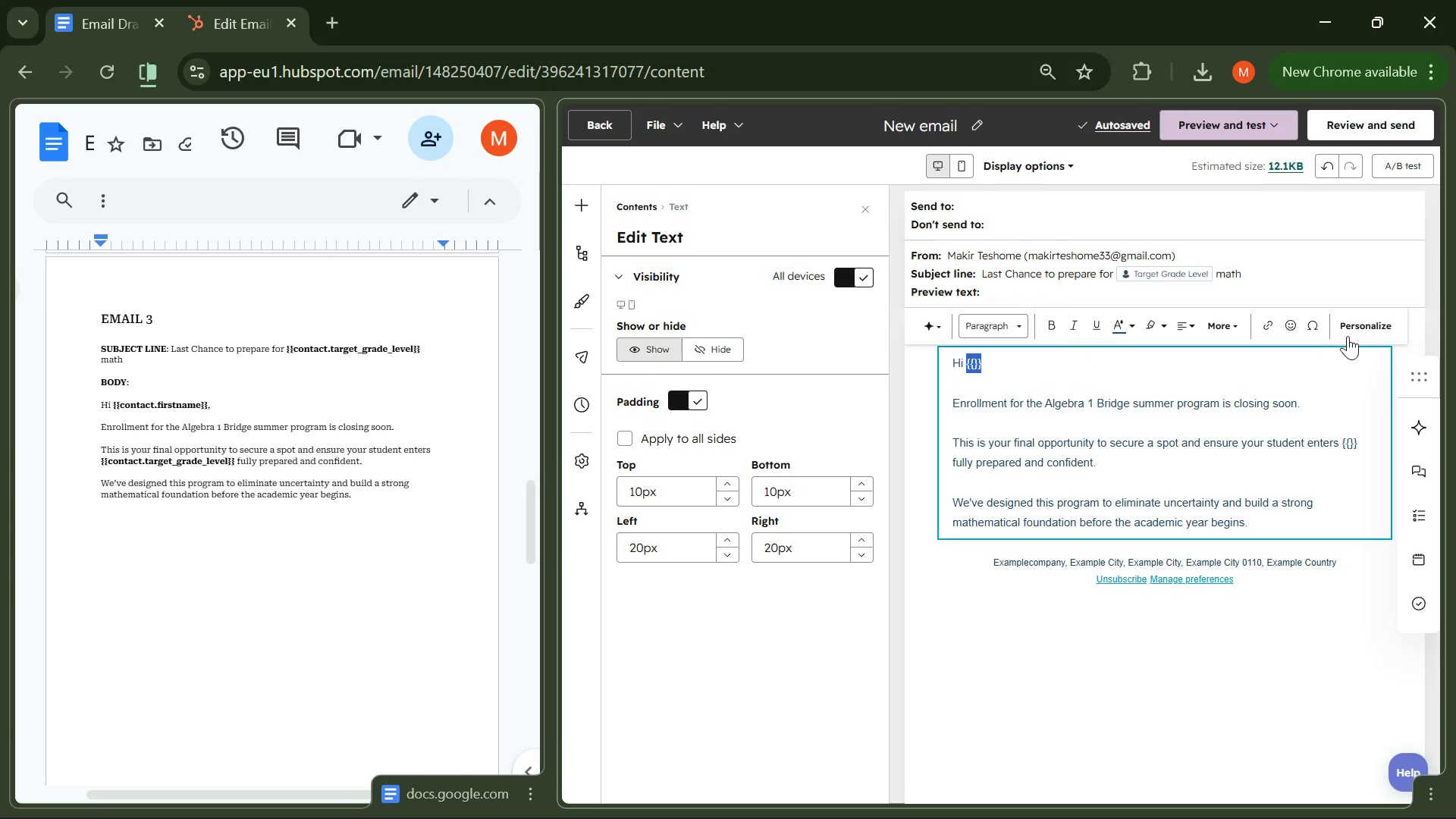 
left_click([1351, 330])
 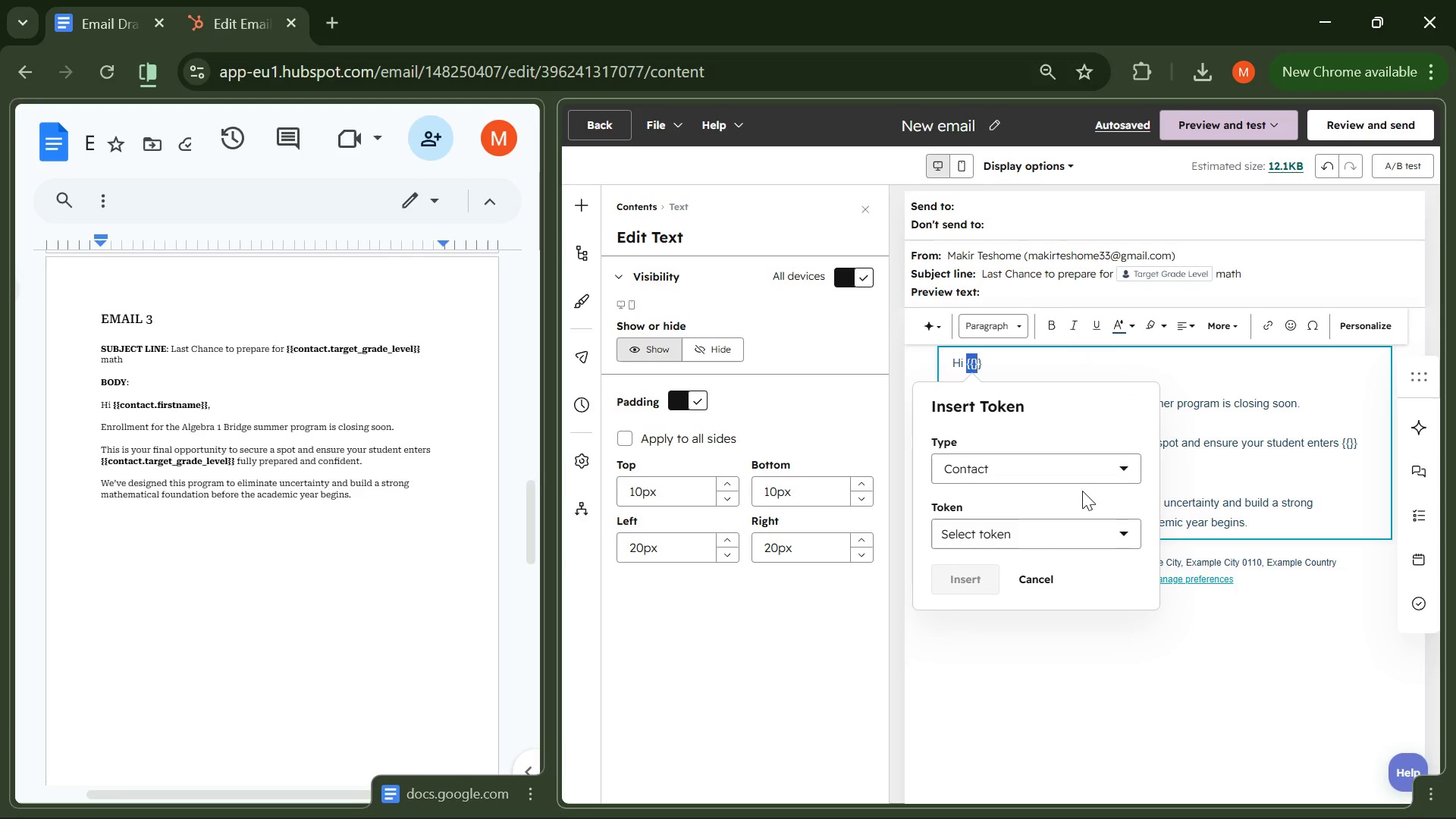 
left_click([1045, 526])
 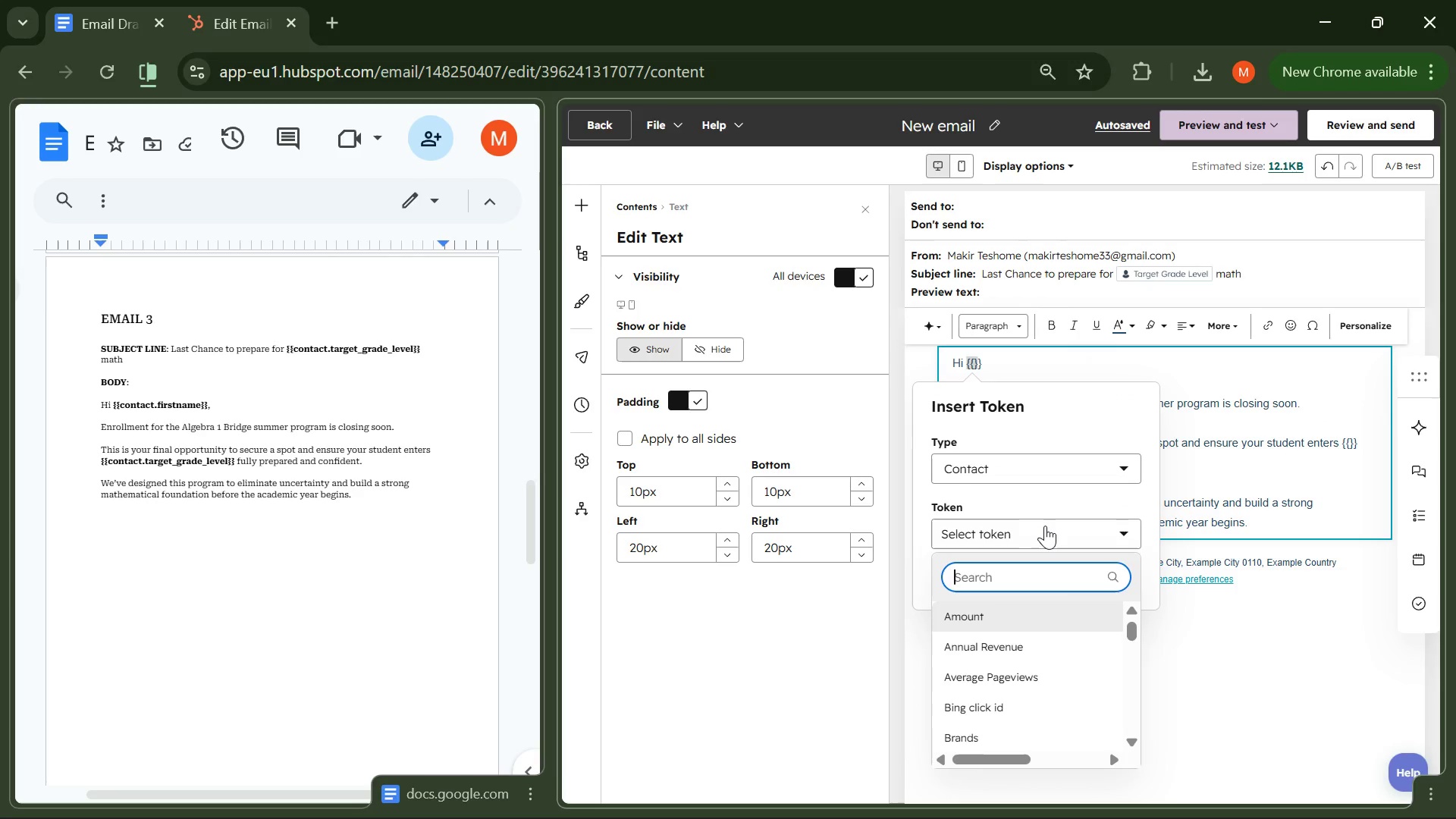 
type(FIRST)
 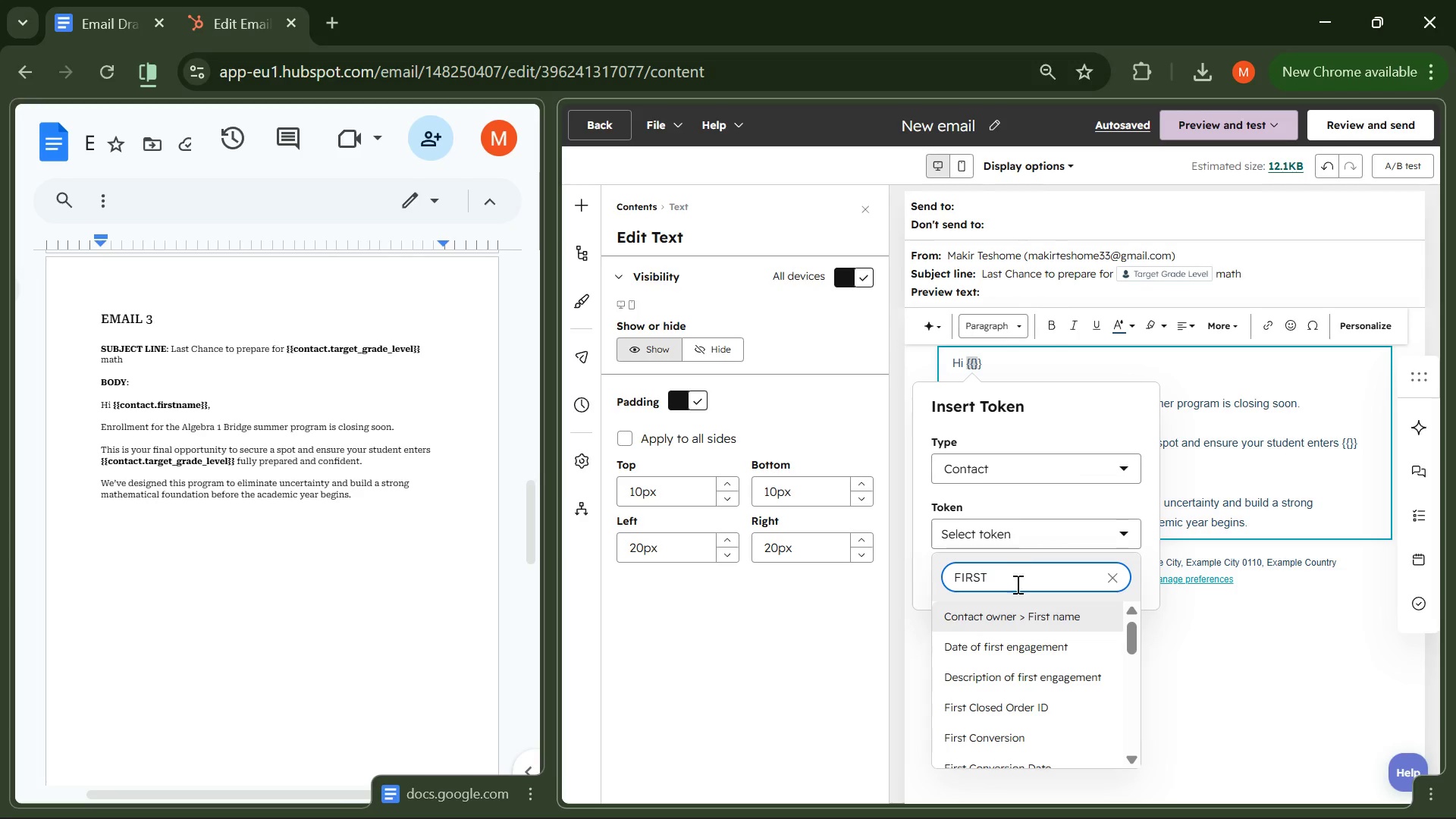 
key(Space)
 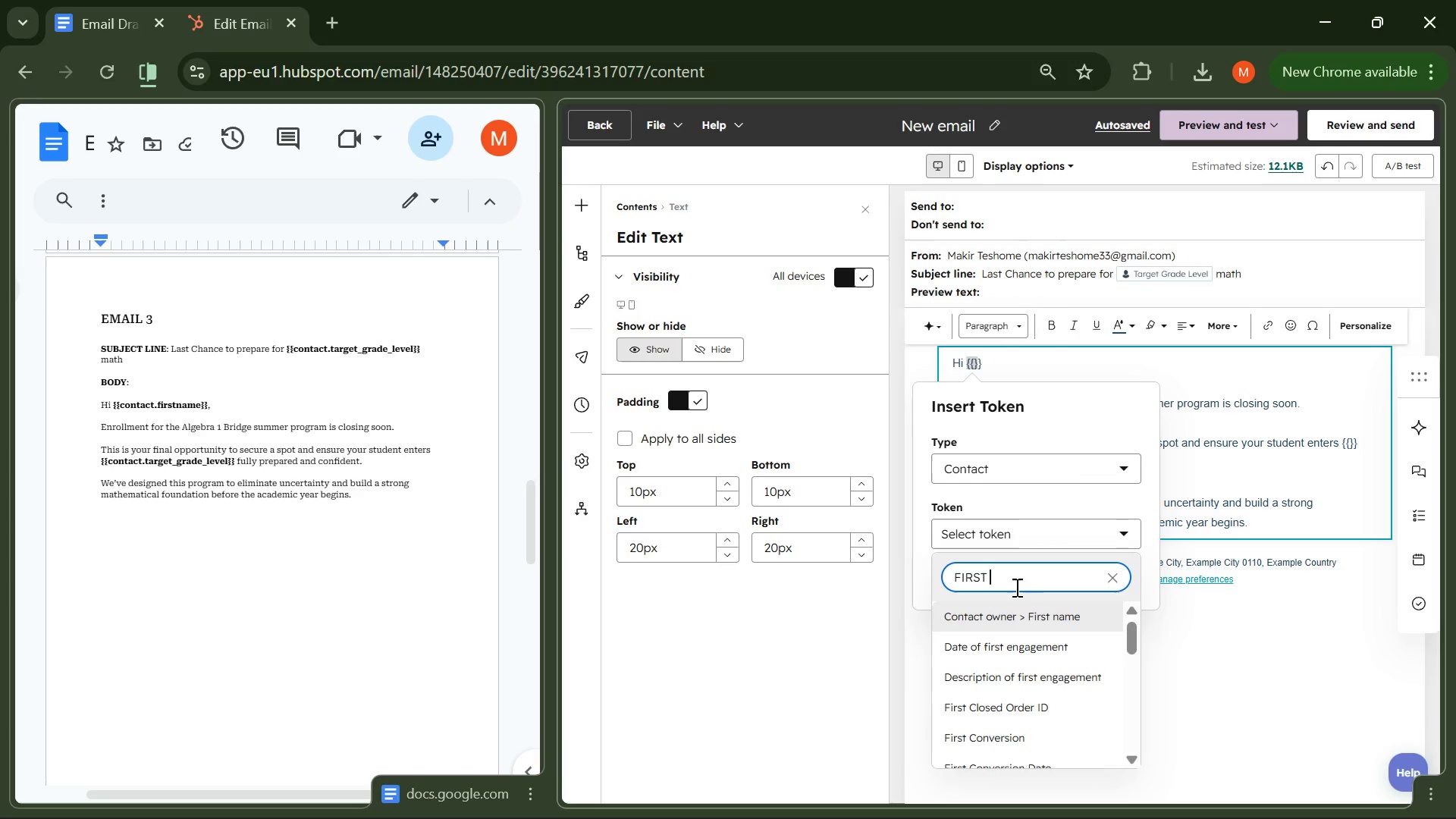 
key(N)
 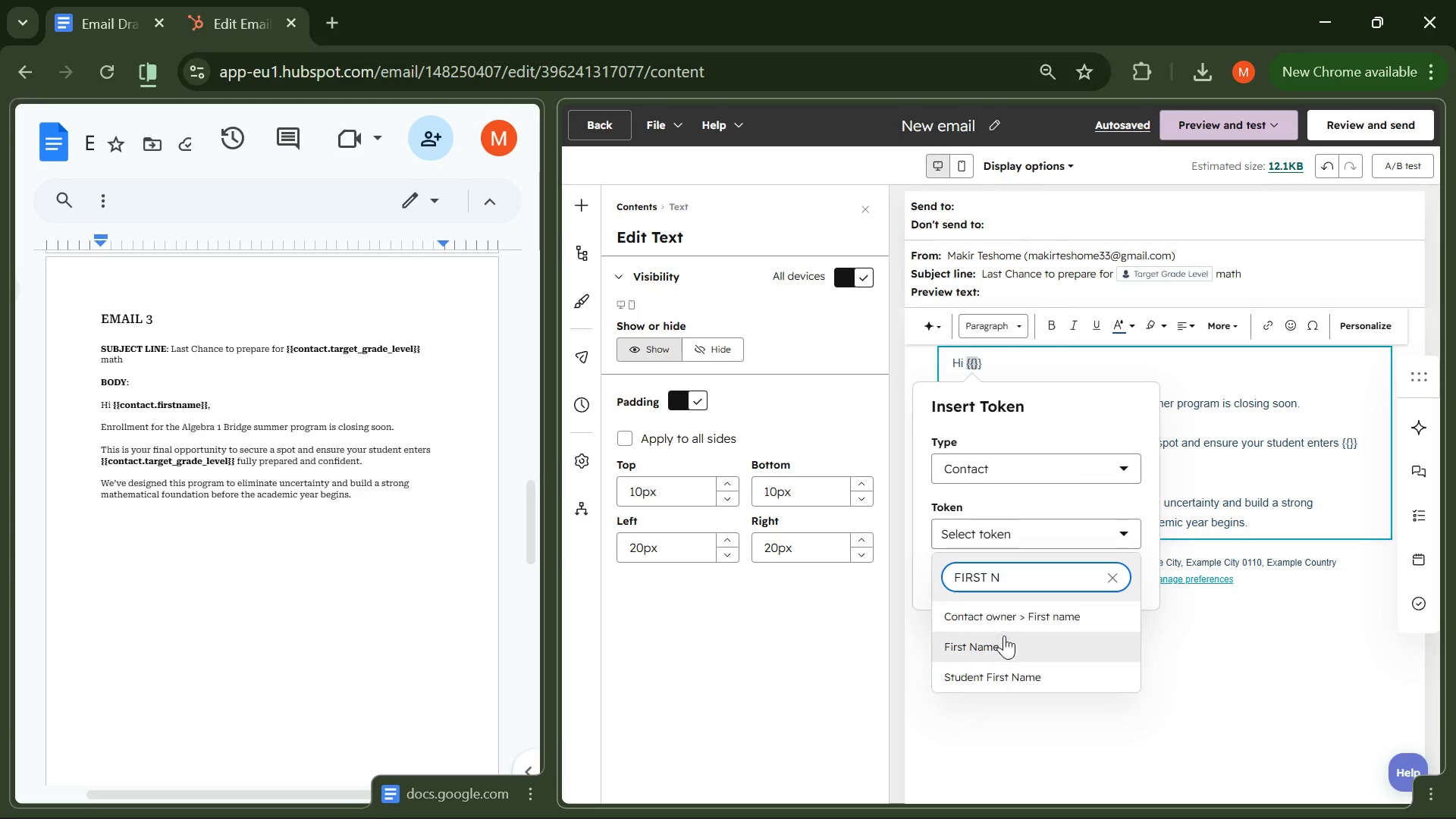 
left_click([1003, 642])
 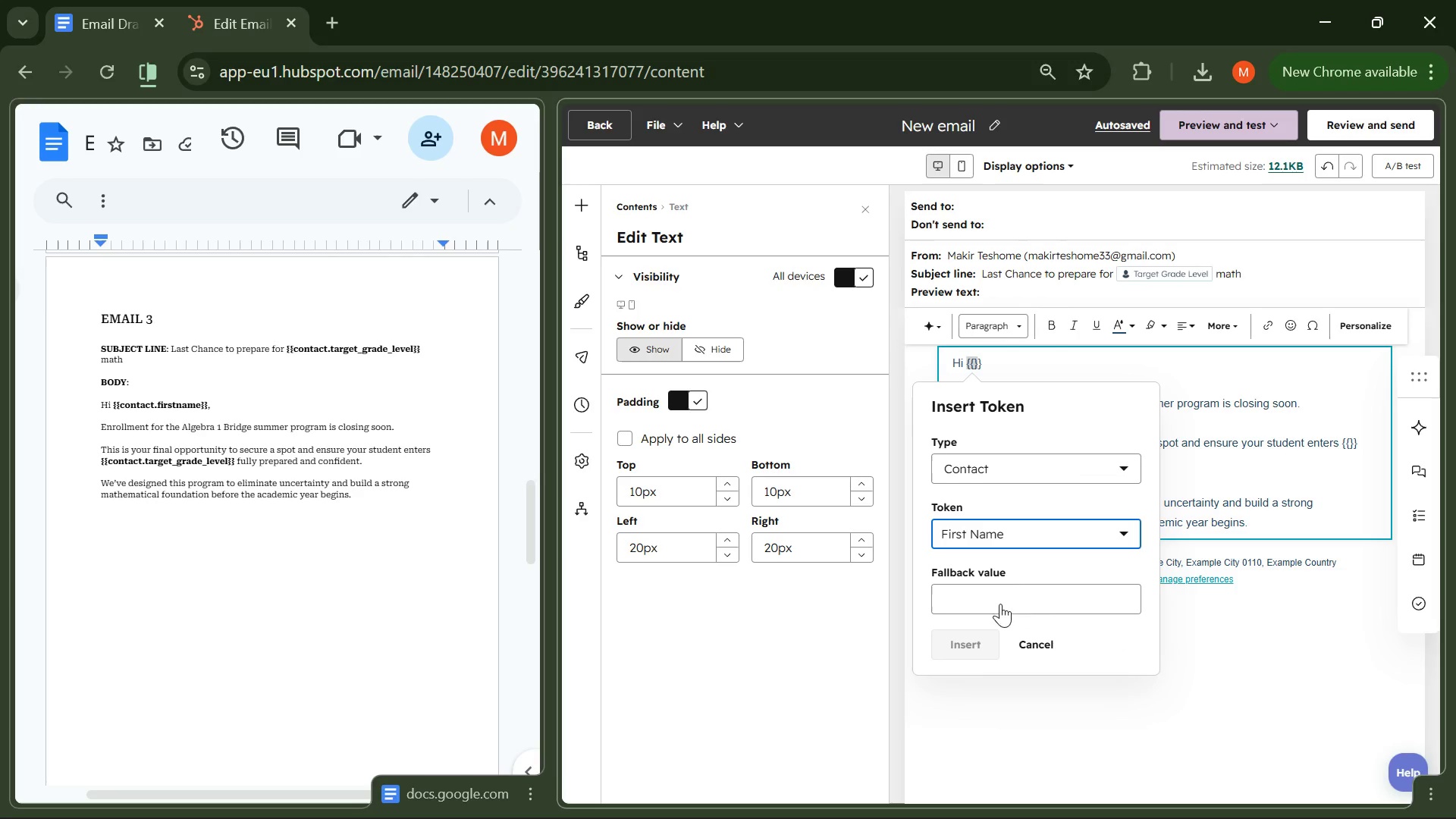 
left_click([999, 596])
 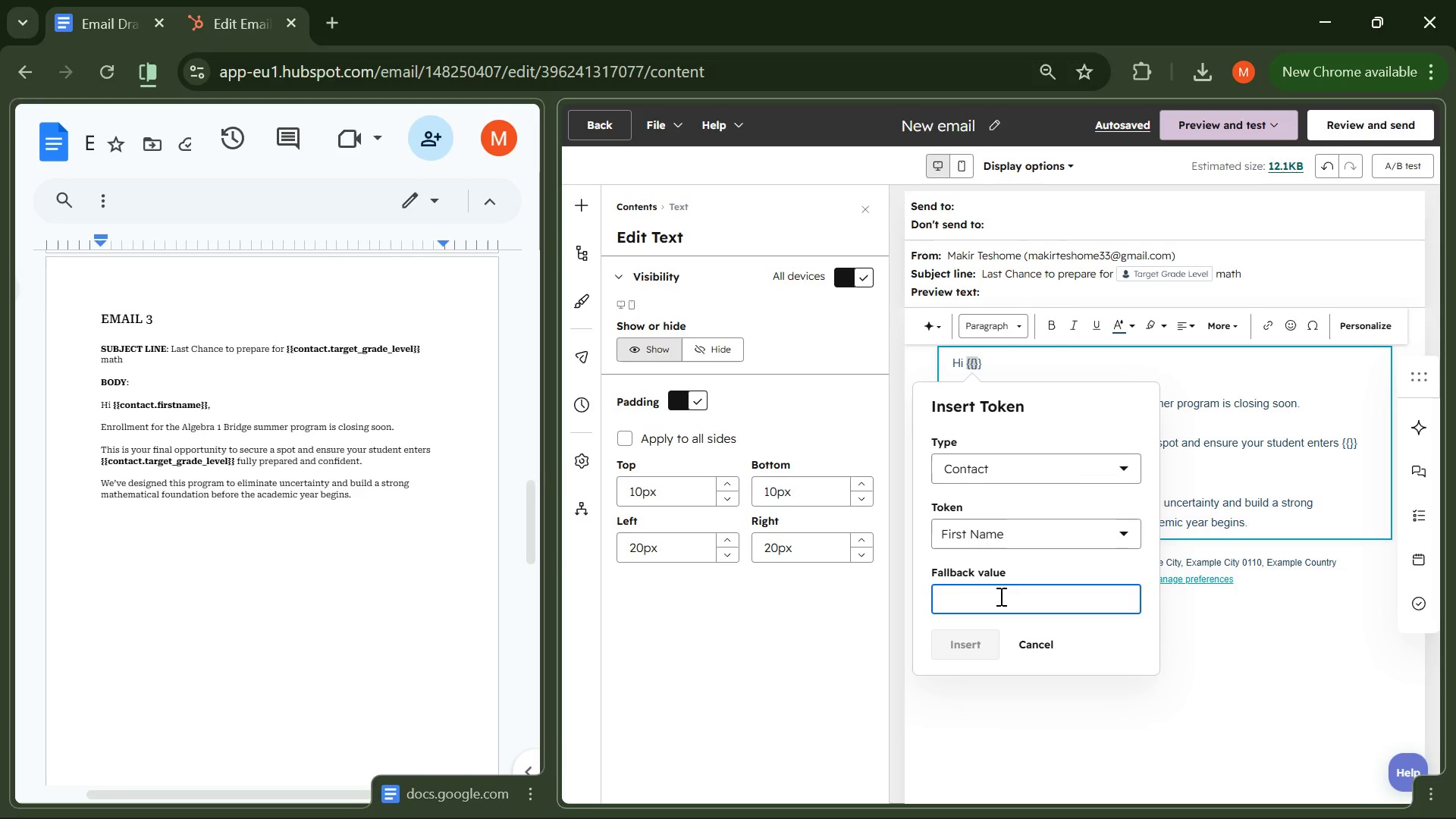 
key(Meta+V)
 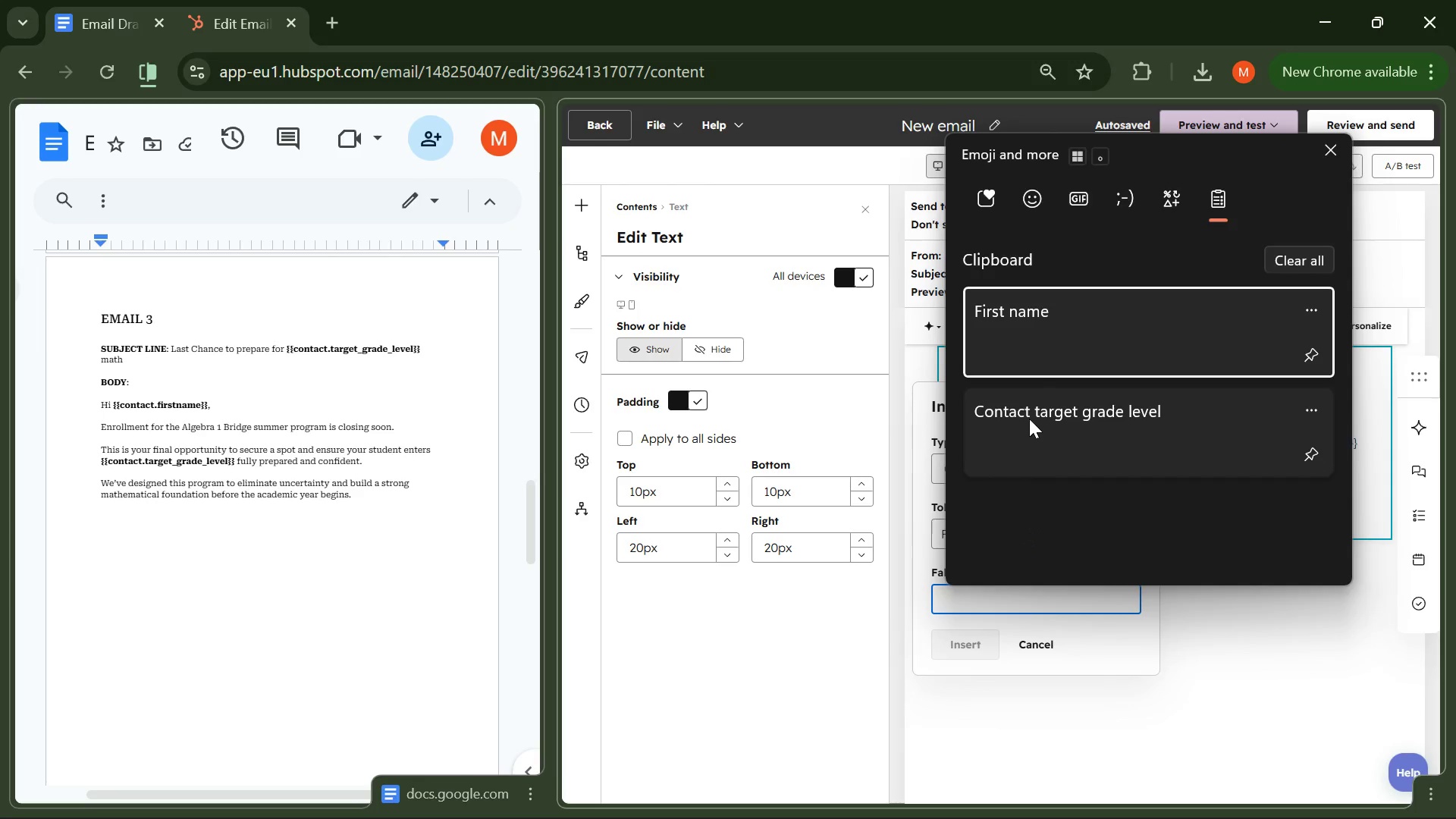 
left_click([1009, 317])
 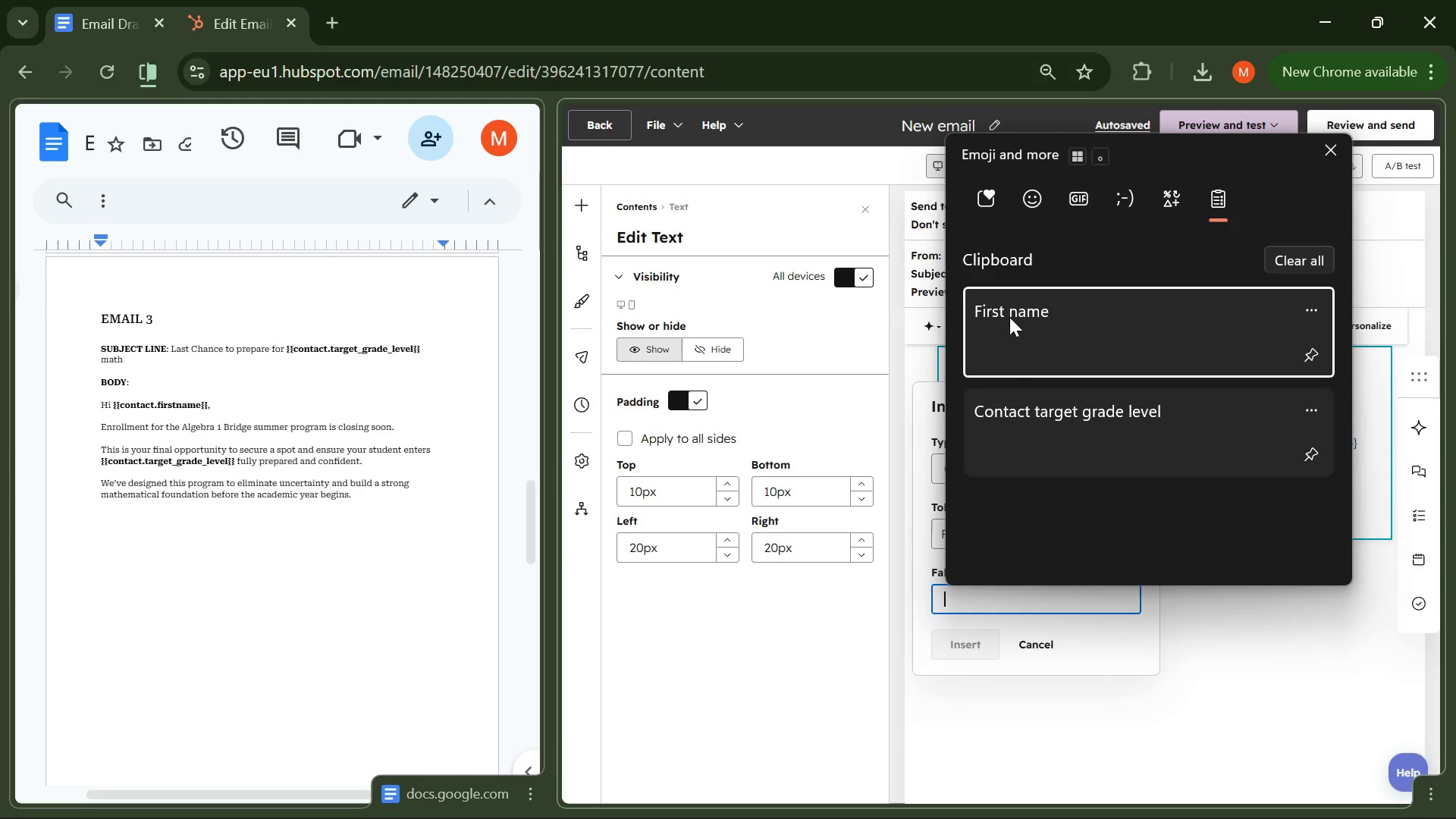 
key(Control+ControlLeft)
 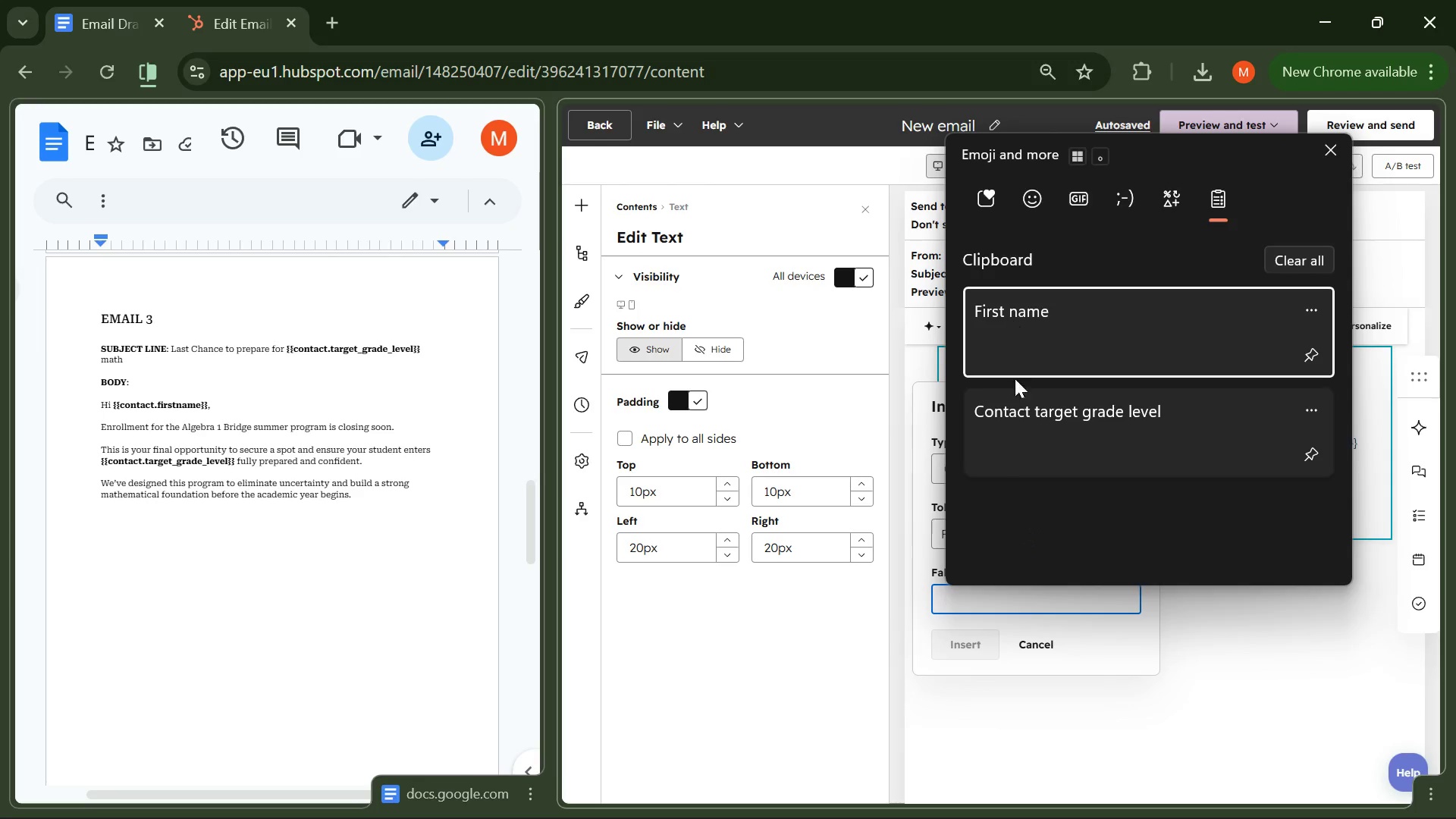 
key(Control+V)
 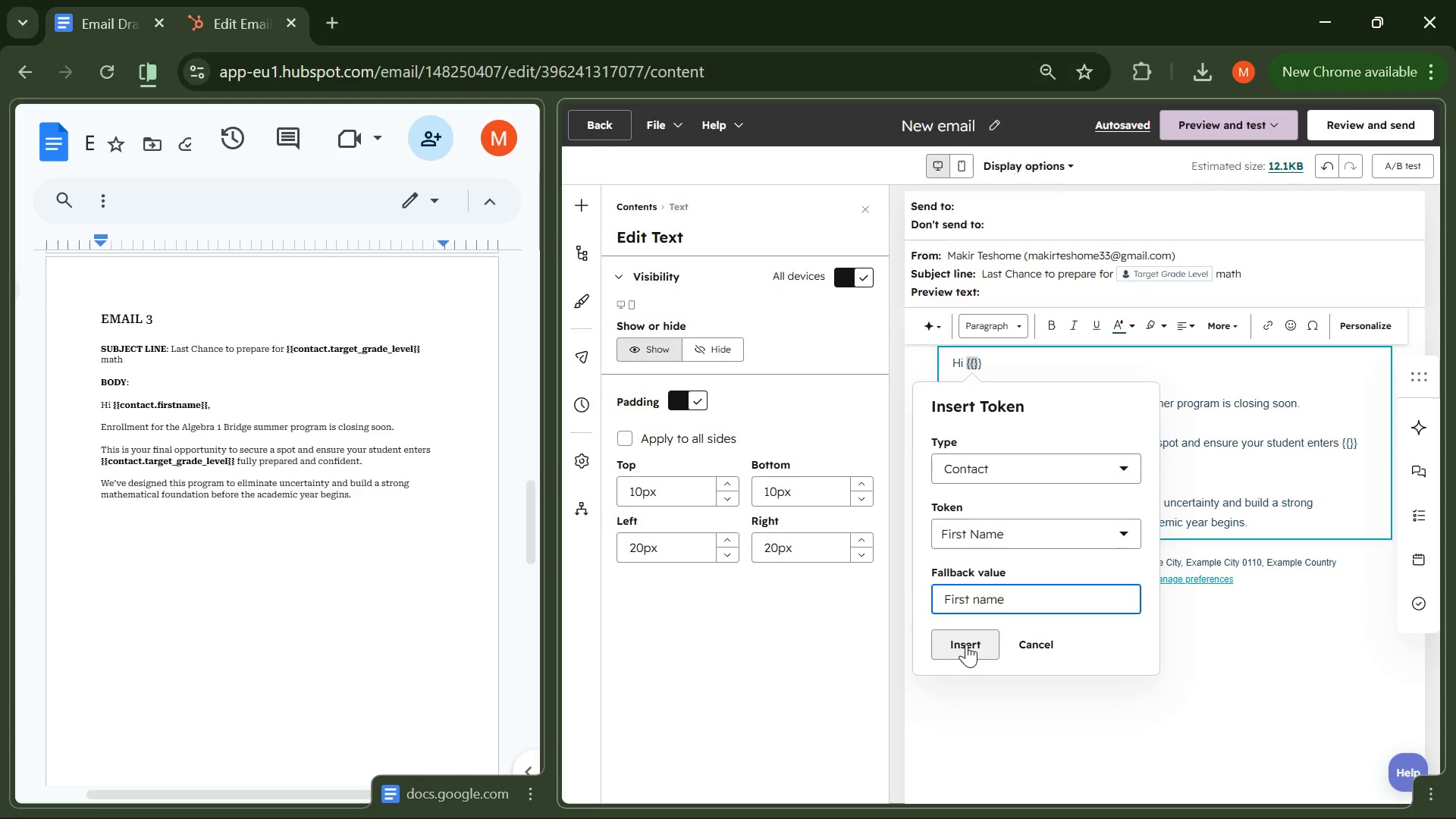 
left_click([966, 644])
 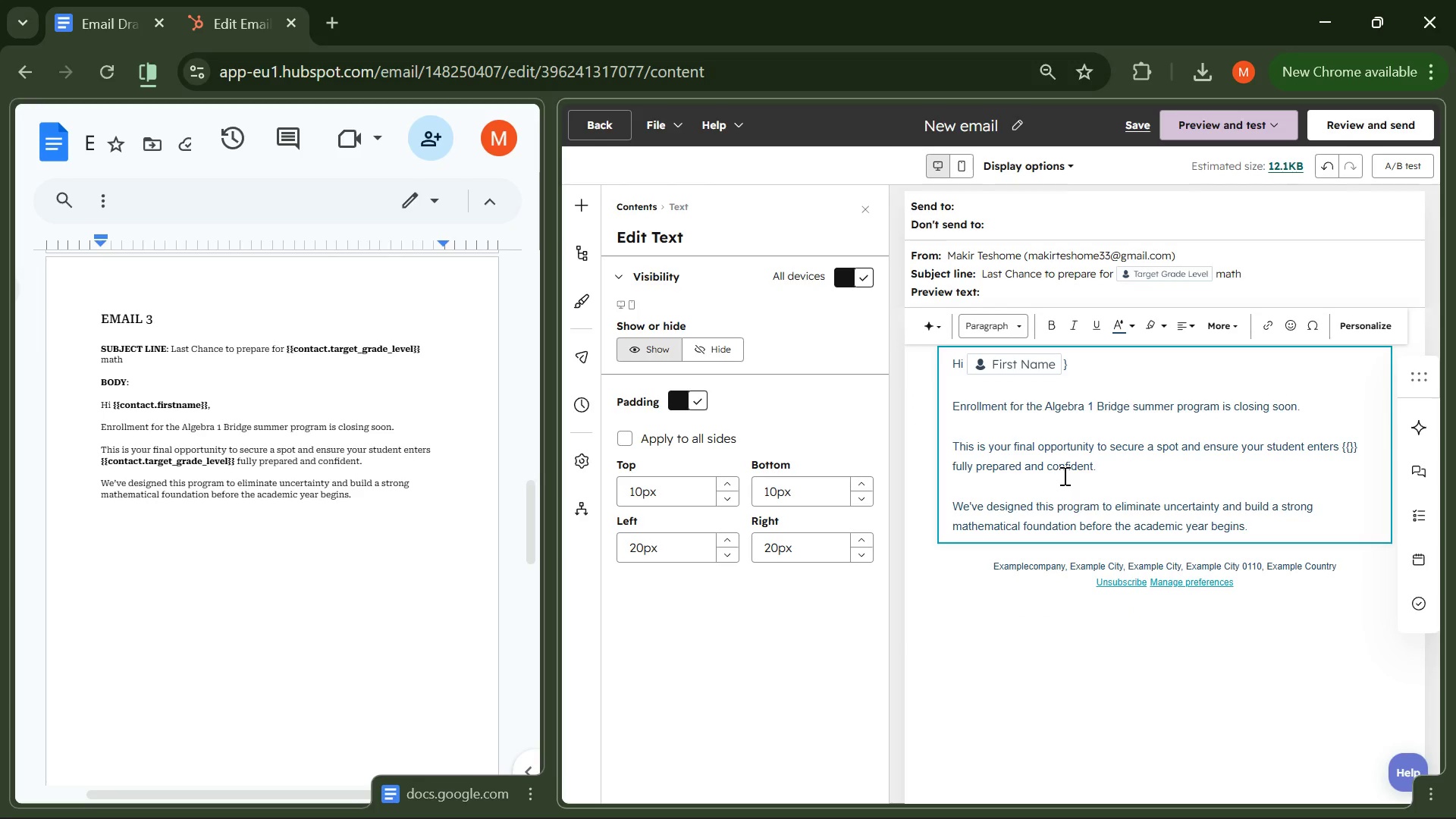 
key(ArrowRight)
 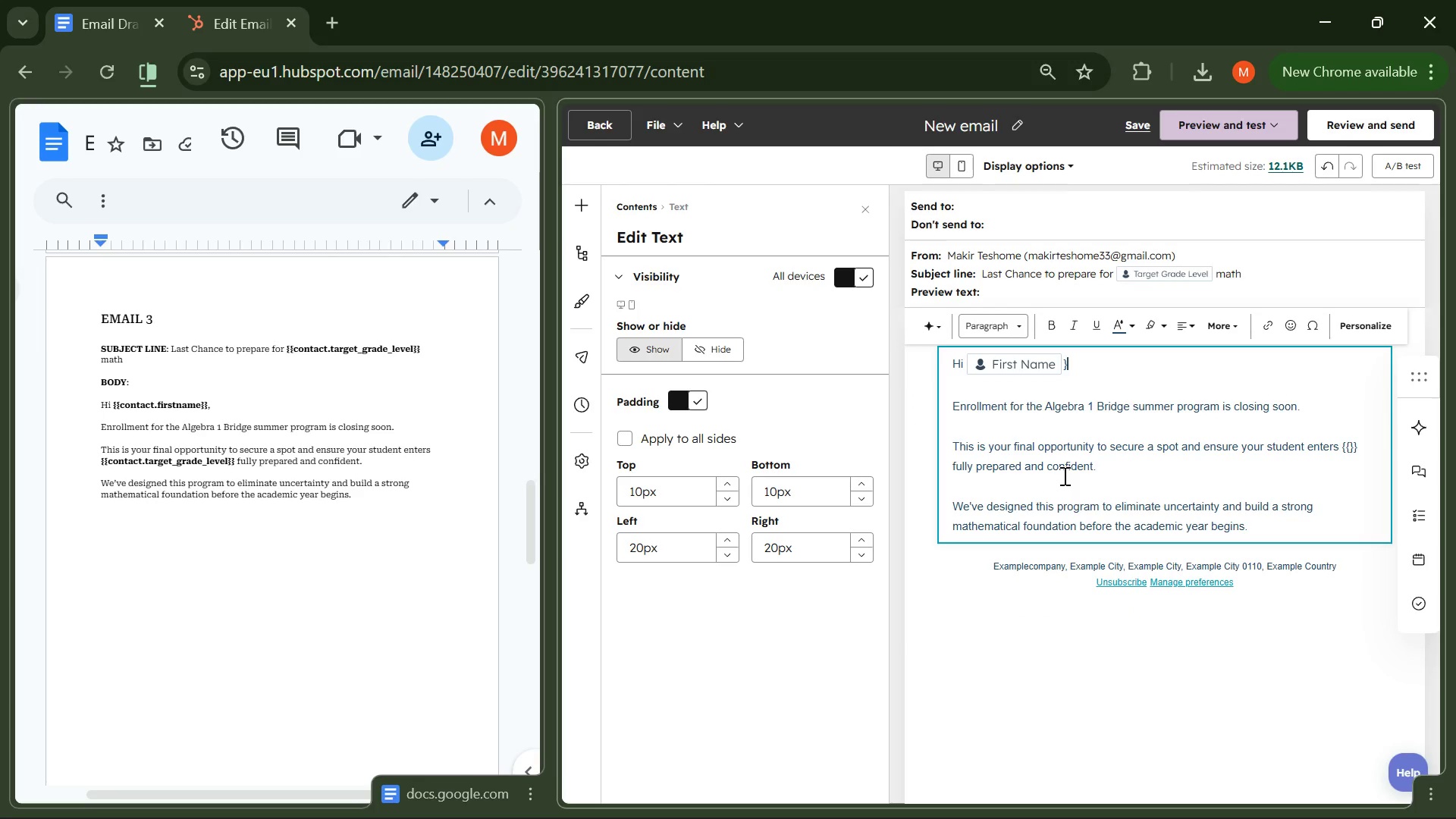 
key(Backspace)
 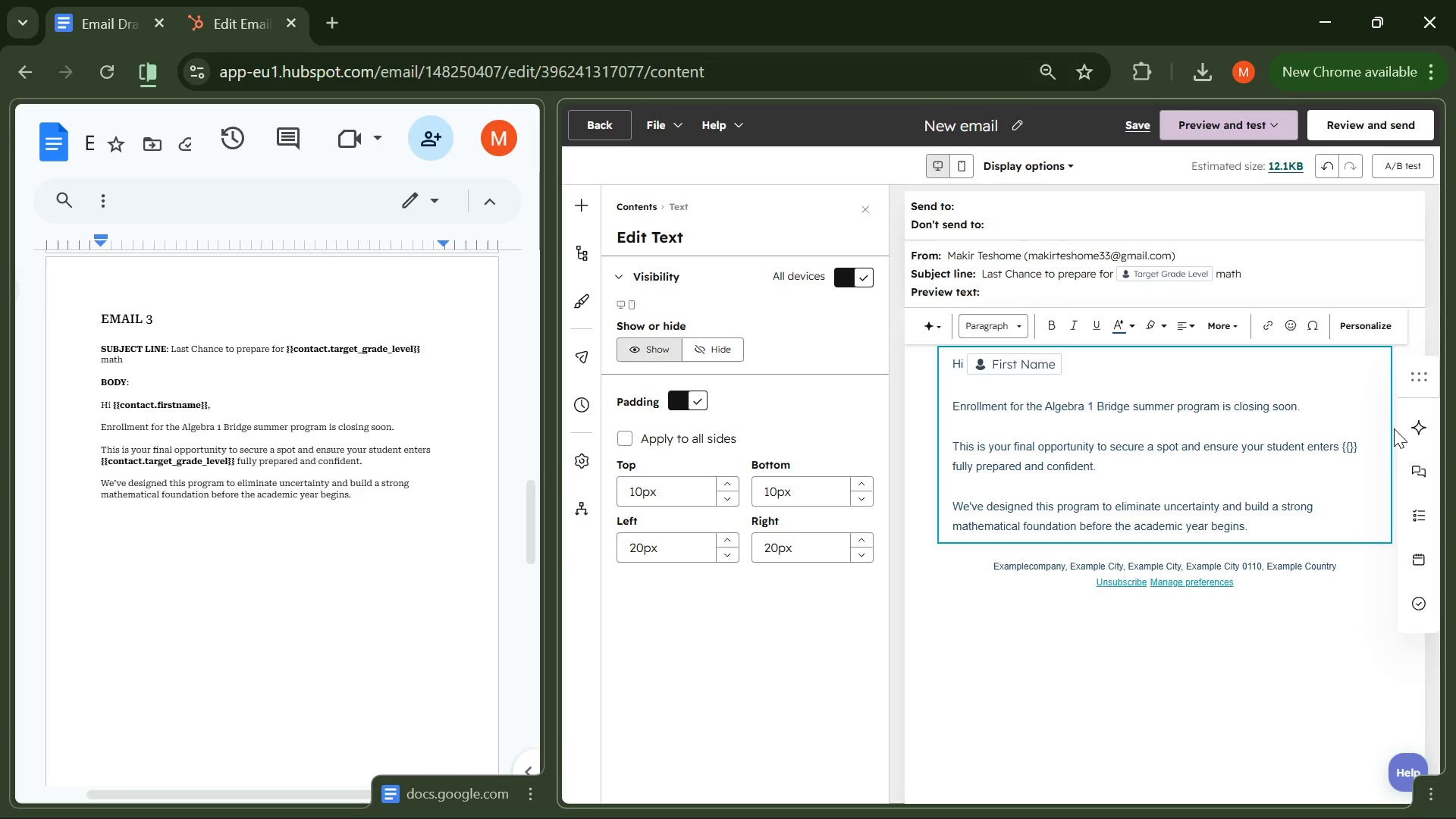 
left_click_drag(start_coordinate=[1366, 453], to_coordinate=[1341, 438])
 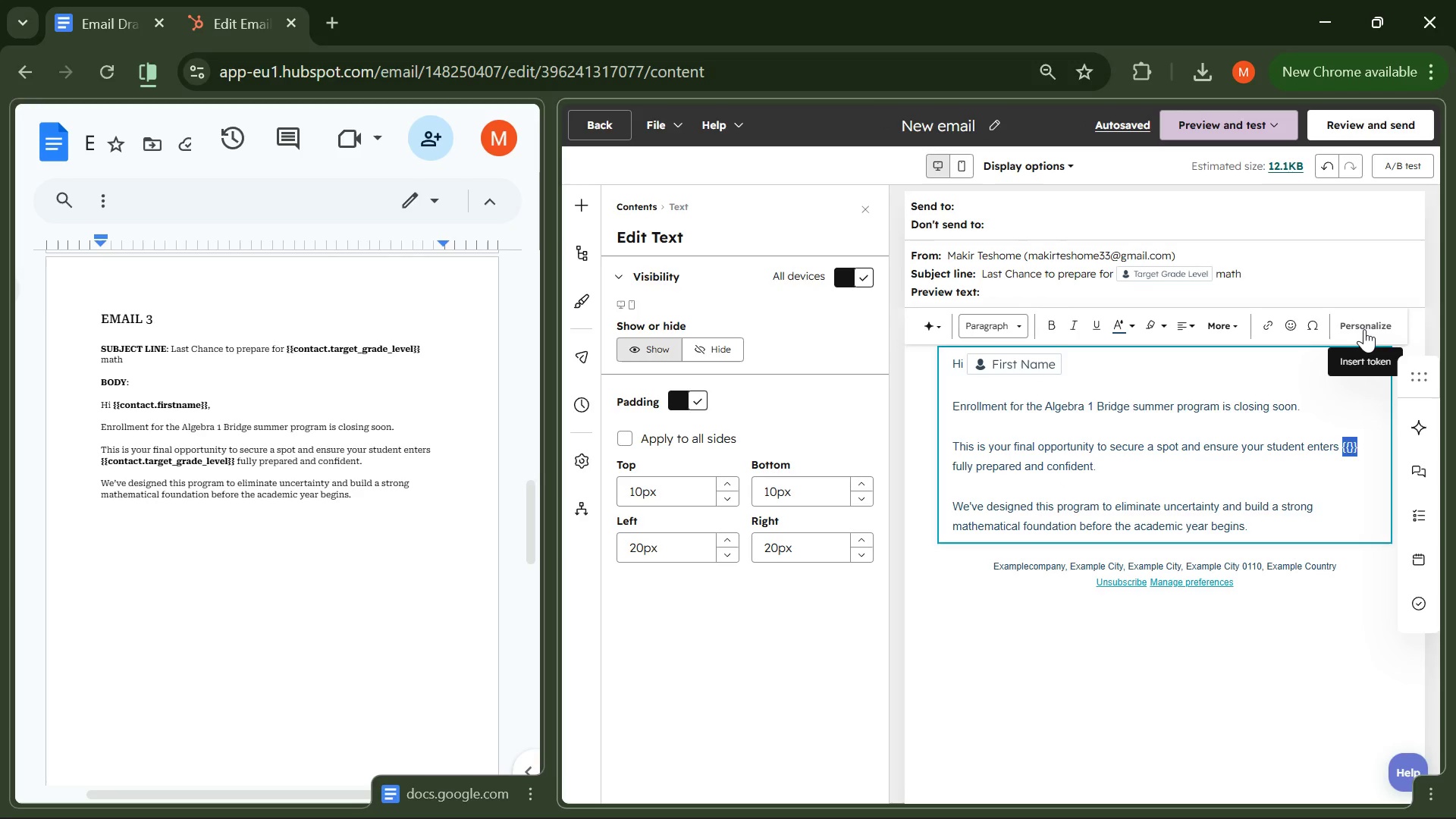 
left_click([1364, 329])
 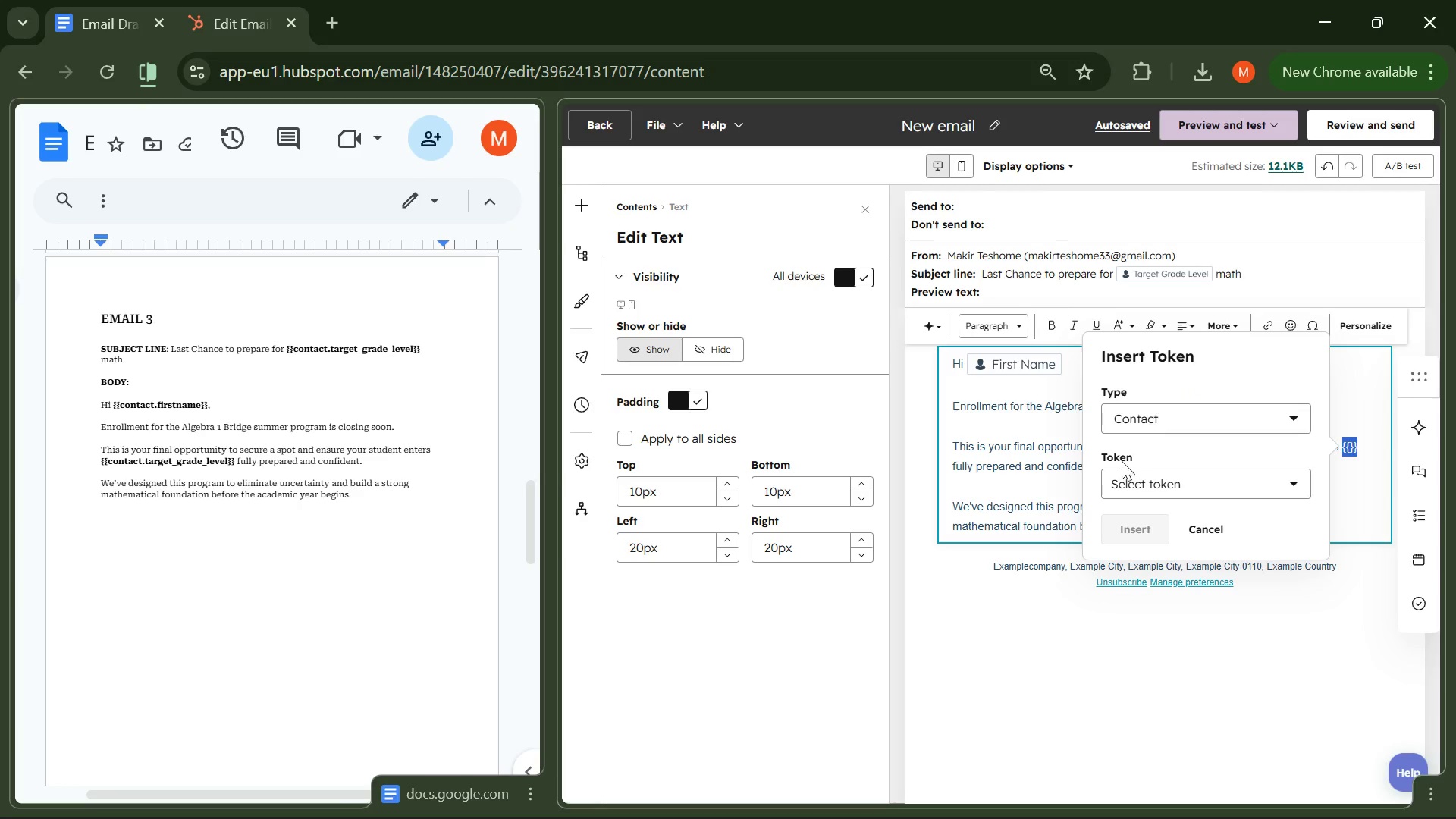 
left_click([1122, 469])
 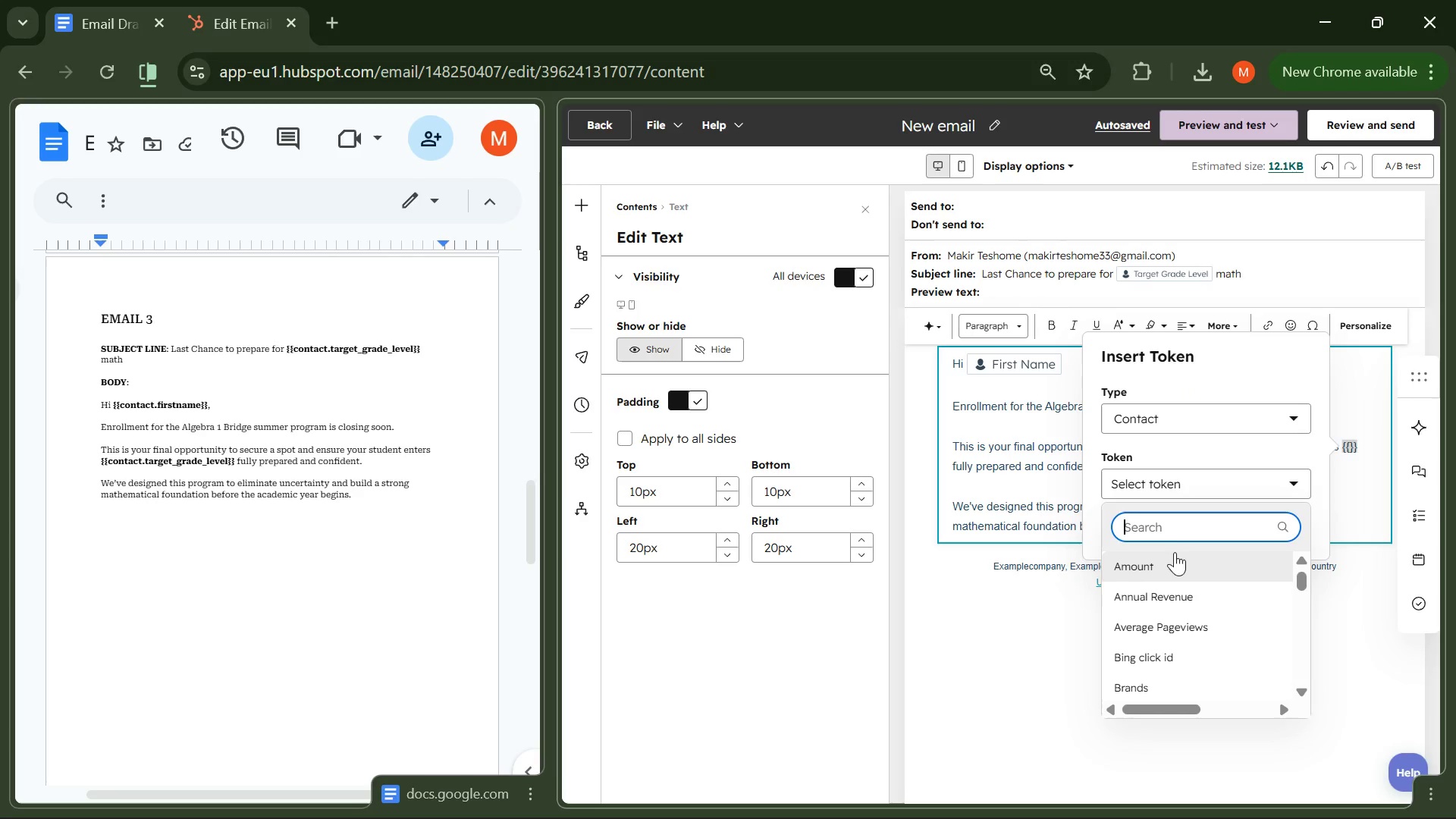 
type(FIRSR)
key(Backspace)
type(T N)
 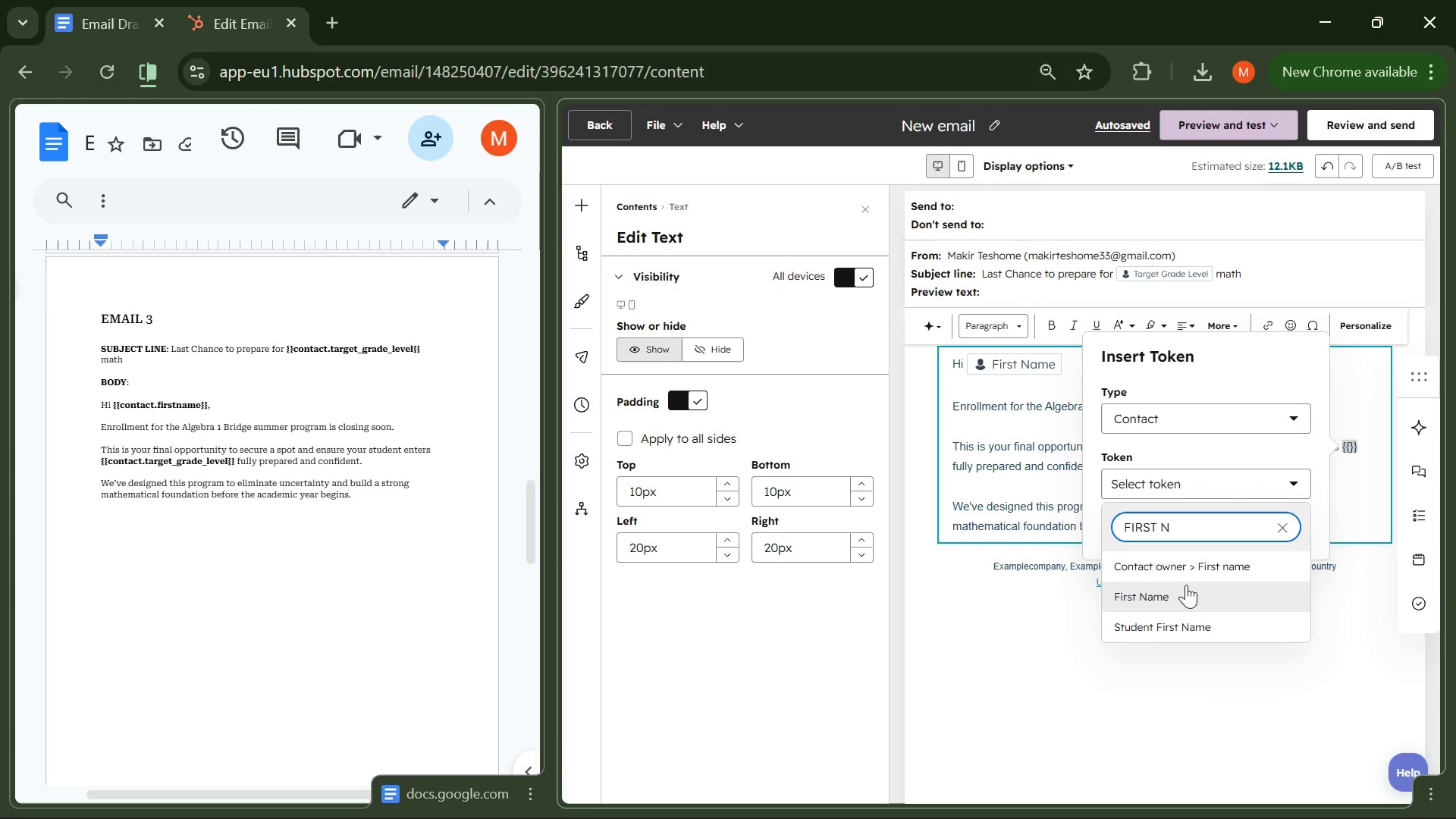 
left_click([1182, 590])
 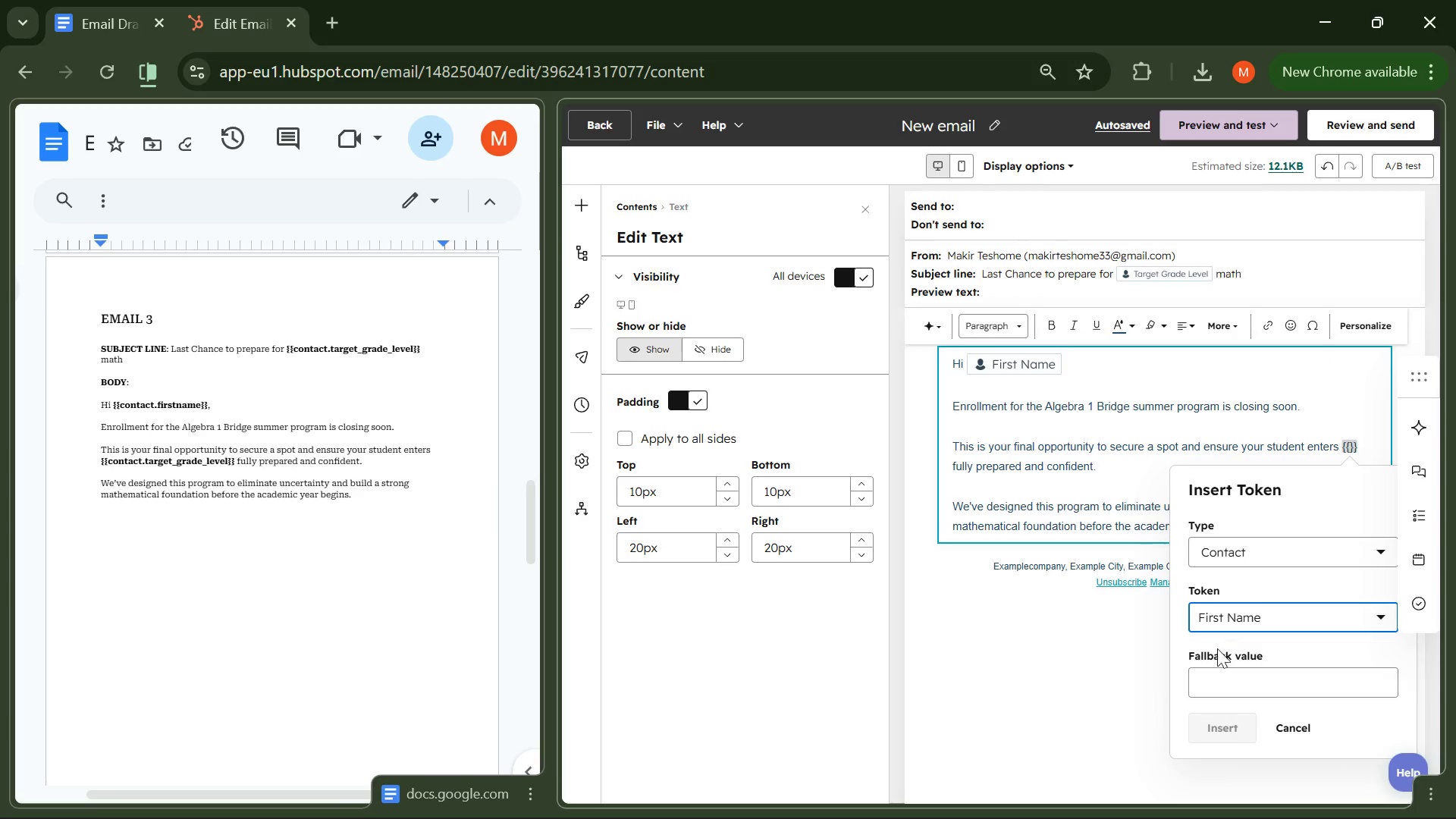 
left_click([1215, 671])
 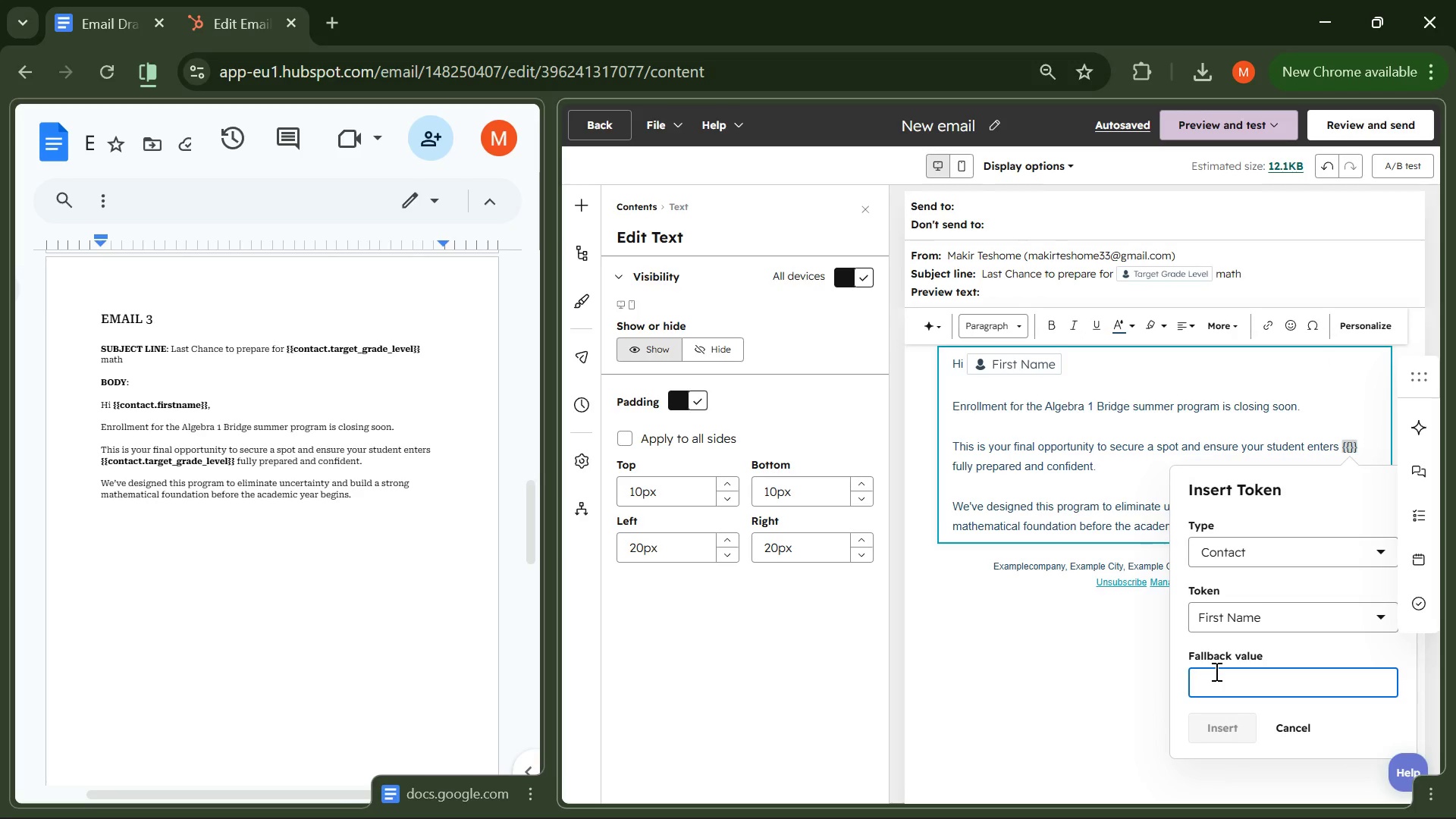 
key(Meta+V)
 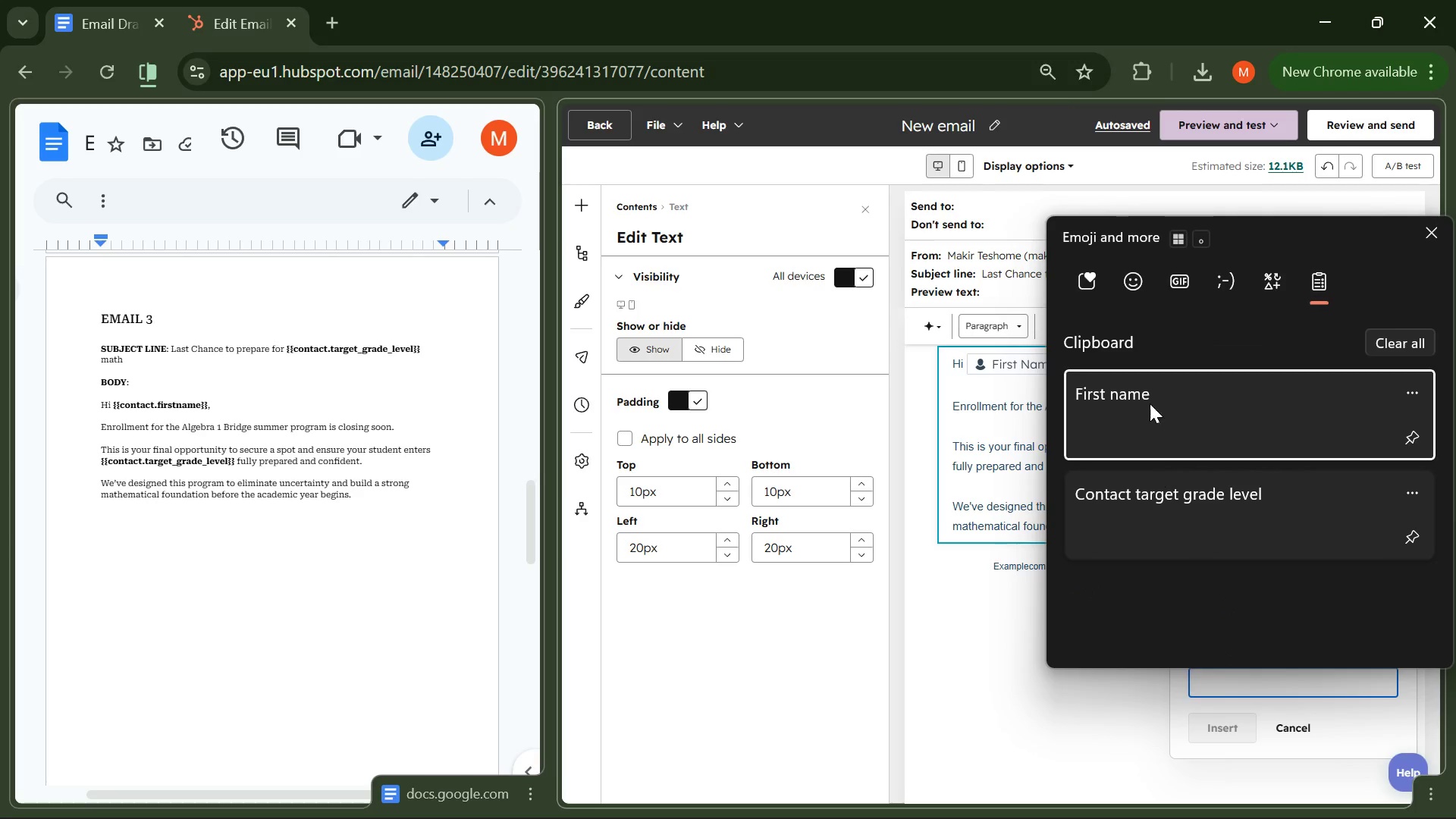 
key(Control+ControlLeft)
 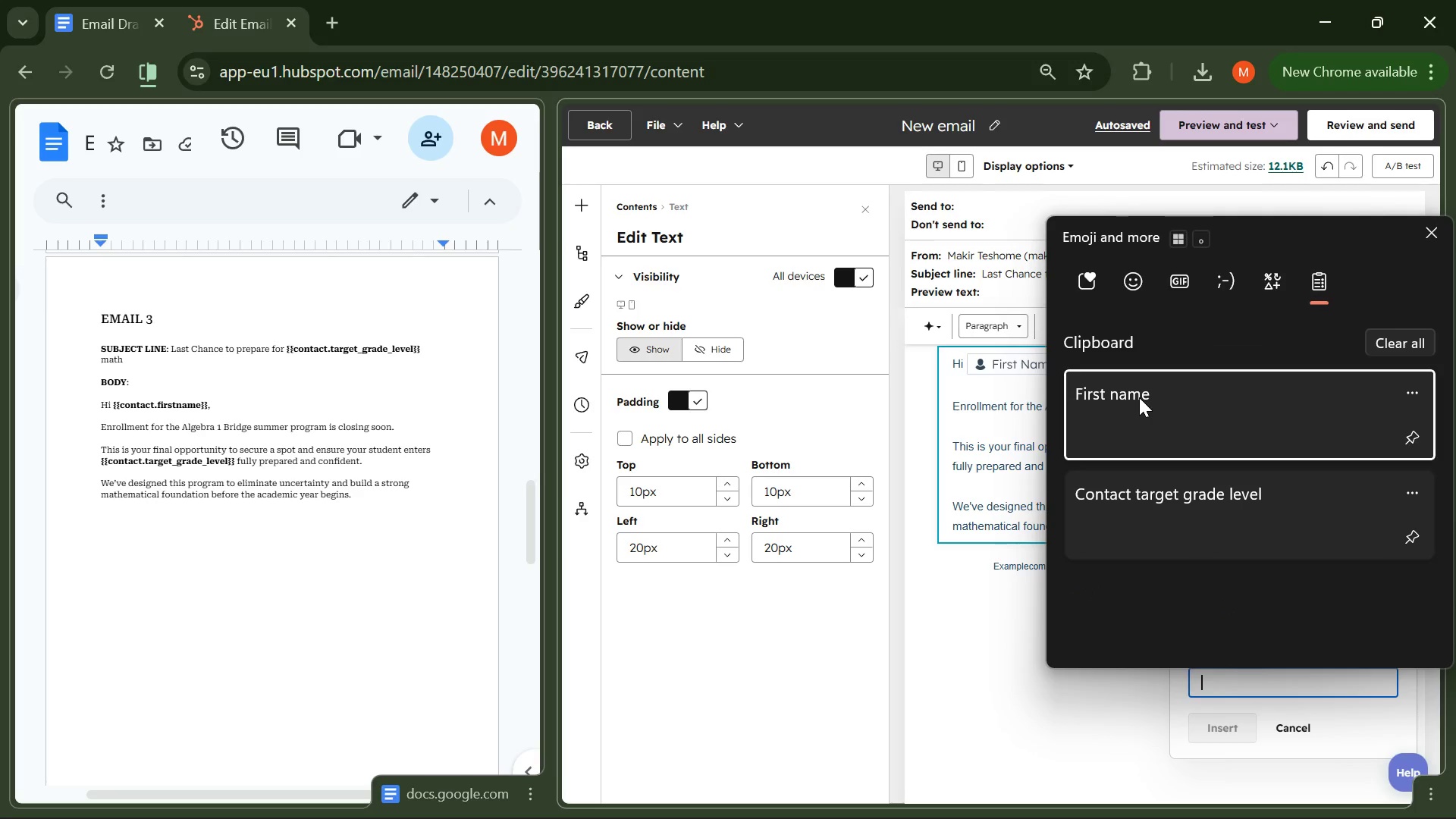 
hold_key(key=V, duration=18.03)
 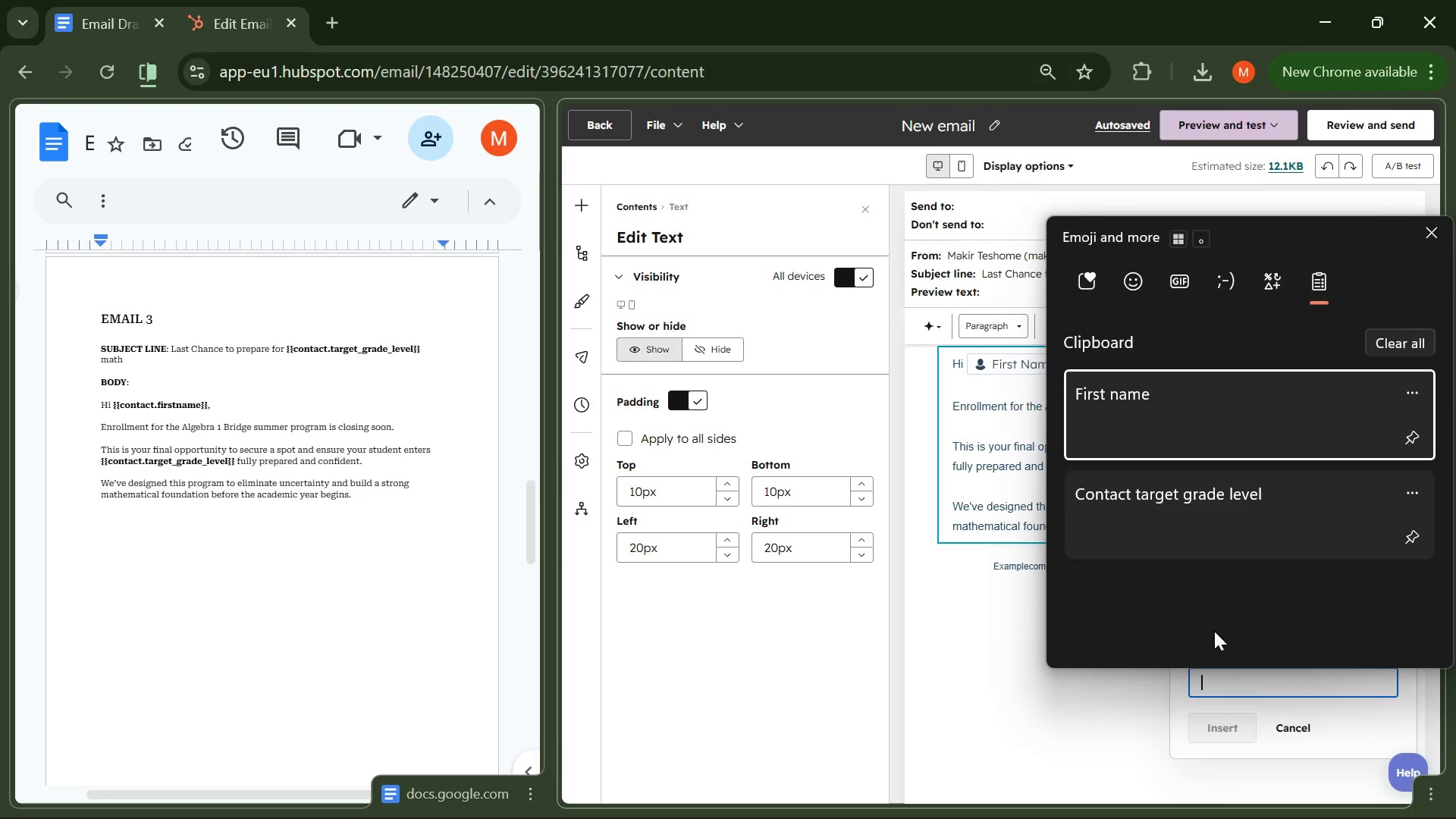 
left_click([1217, 730])
 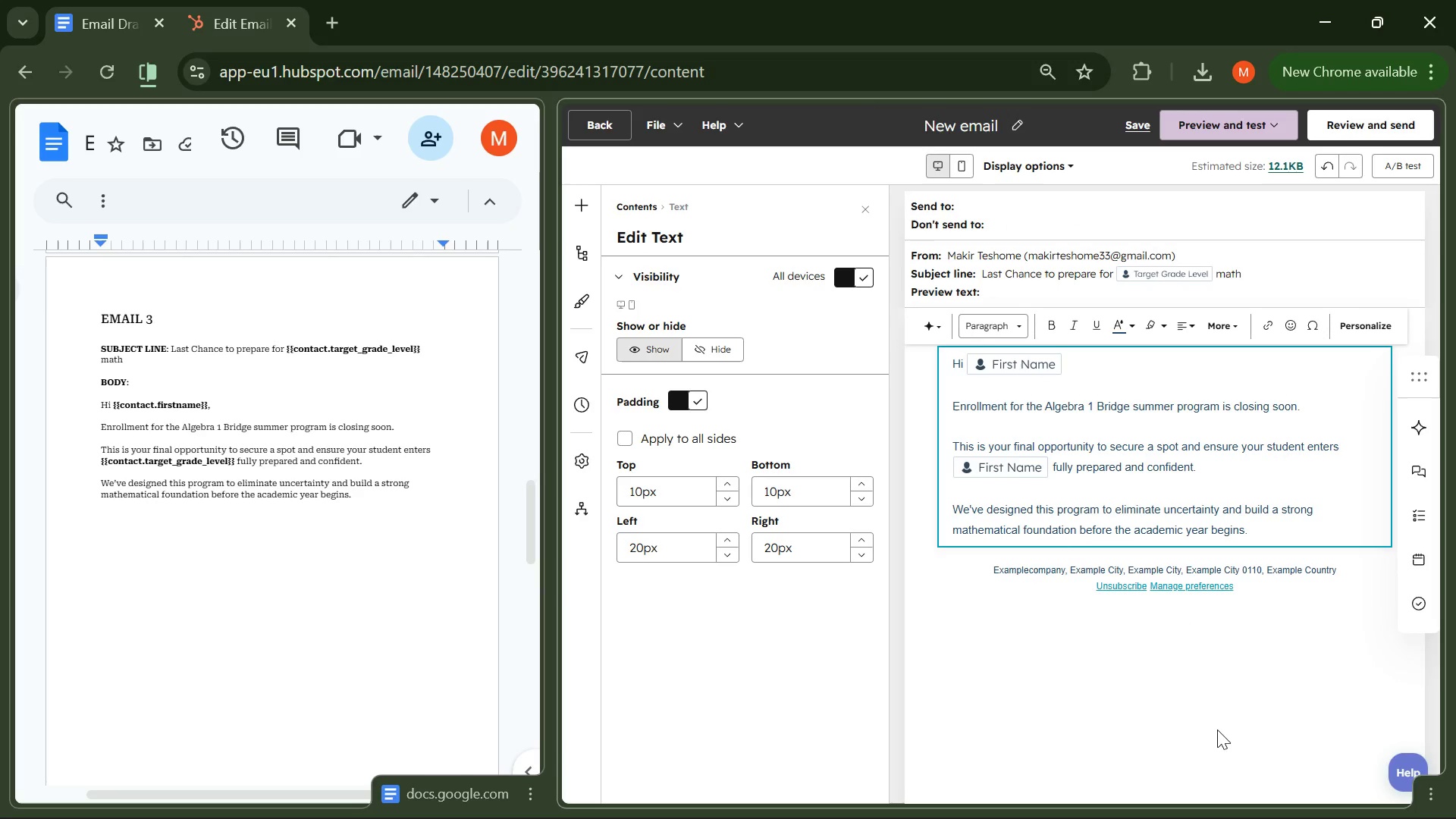 
key(Control+Z)
 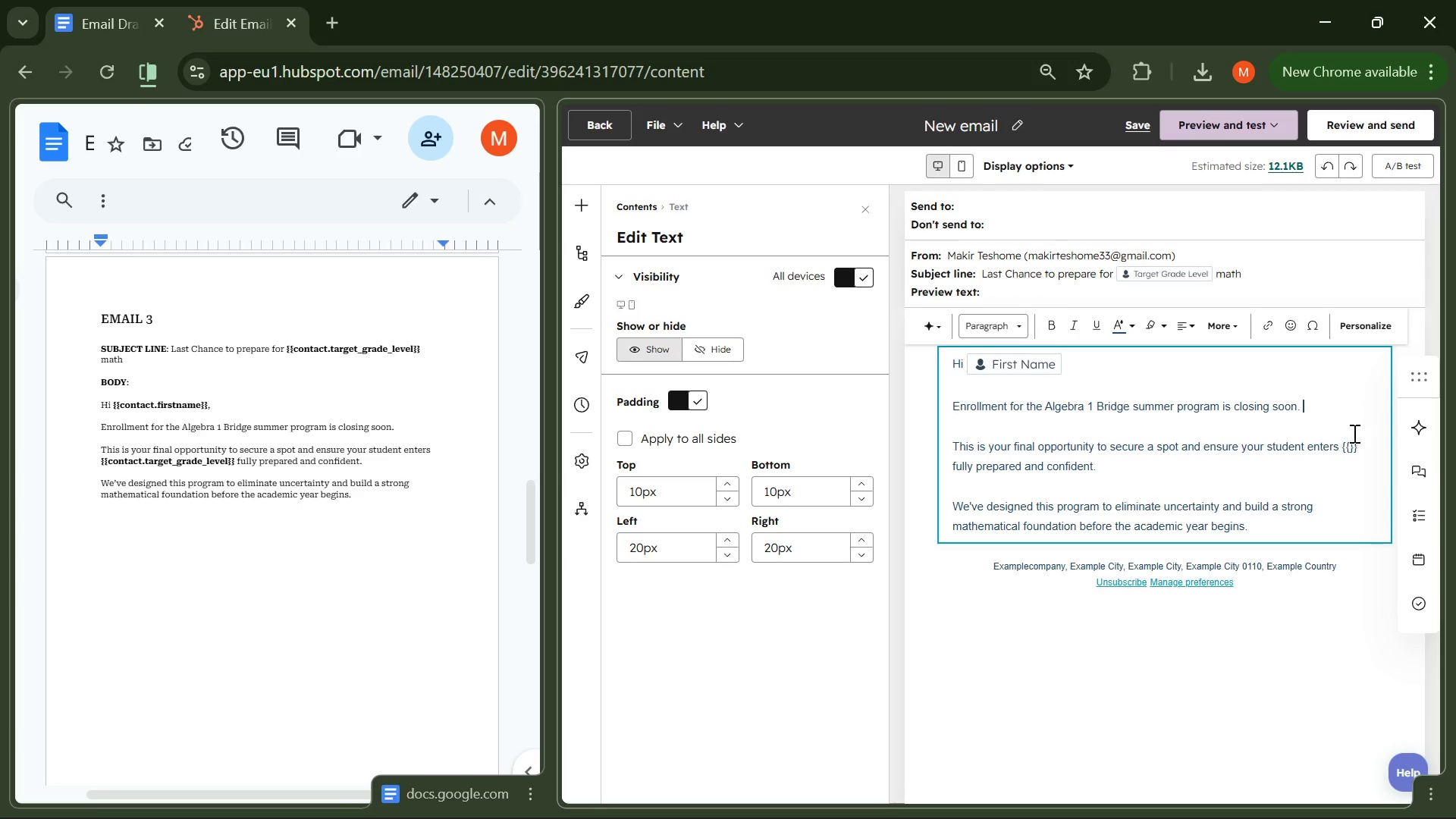 
left_click_drag(start_coordinate=[1358, 447], to_coordinate=[1343, 450])
 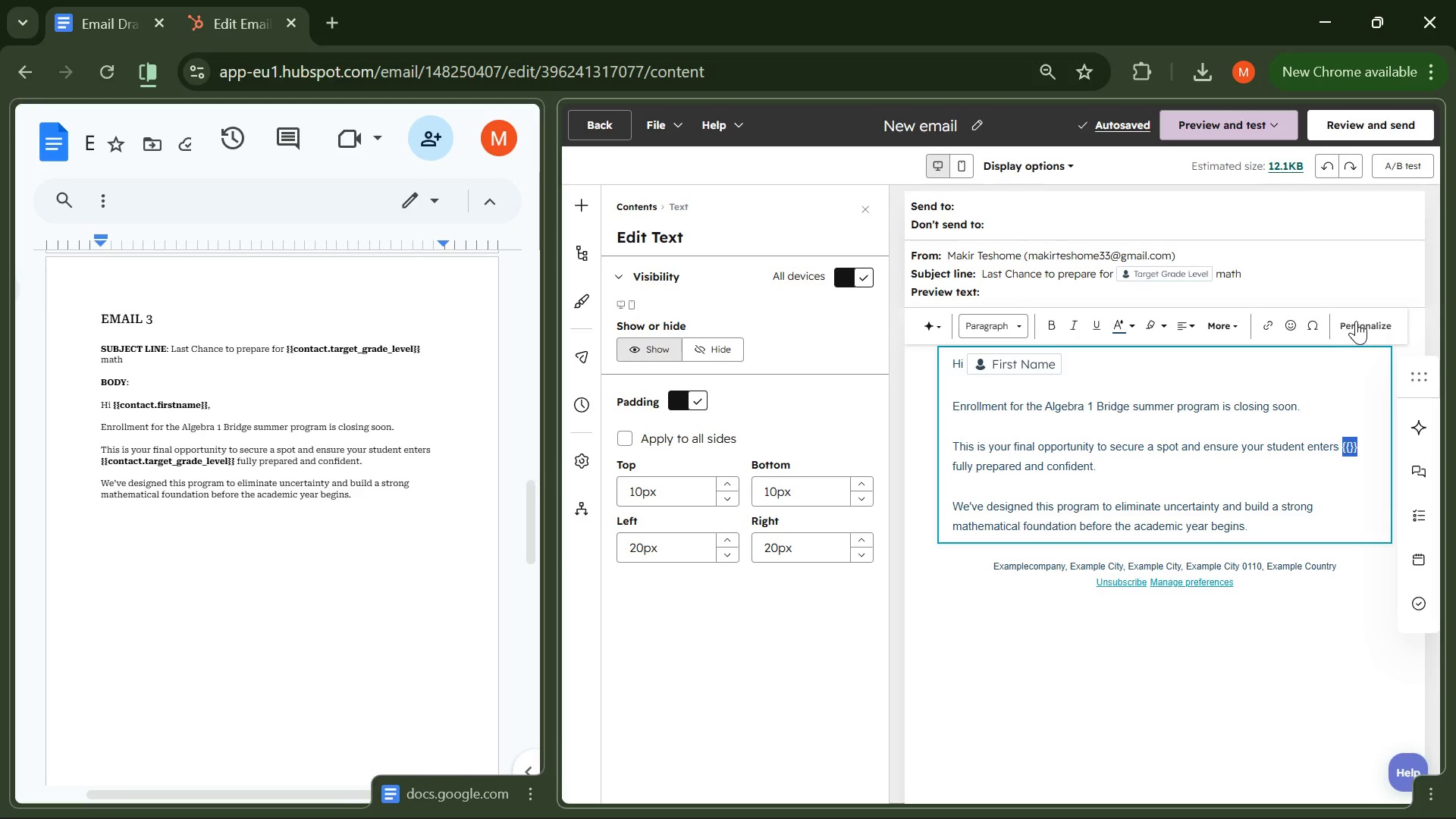 
left_click([1356, 321])
 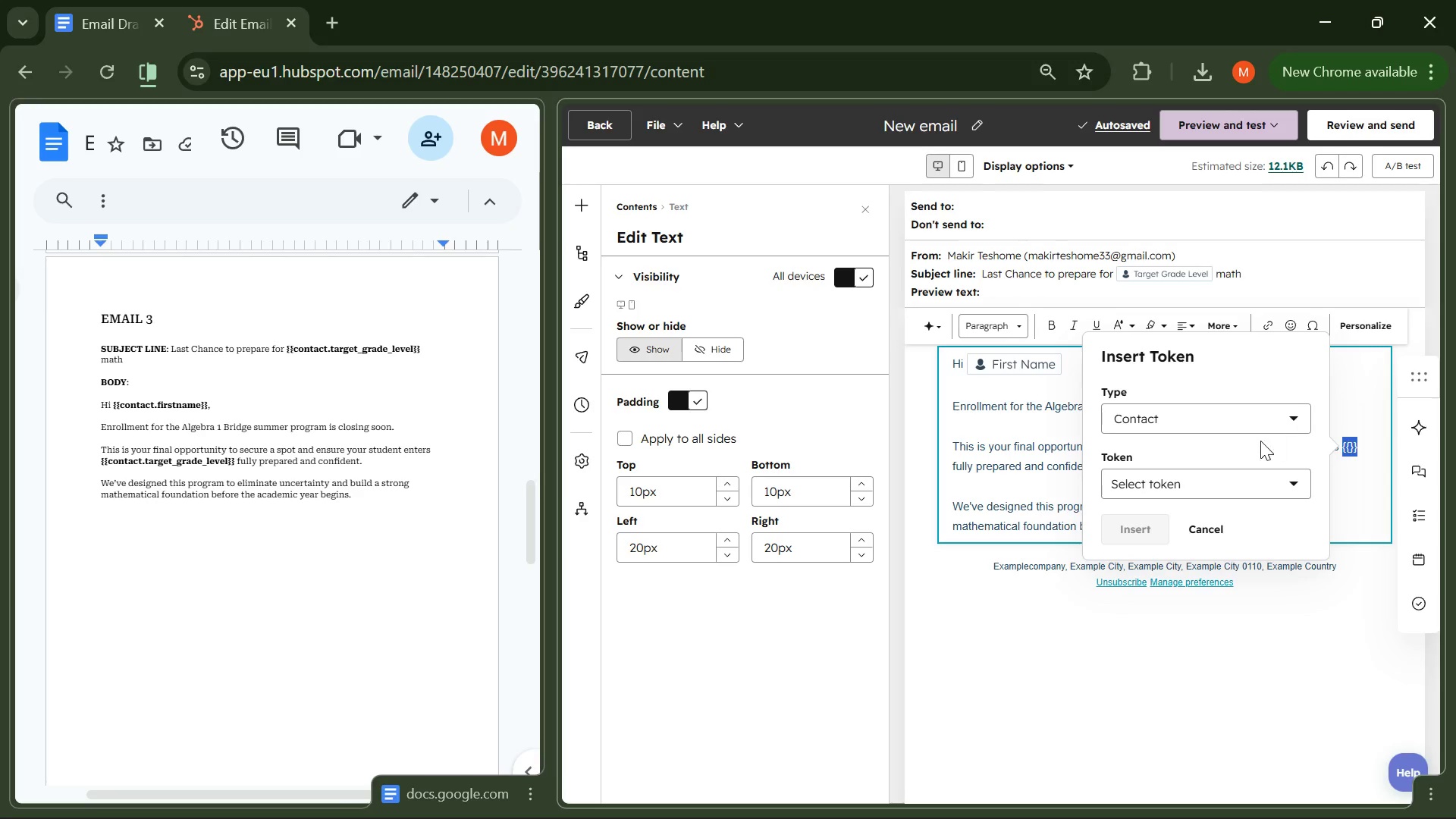 
left_click([1238, 475])
 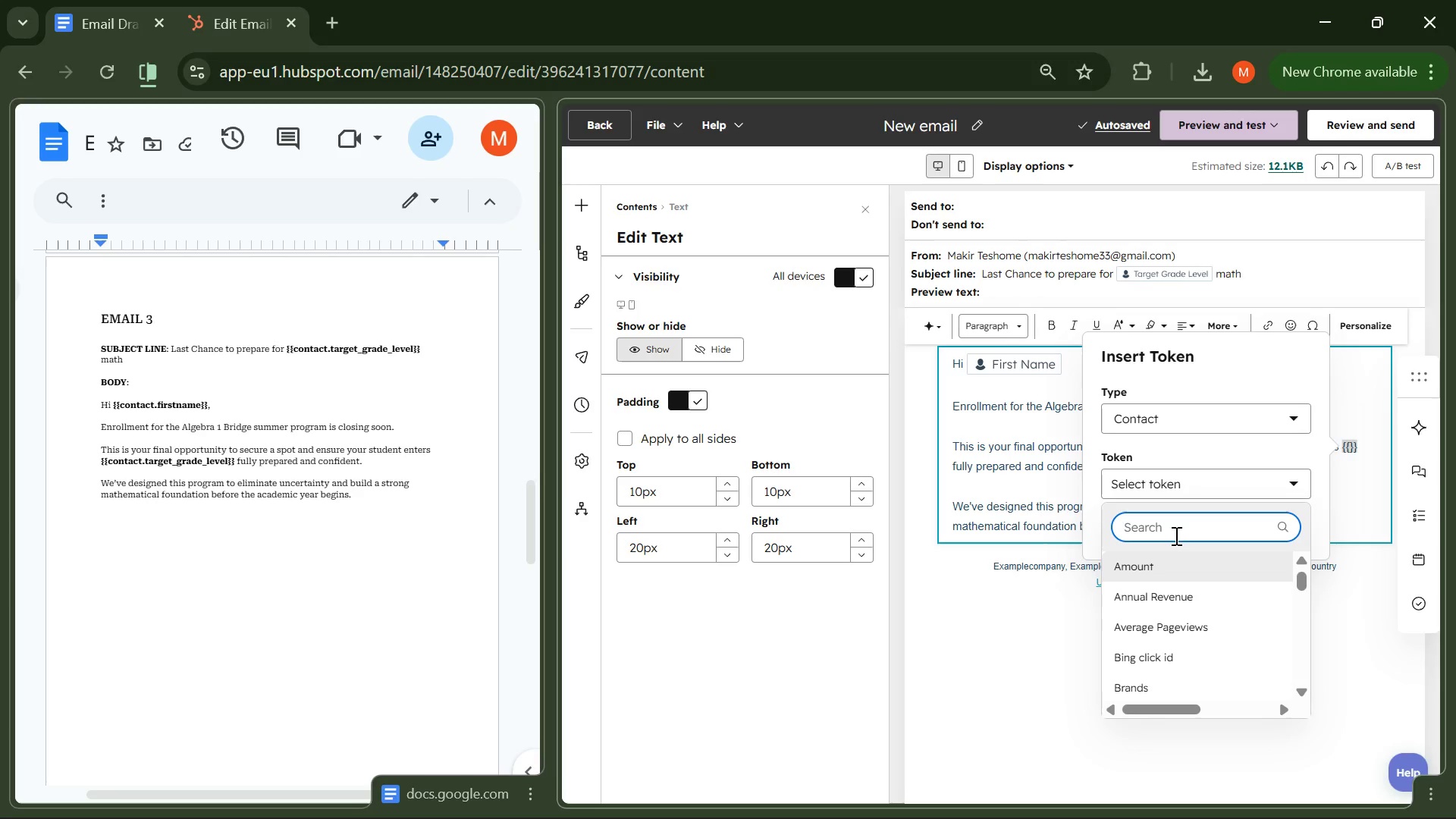 
type(TARG)
 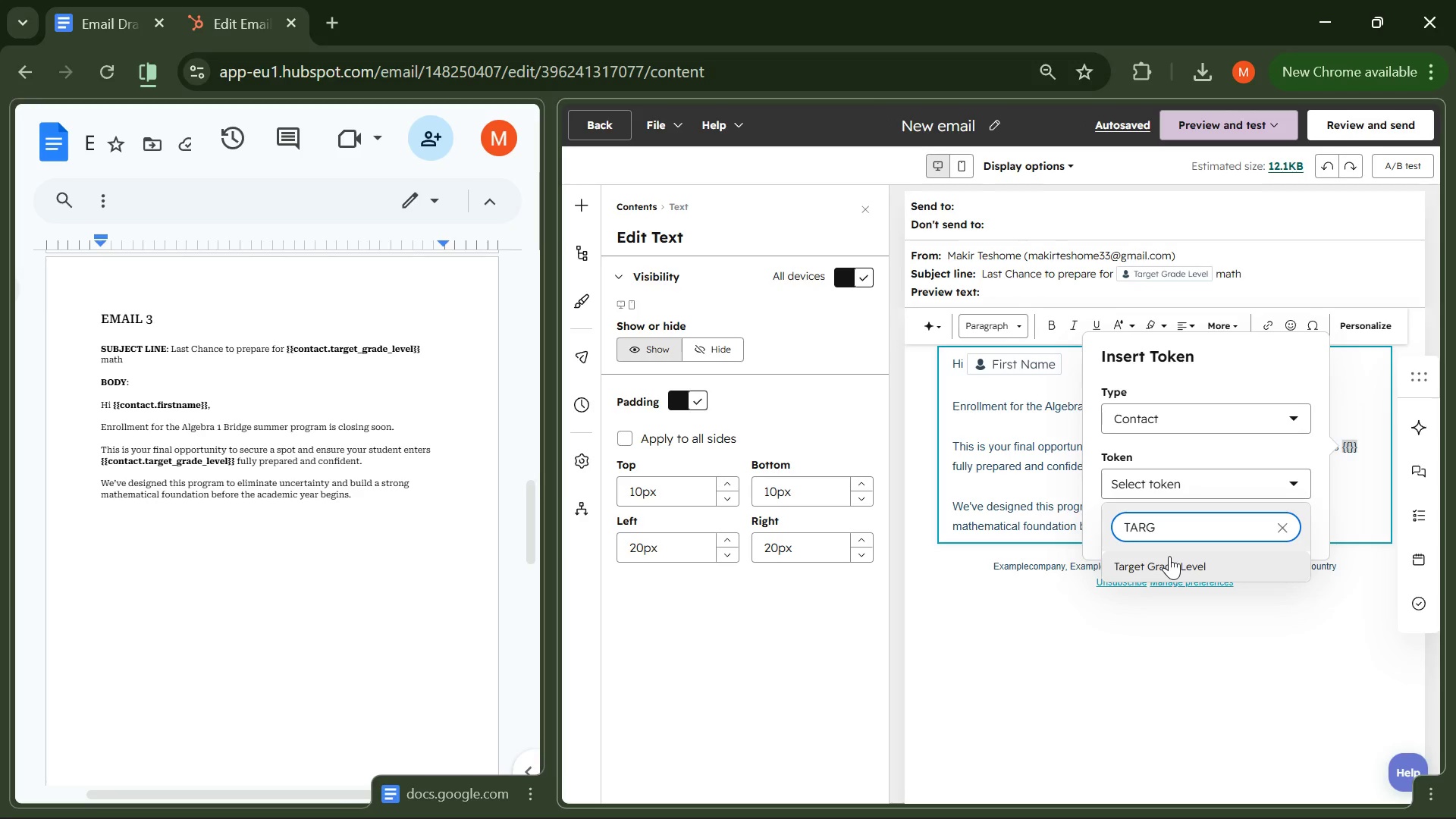 
left_click([1169, 556])
 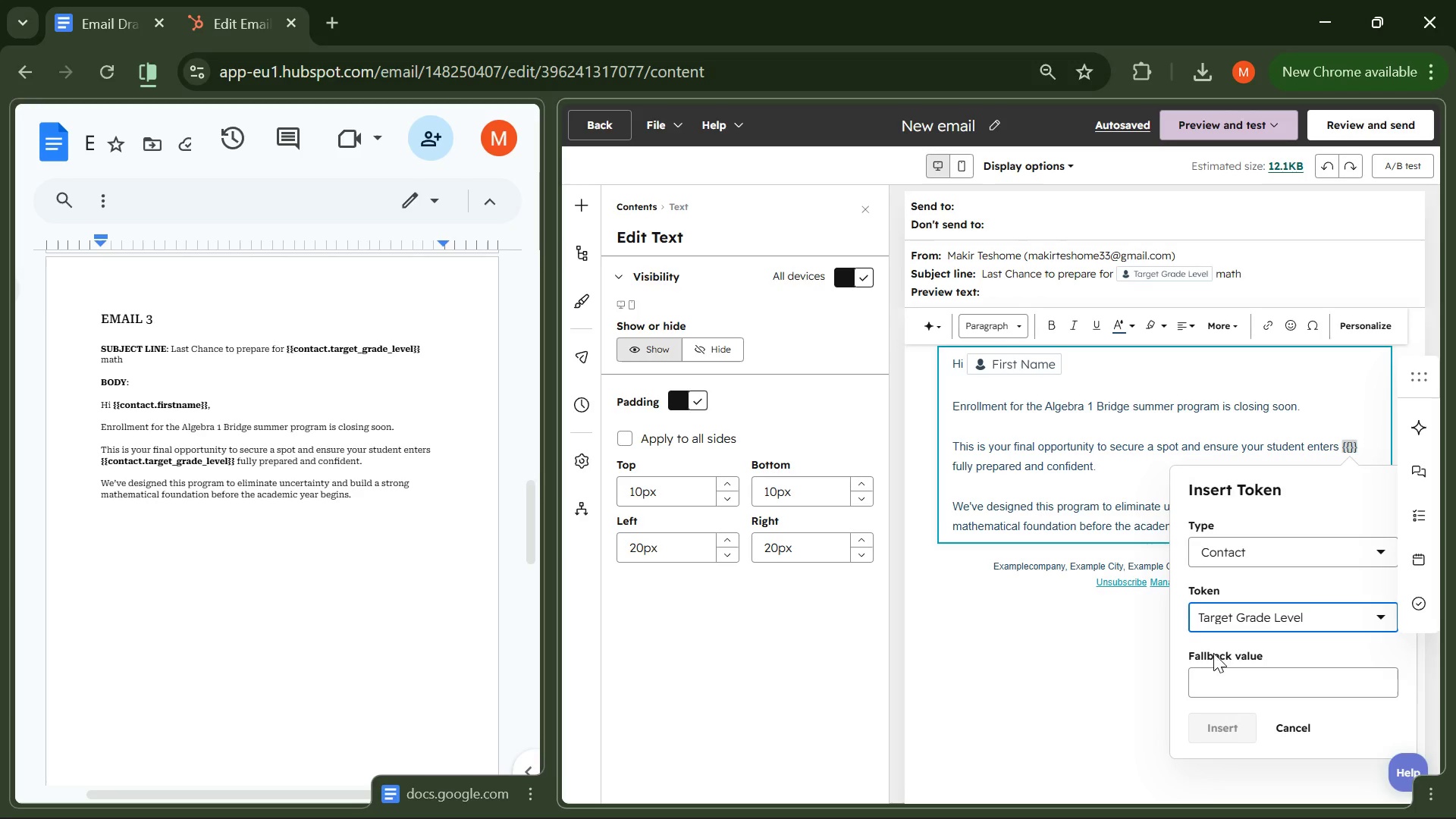 
left_click([1229, 674])
 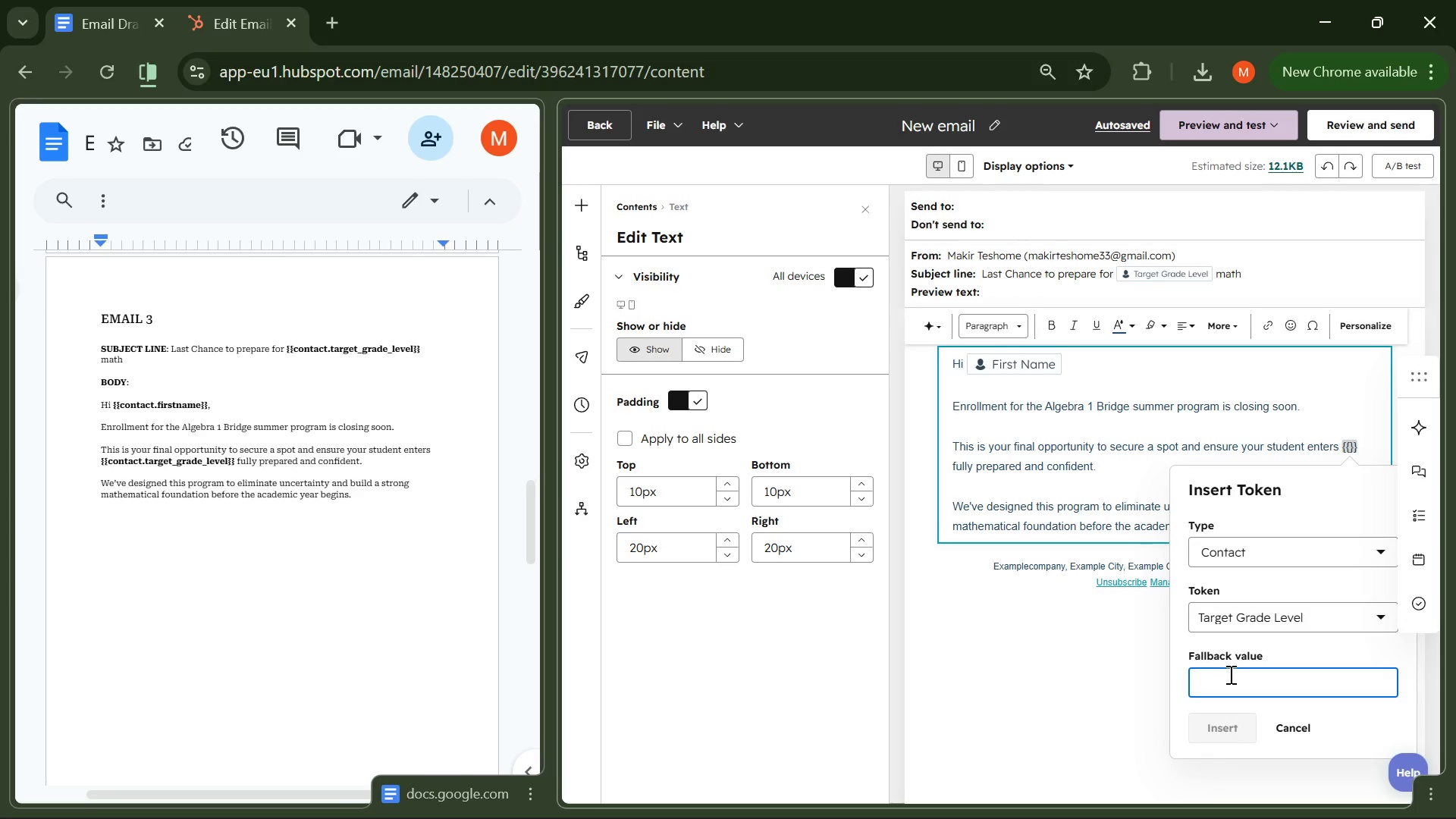 
hold_key(key=MetaLeft, duration=0.36)
 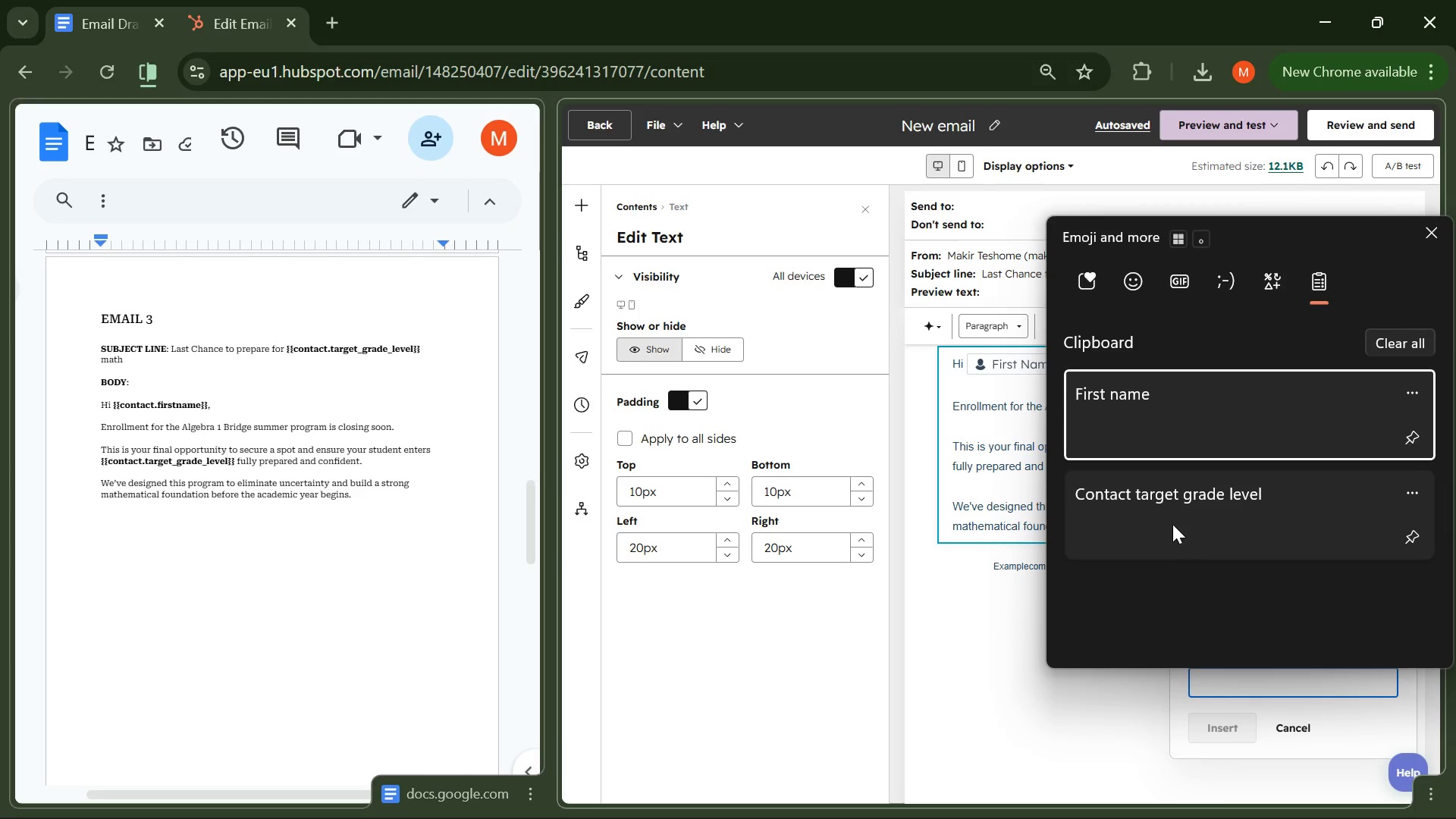 
left_click([1172, 524])
 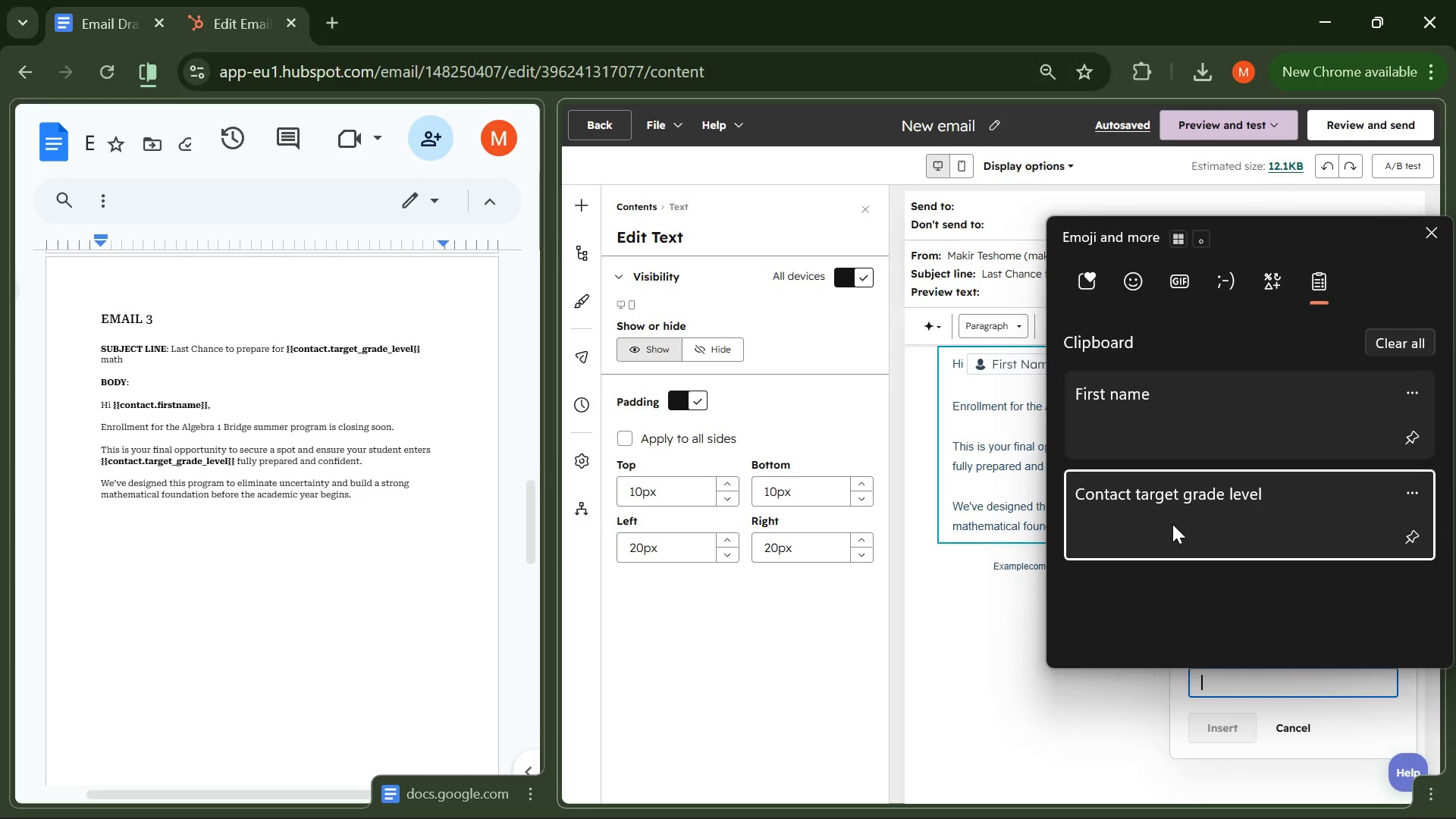 
key(Control+ControlLeft)
 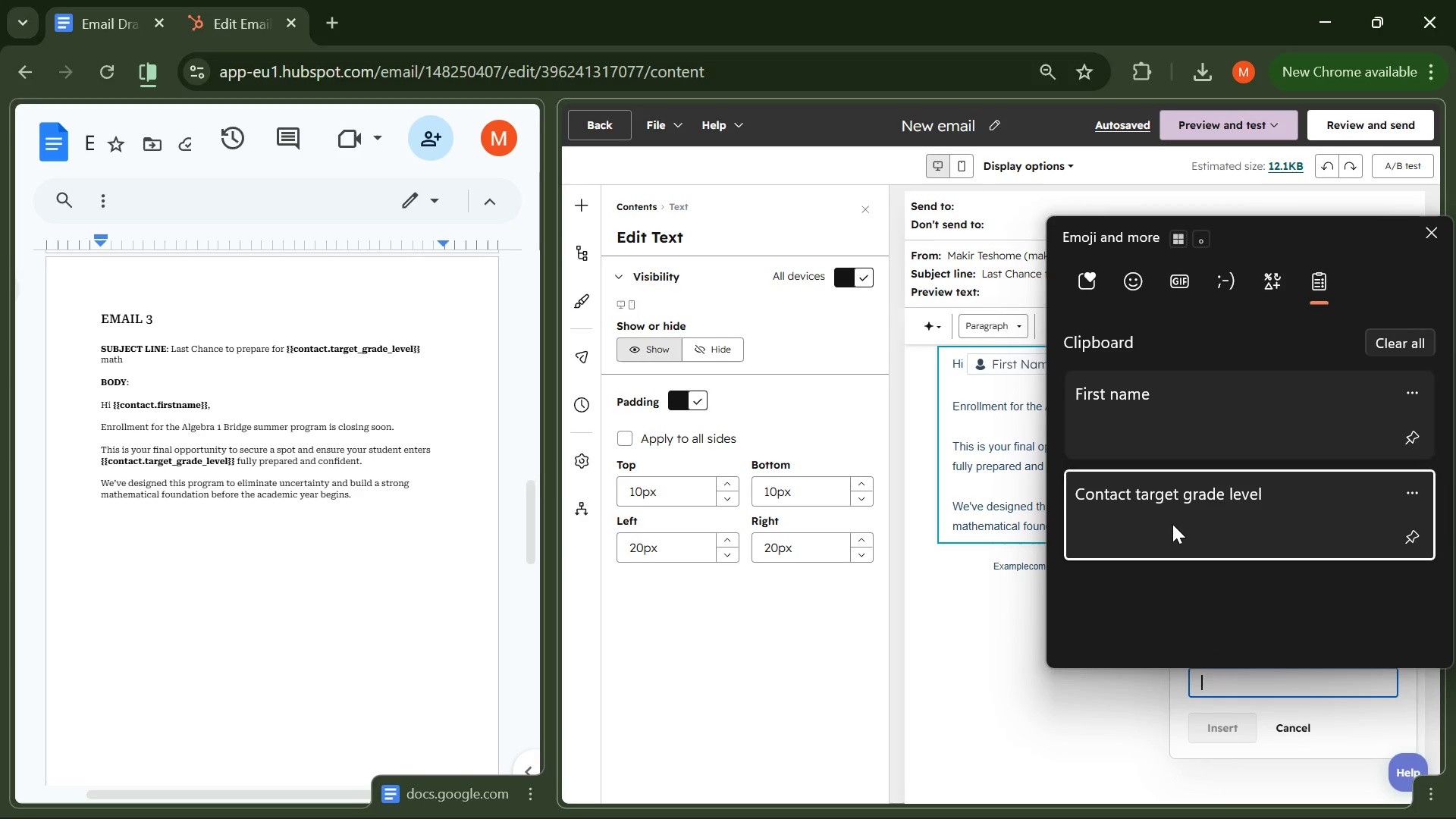 
key(Control+V)
 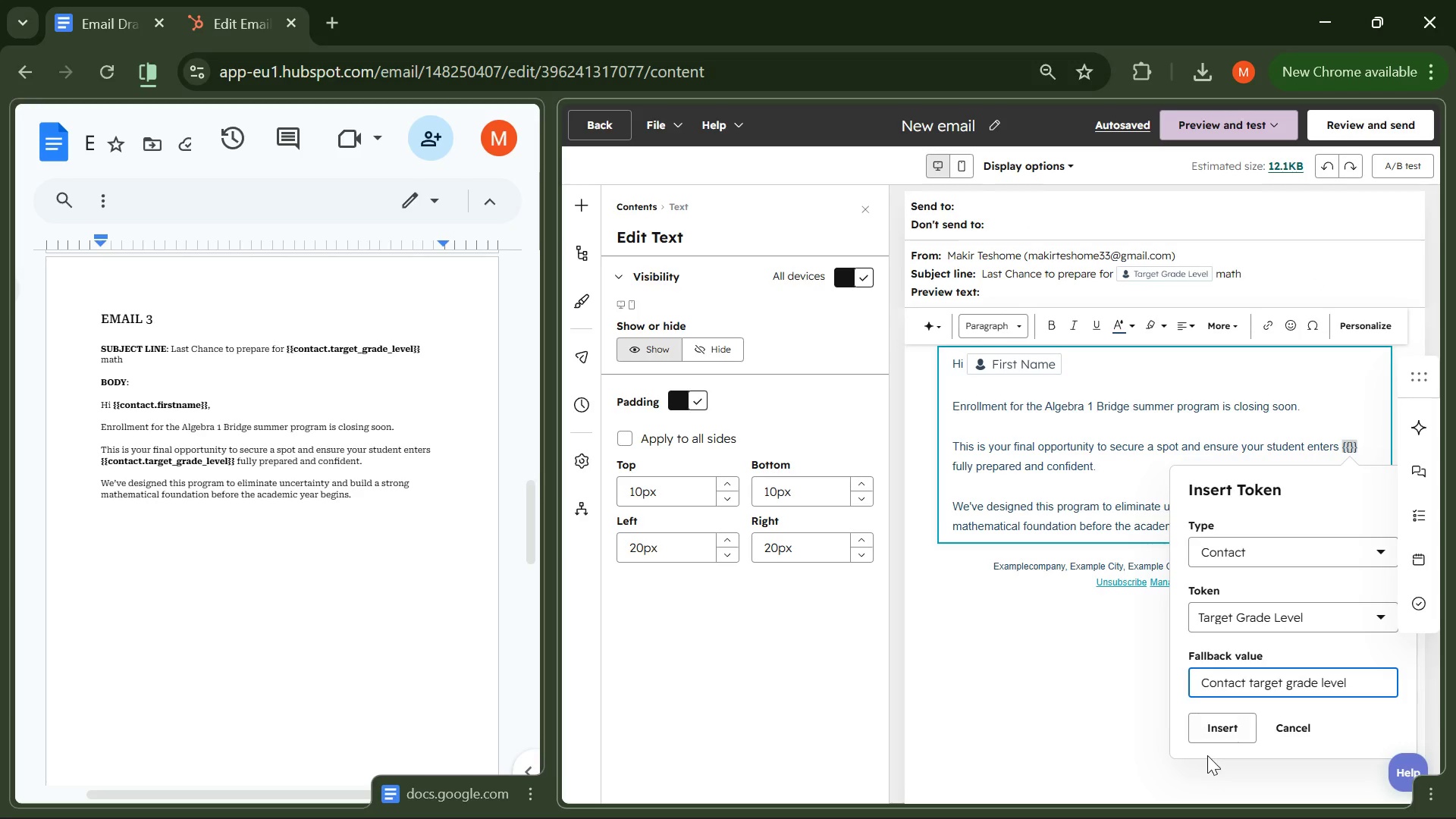 
left_click([1210, 731])
 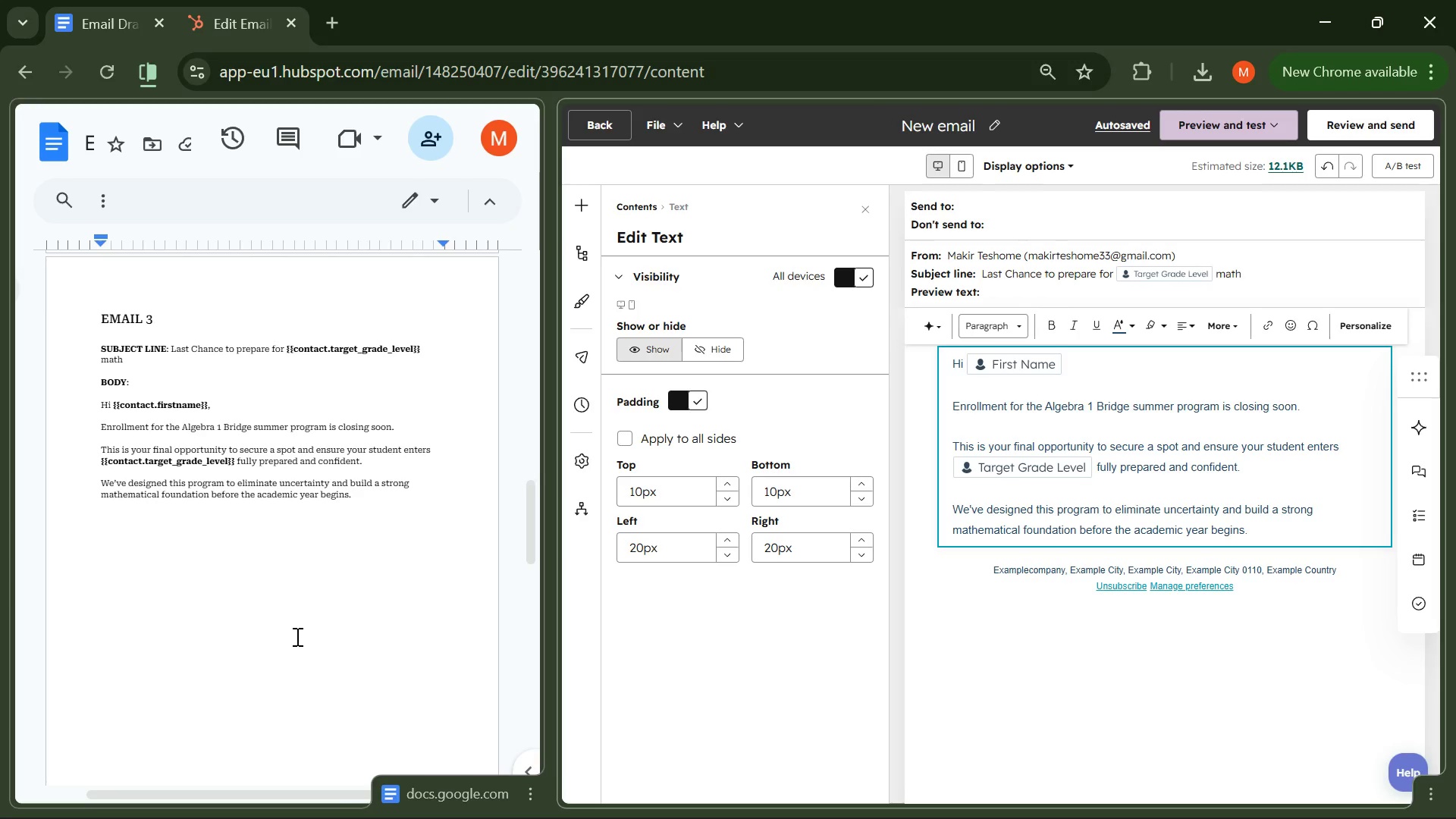 
wait(18.52)
 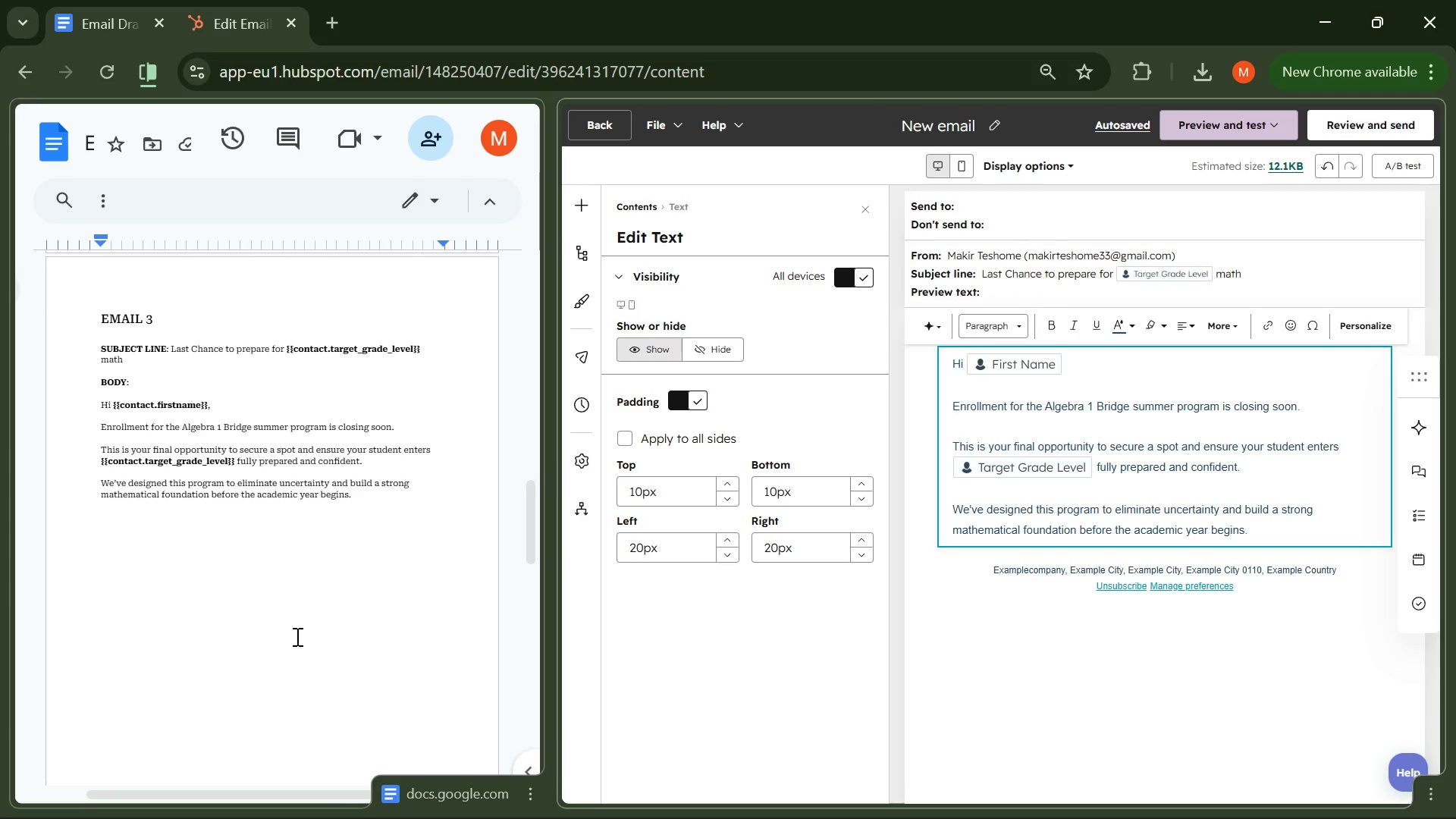 
type([Delete])
key(Backspace)
key(Backspace)
key(Backspace)
type(fINAL)
key(Backspace)
key(Backspace)
key(Backspace)
key(Backspace)
key(Backspace)
key(Backspace)
type(Final Call ENr)
key(Backspace)
key(Backspace)
key(Backspace)
type(Enrollment )
 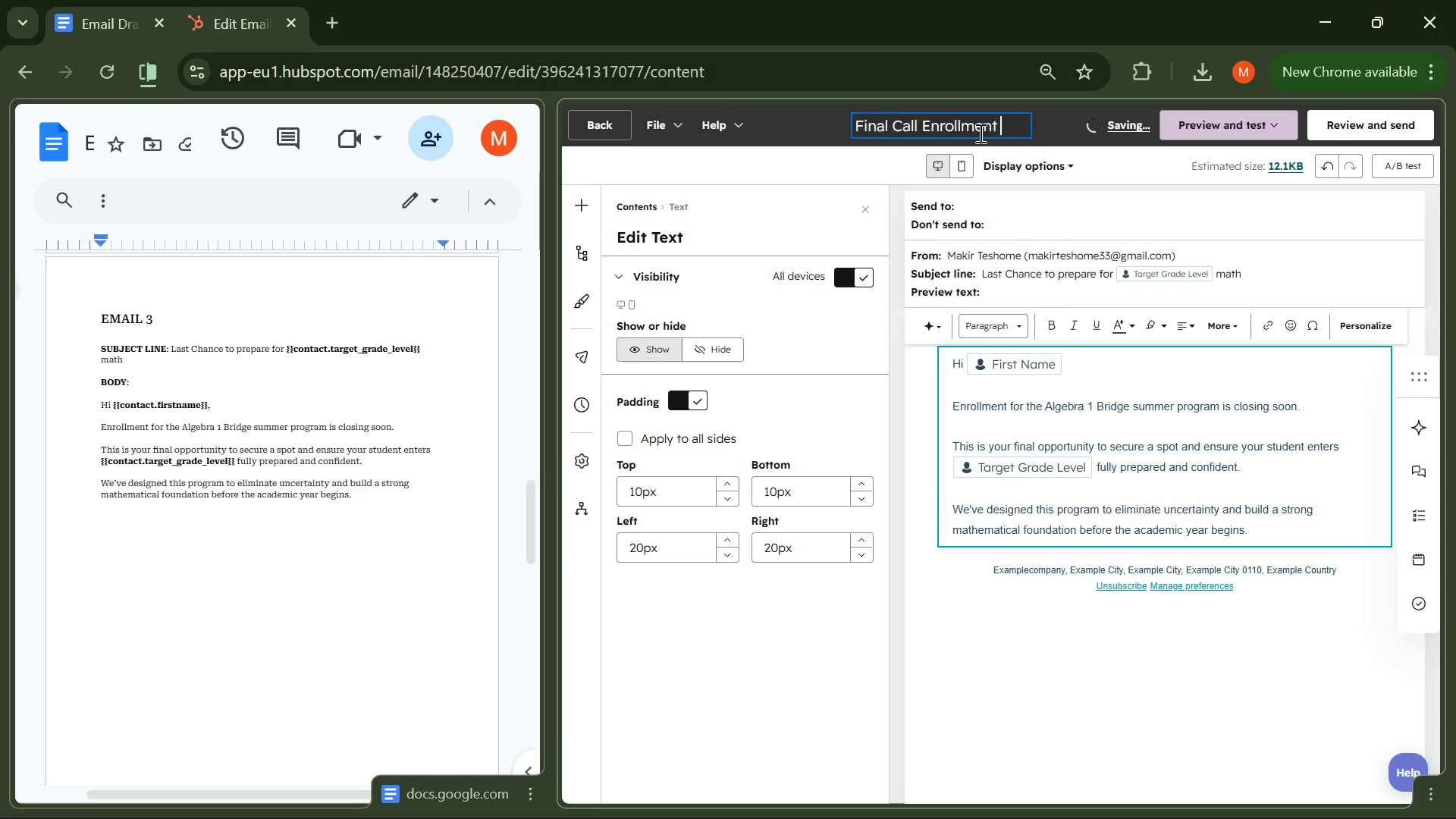 
mouse_move([1122, 152])
 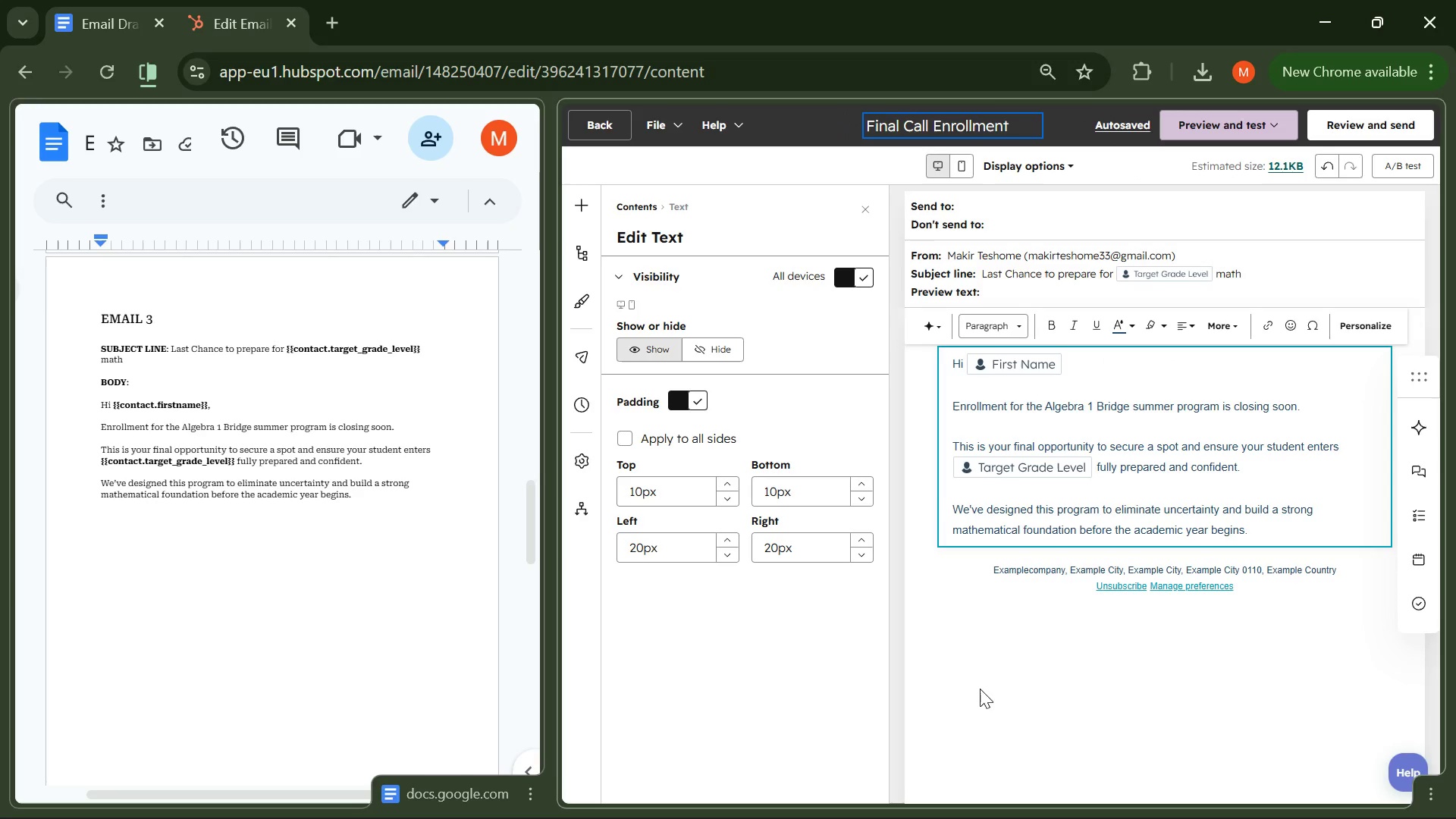 
wait(6.92)
 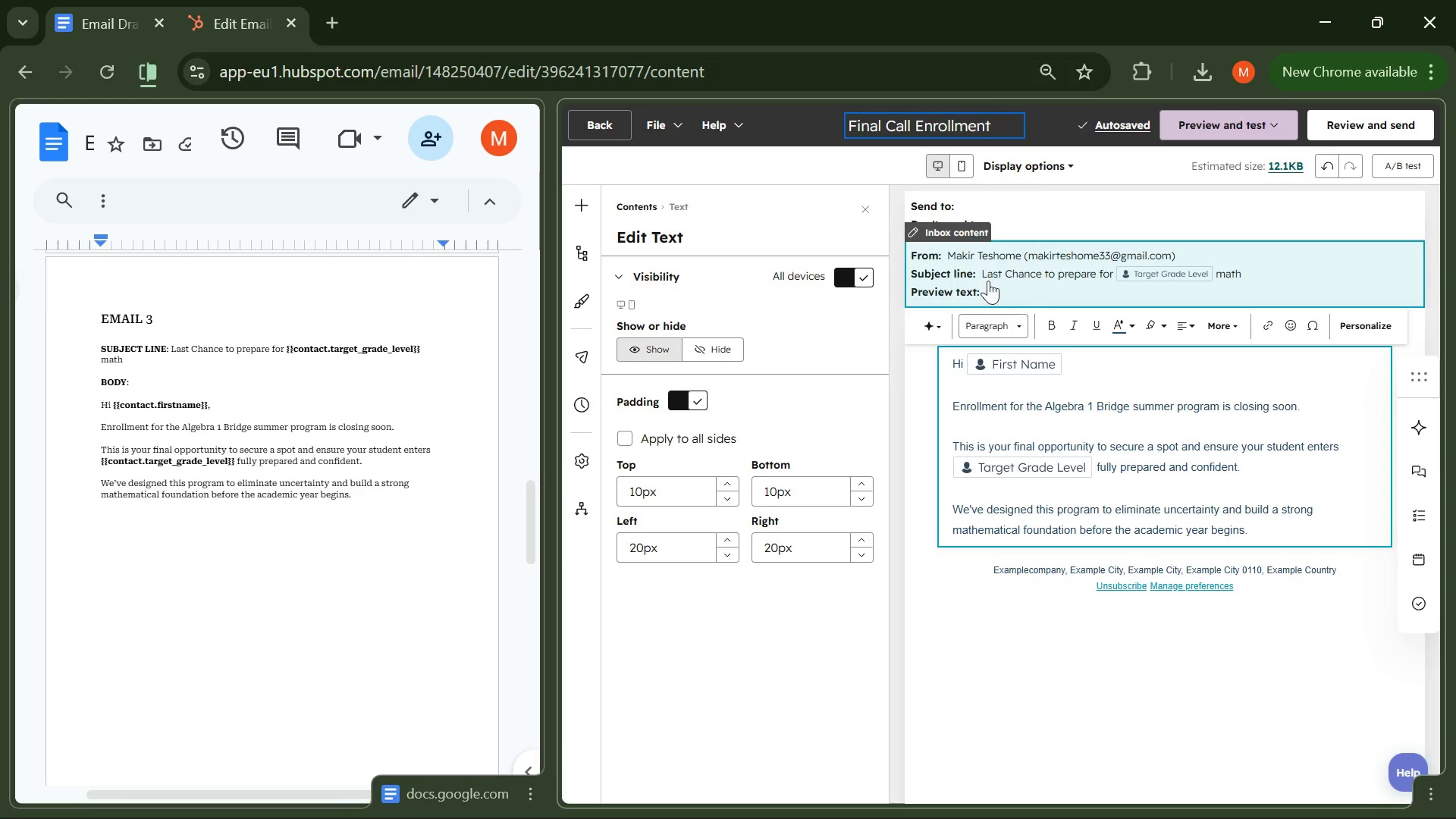 
left_click([579, 202])
 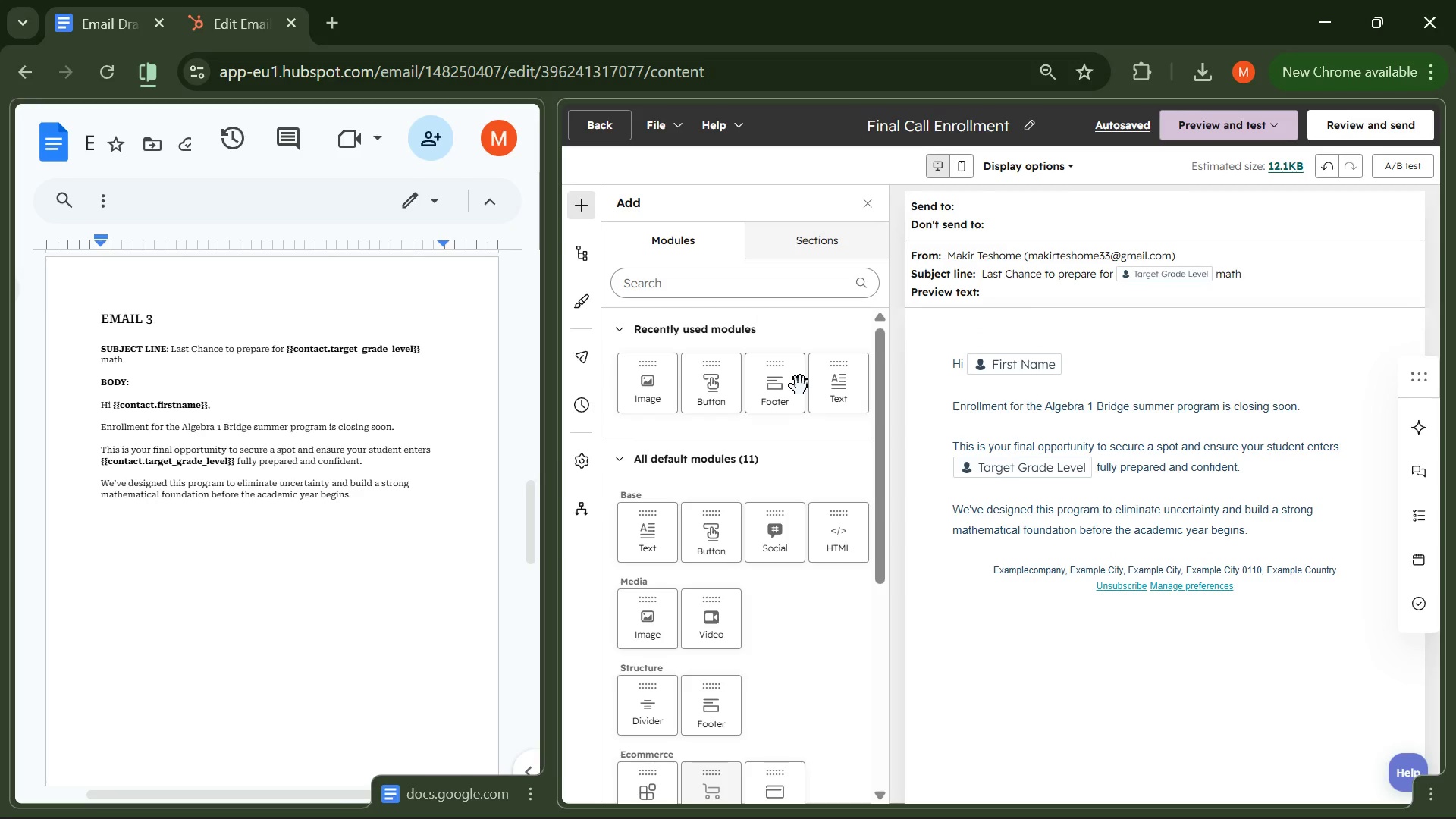 
wait(6.94)
 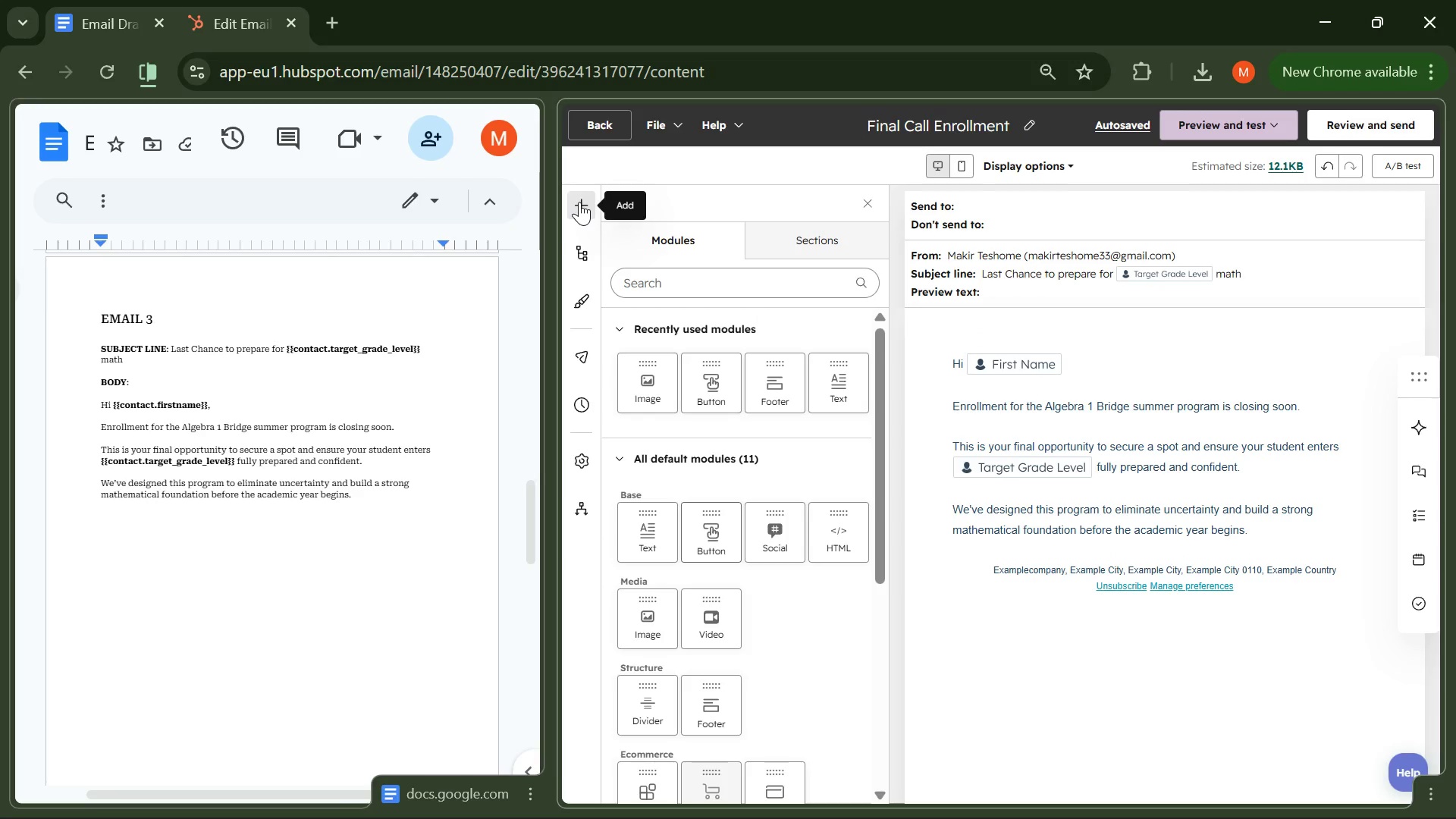 
left_click_drag(start_coordinate=[711, 378], to_coordinate=[1190, 563])
 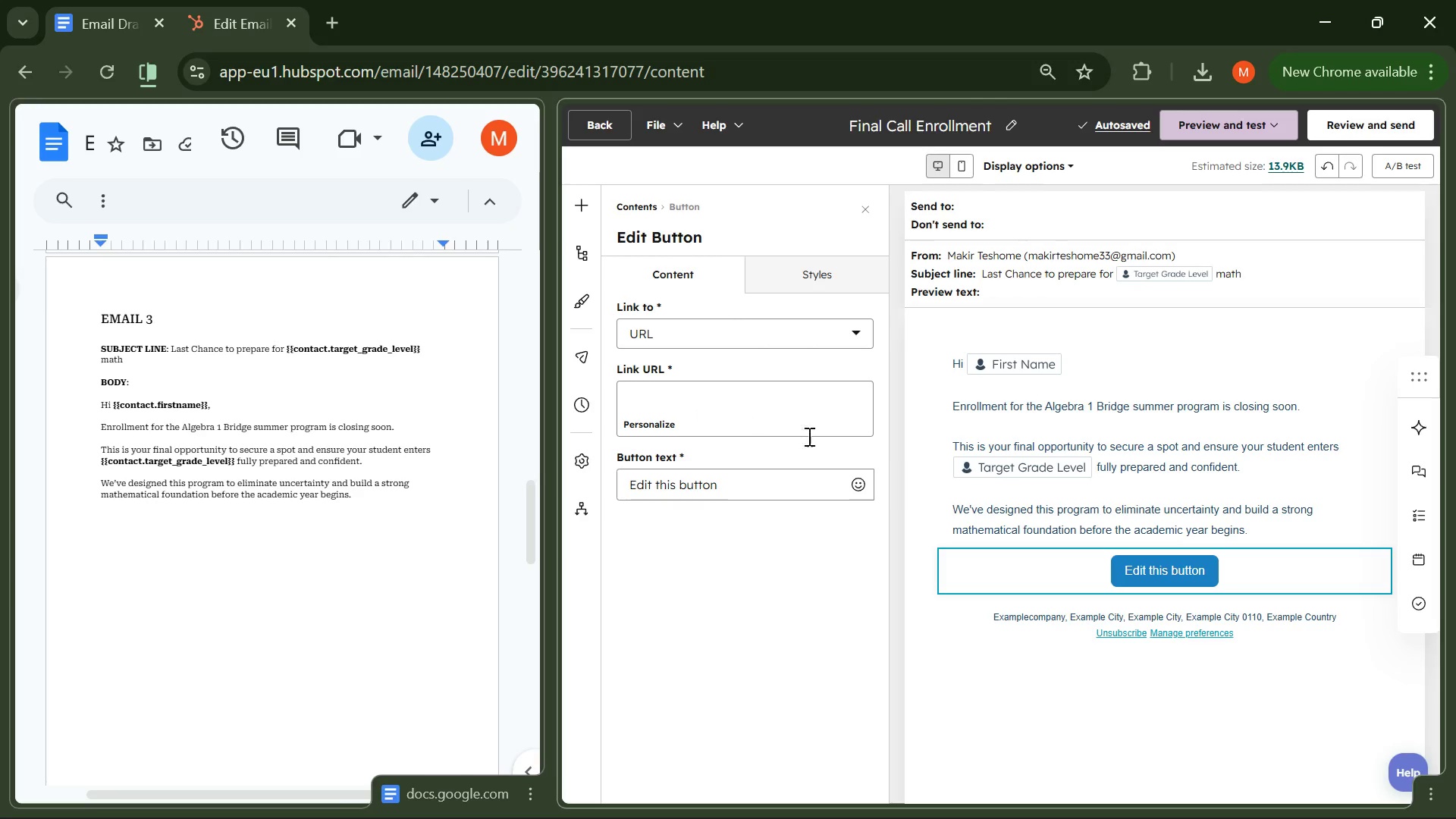 
wait(6.75)
 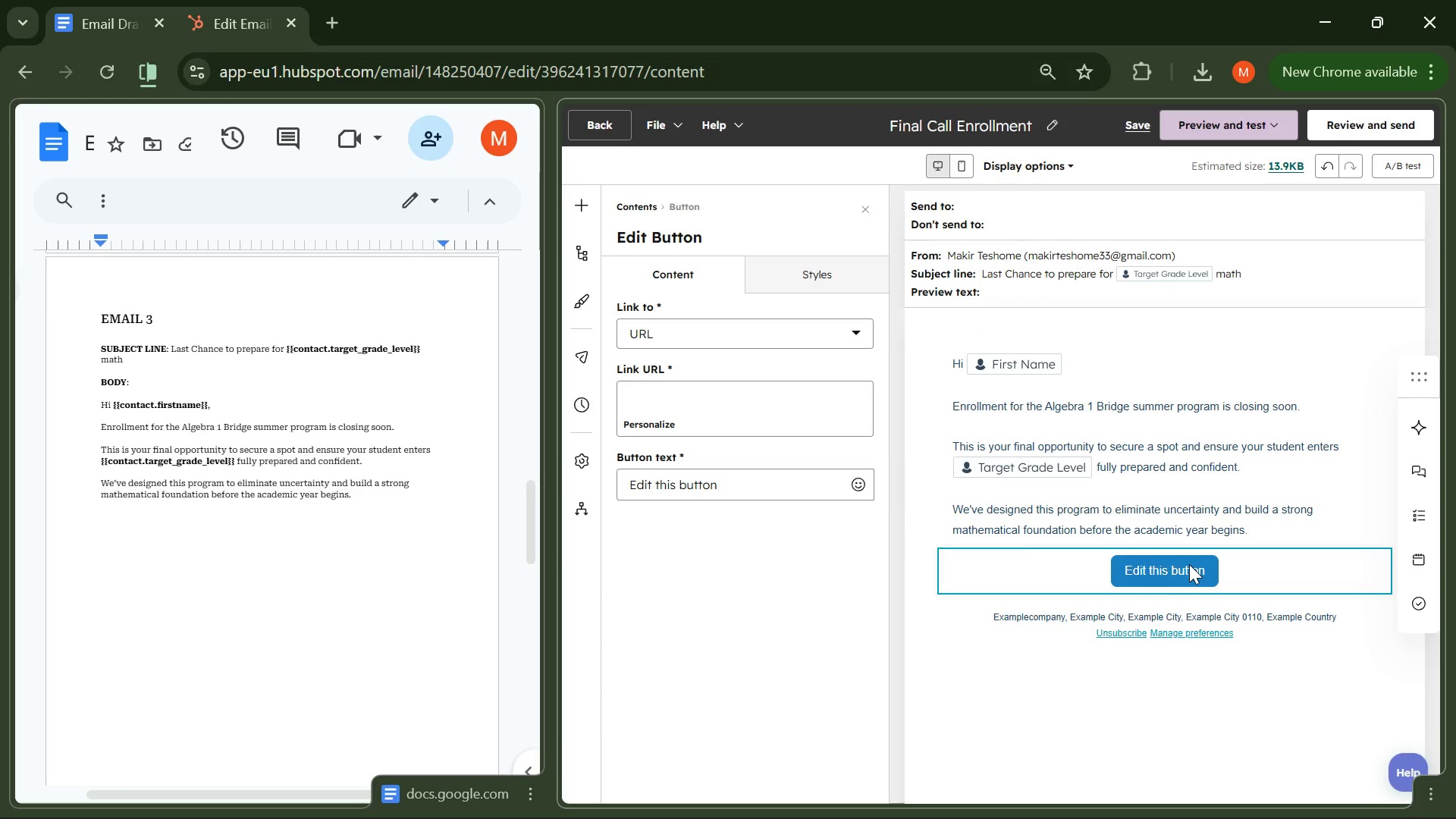 
left_click_drag(start_coordinate=[741, 482], to_coordinate=[579, 479])
 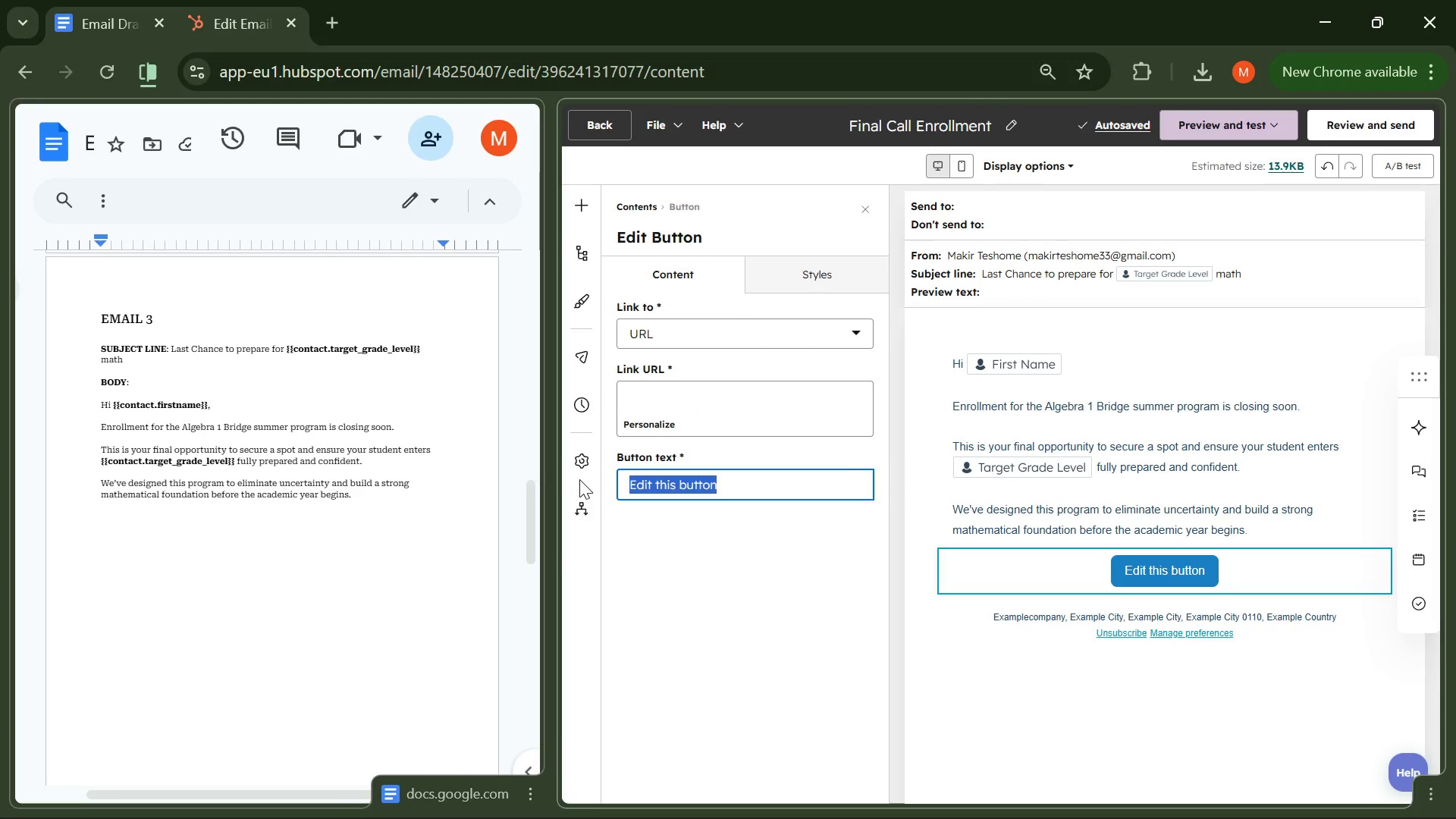 
type(Reserve your Spot )
 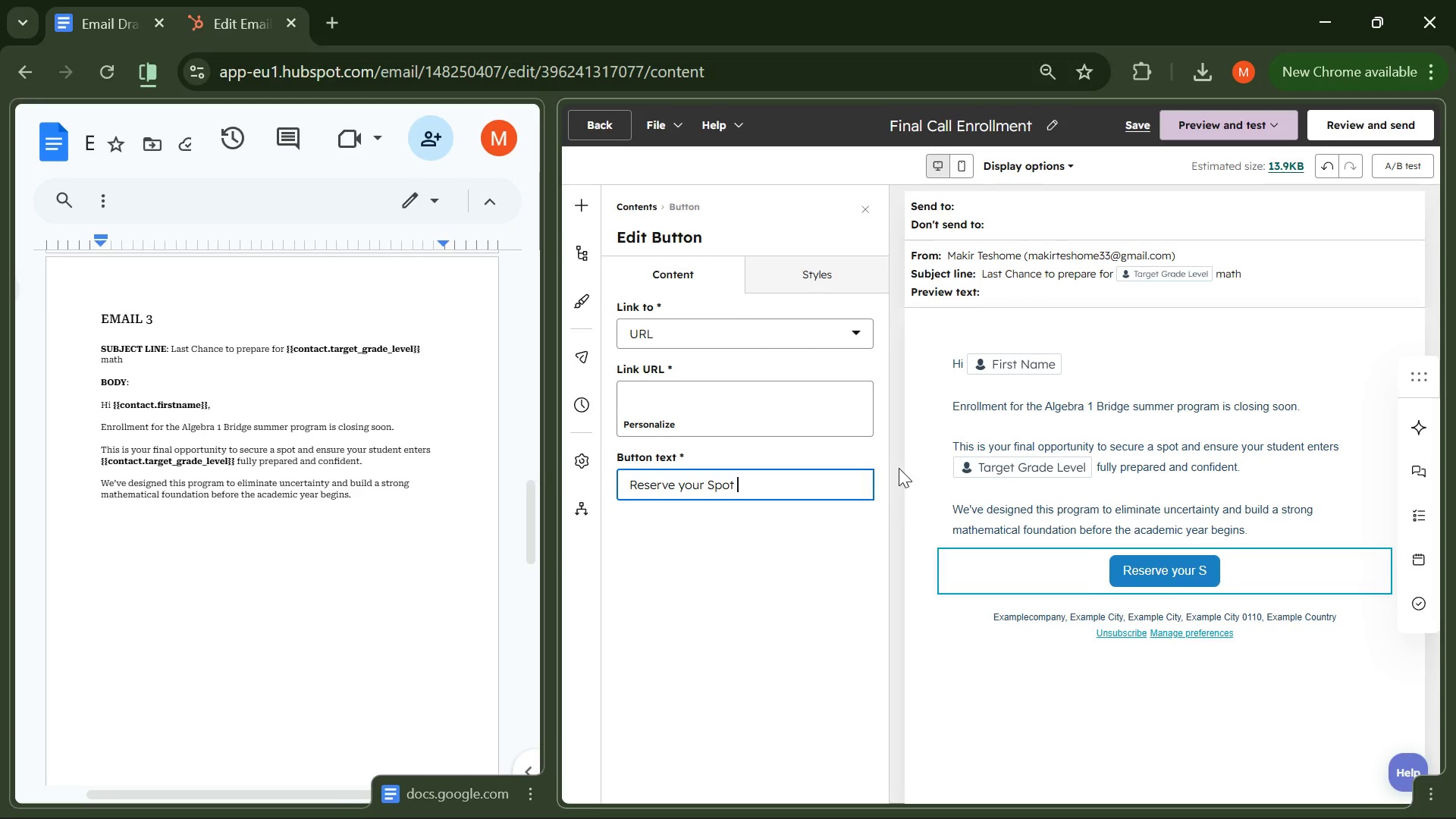 
left_click([685, 479])
 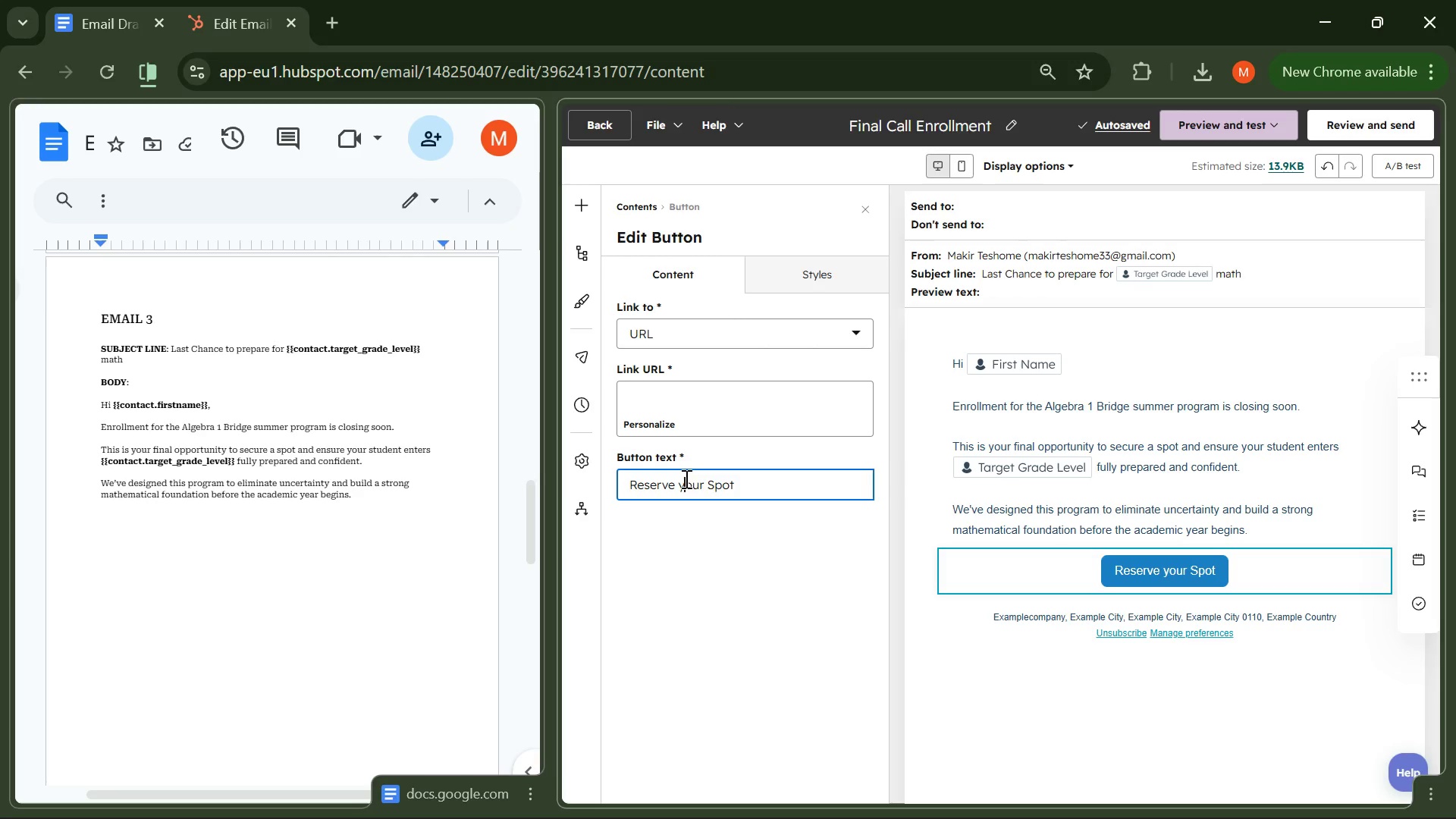 
key(Backspace)
 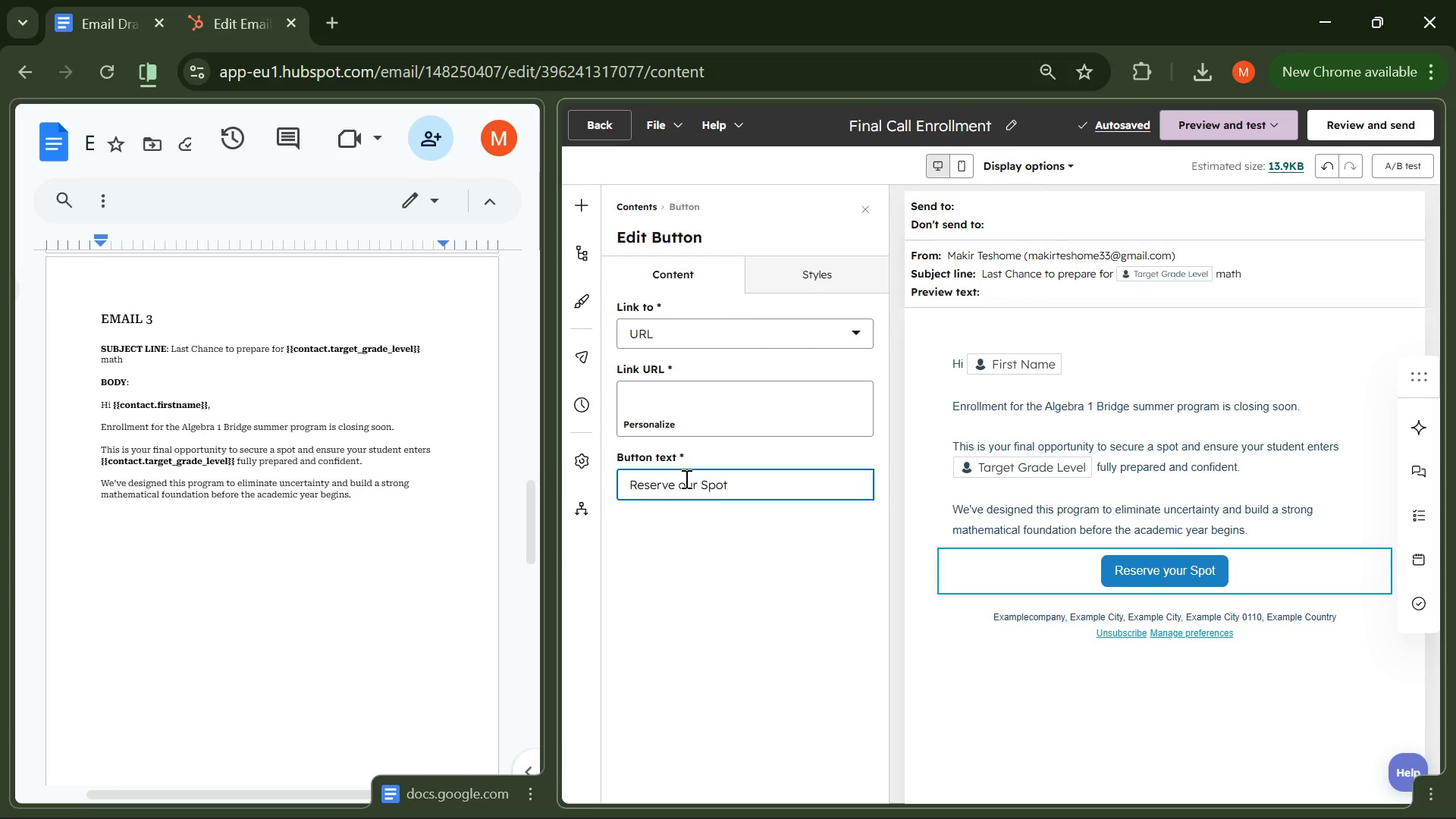 
key(CapsLock)
 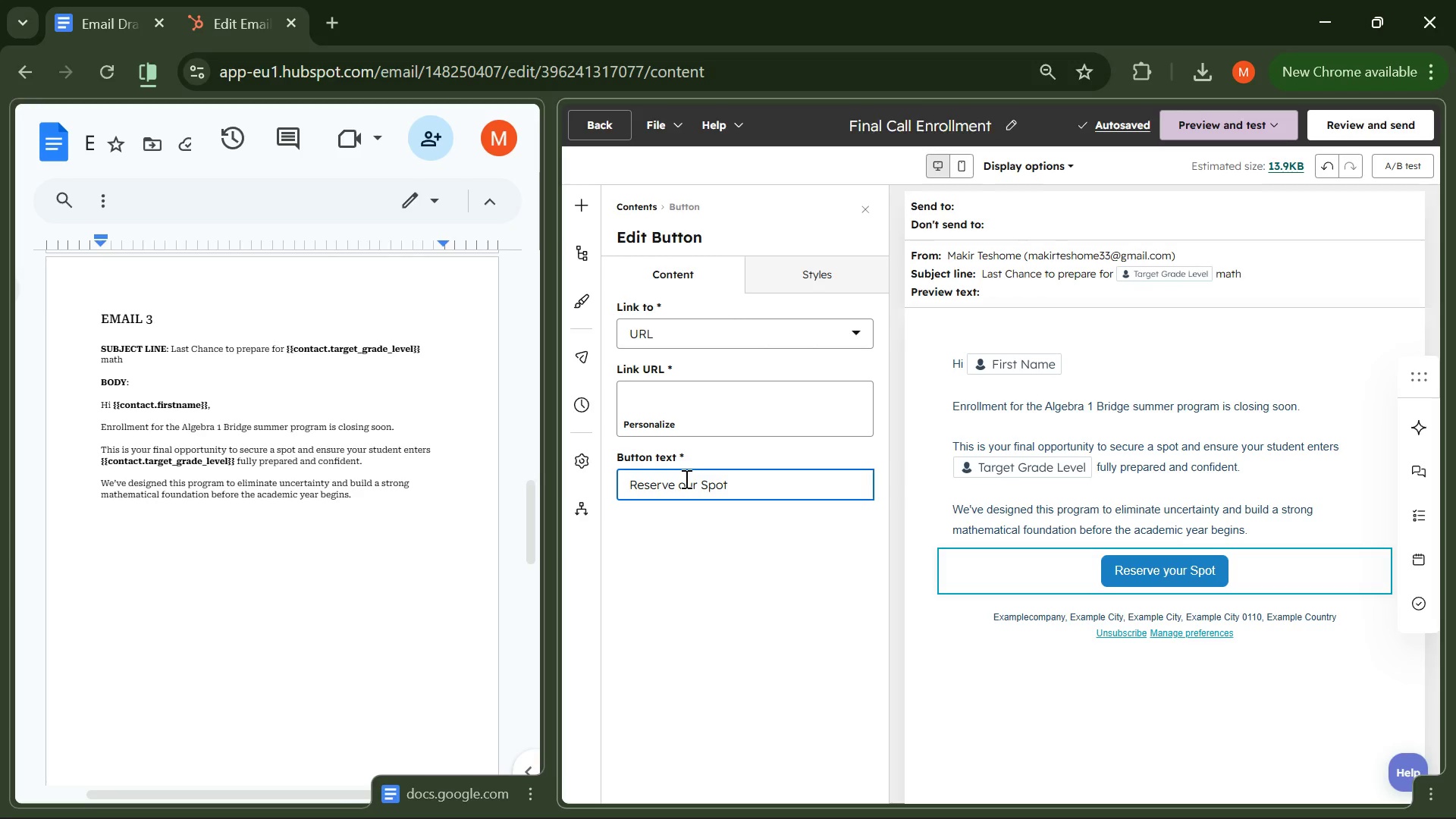 
key(Y)
 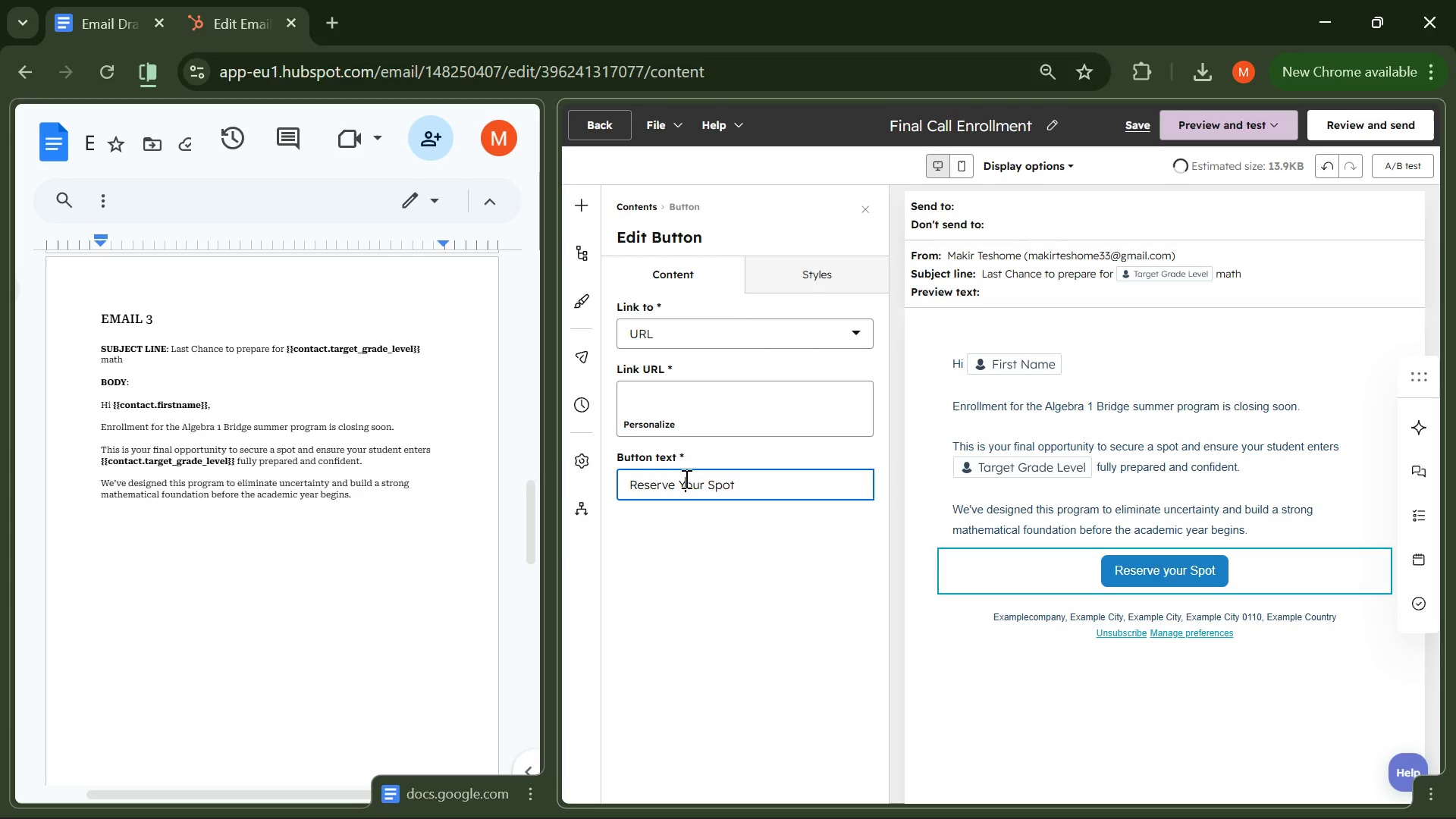 
key(CapsLock)
 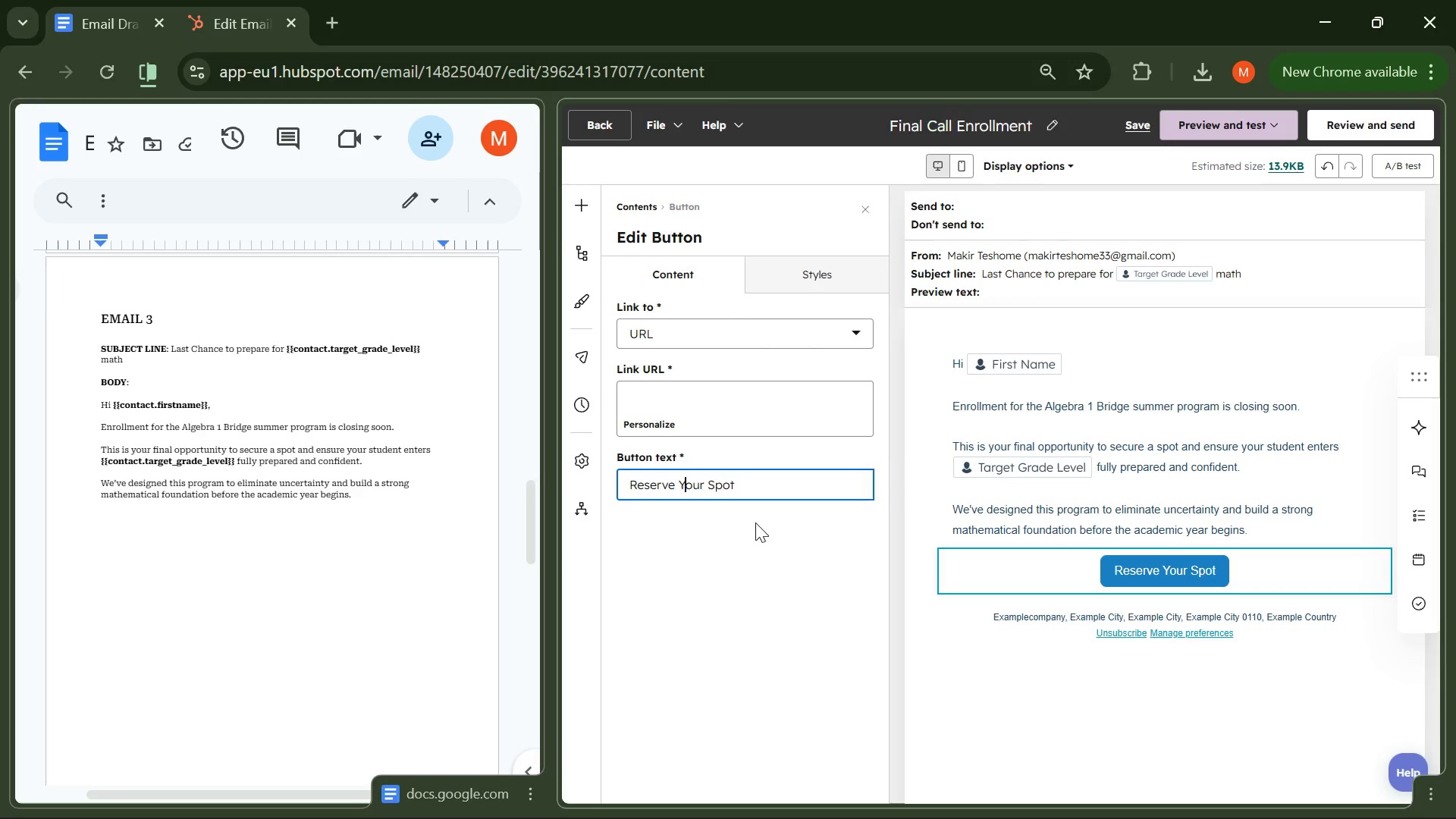 
left_click([712, 398])
 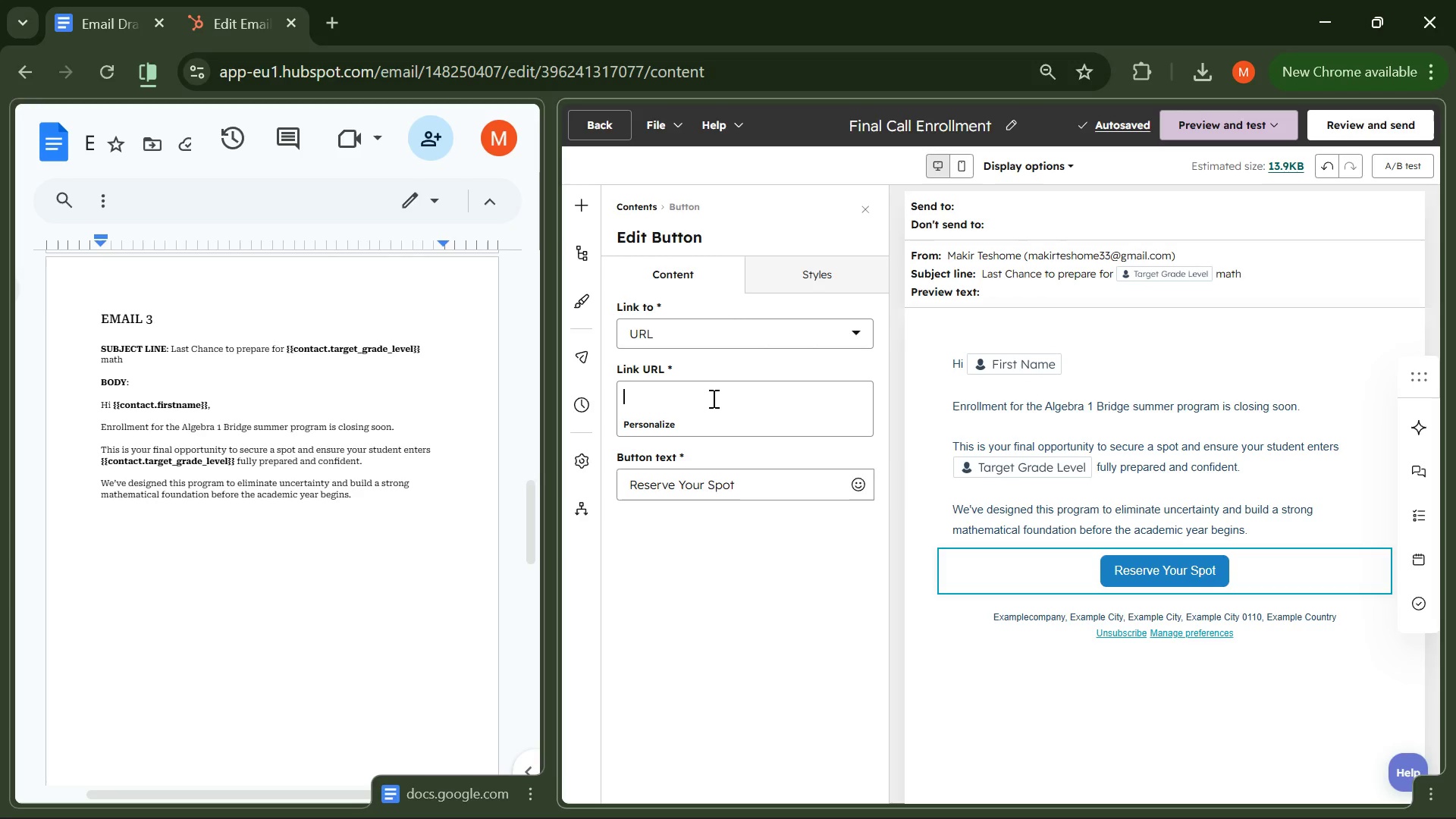 
type(https://youracademy.com/enroll)
 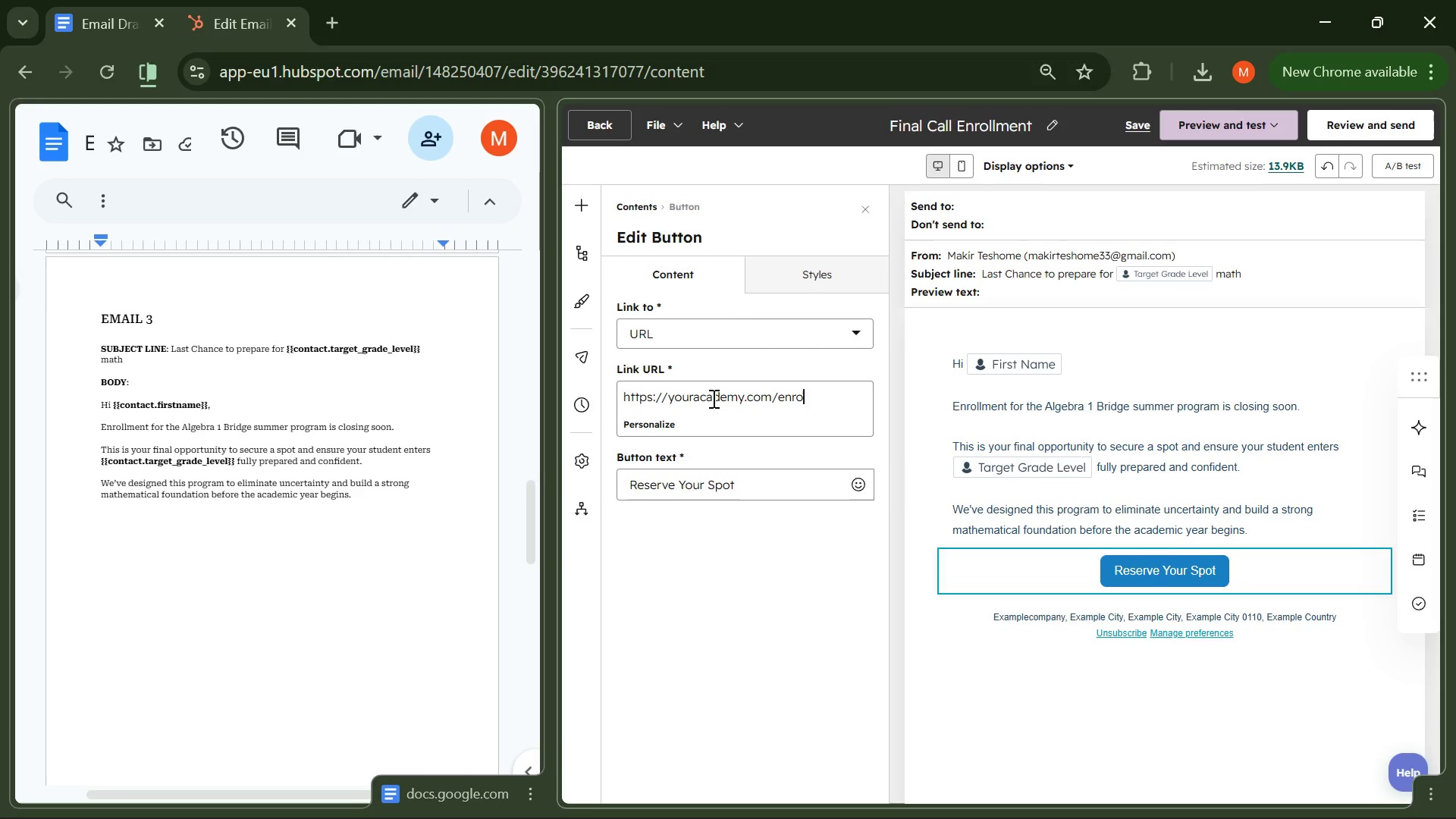 
wait(10.08)
 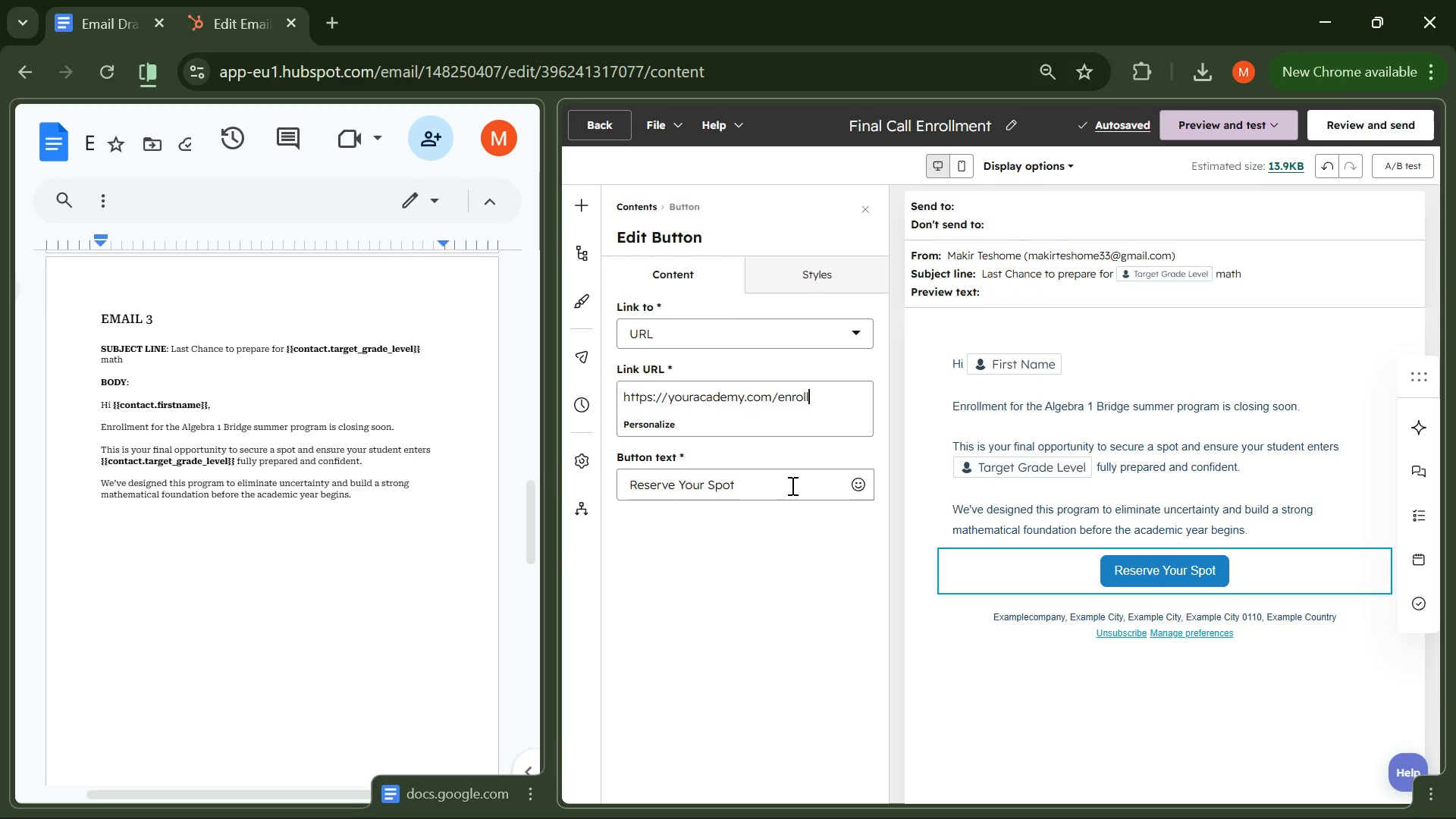 
left_click([795, 282])
 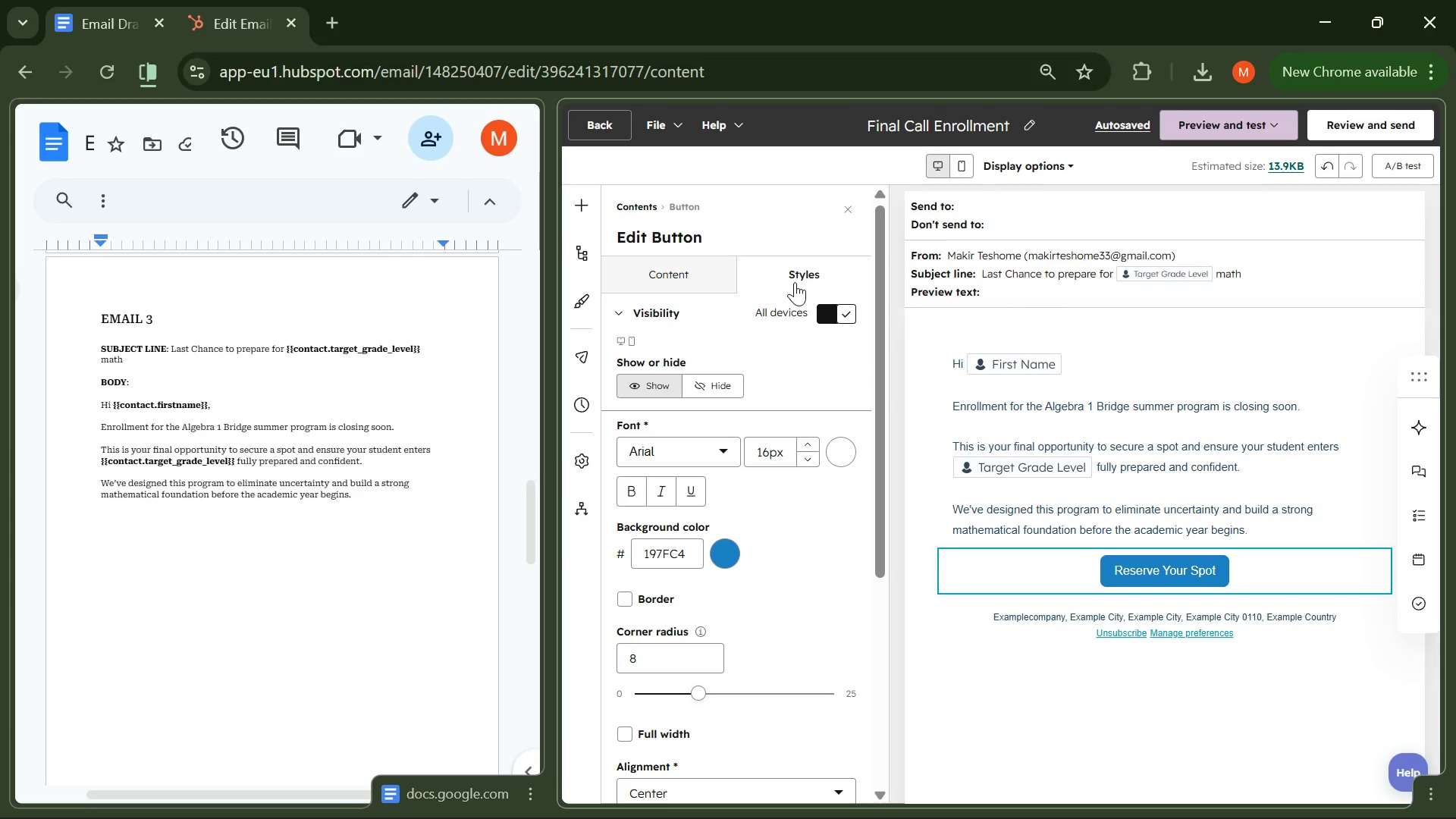 
wait(5.56)
 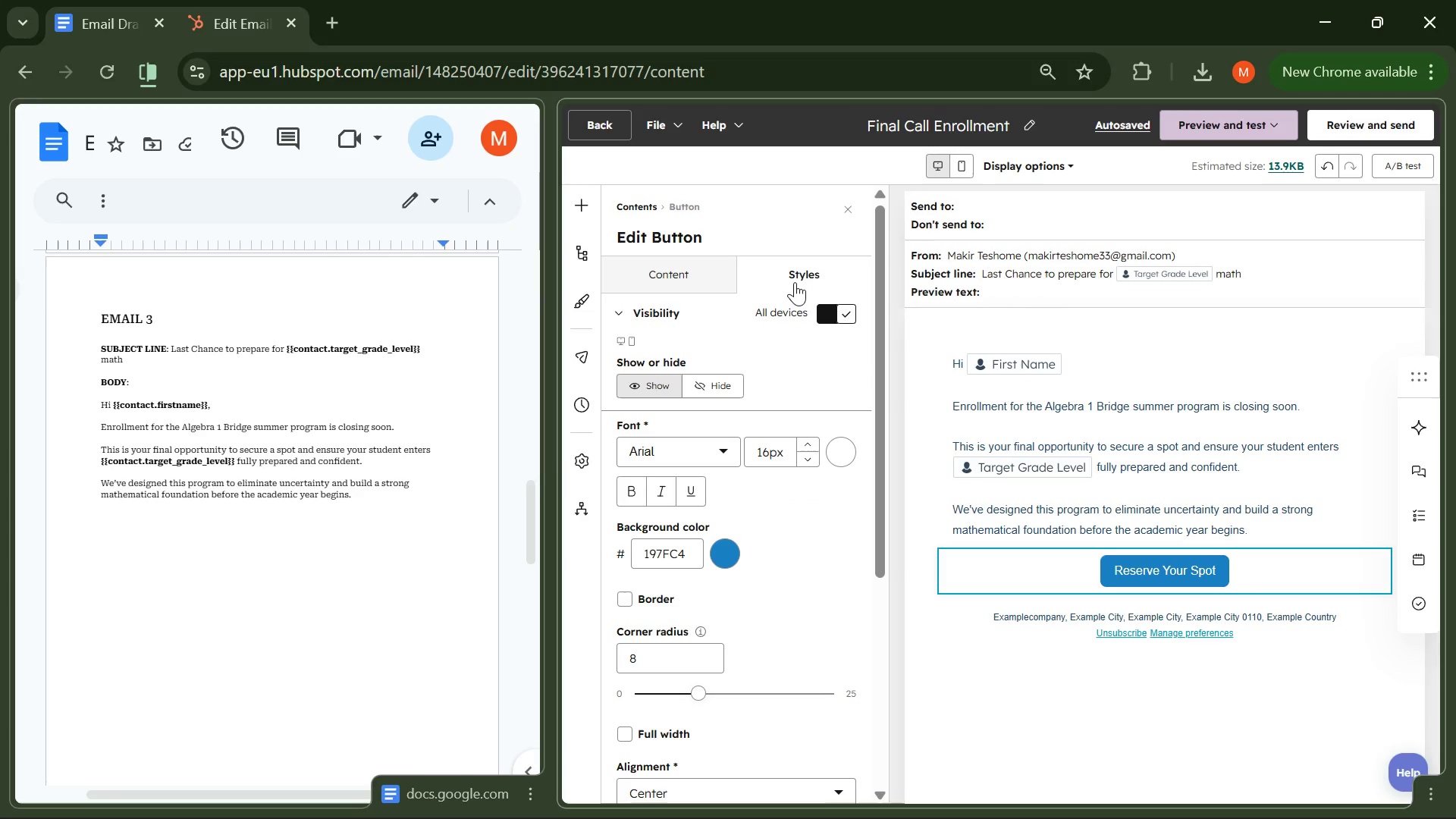 
left_click([731, 551])
 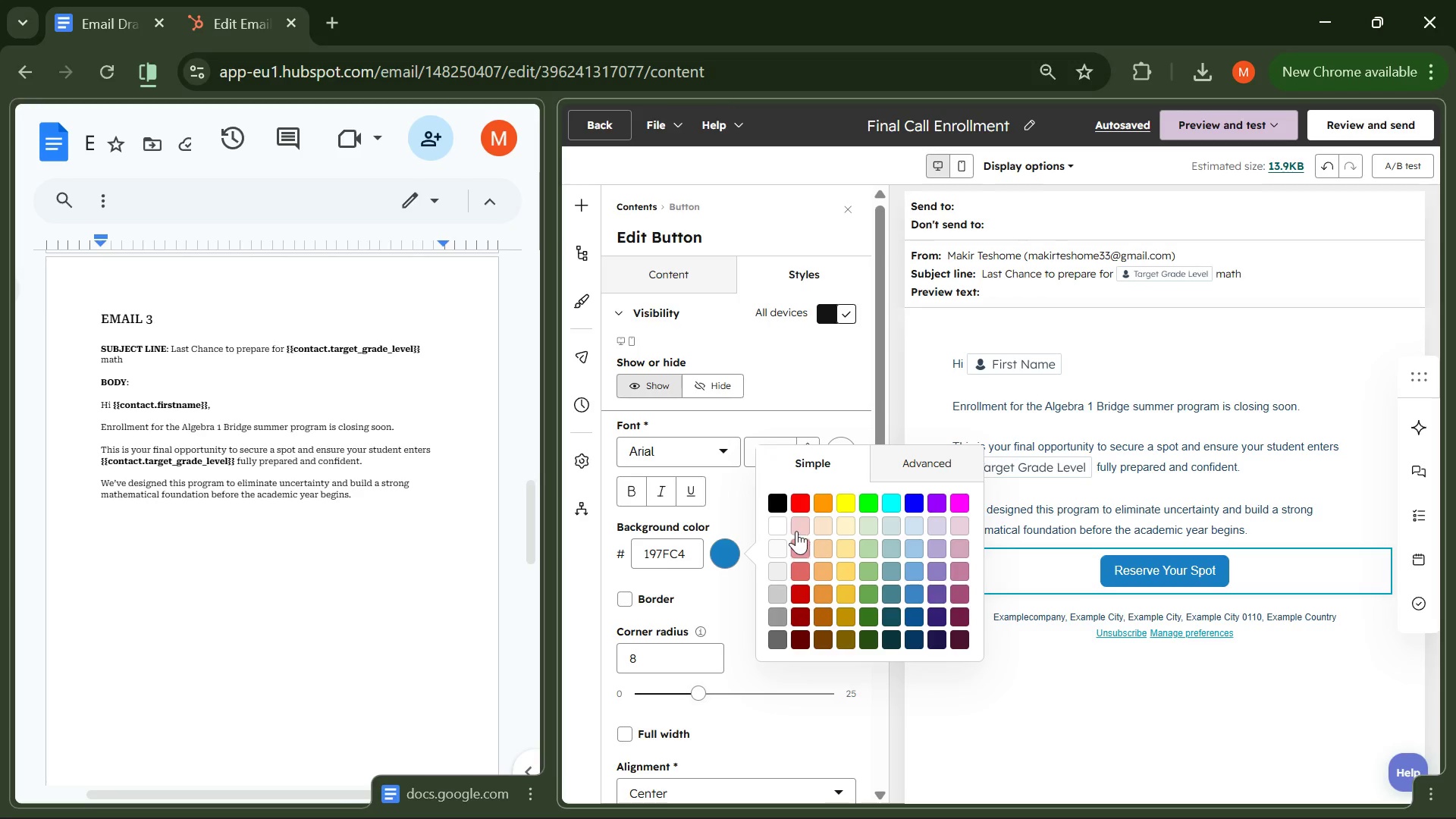 
left_click([933, 466])
 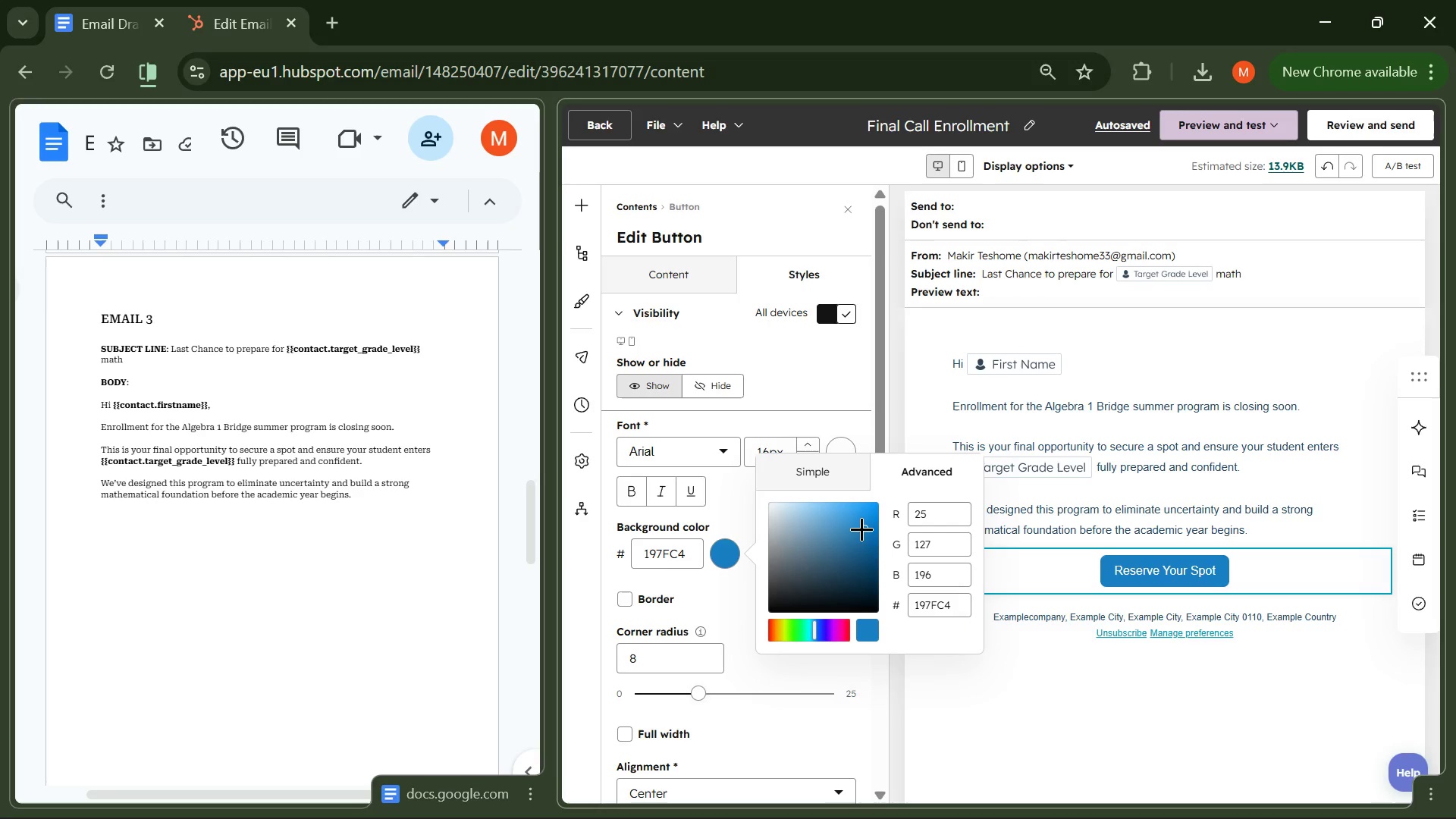 
left_click_drag(start_coordinate=[861, 526], to_coordinate=[871, 554])
 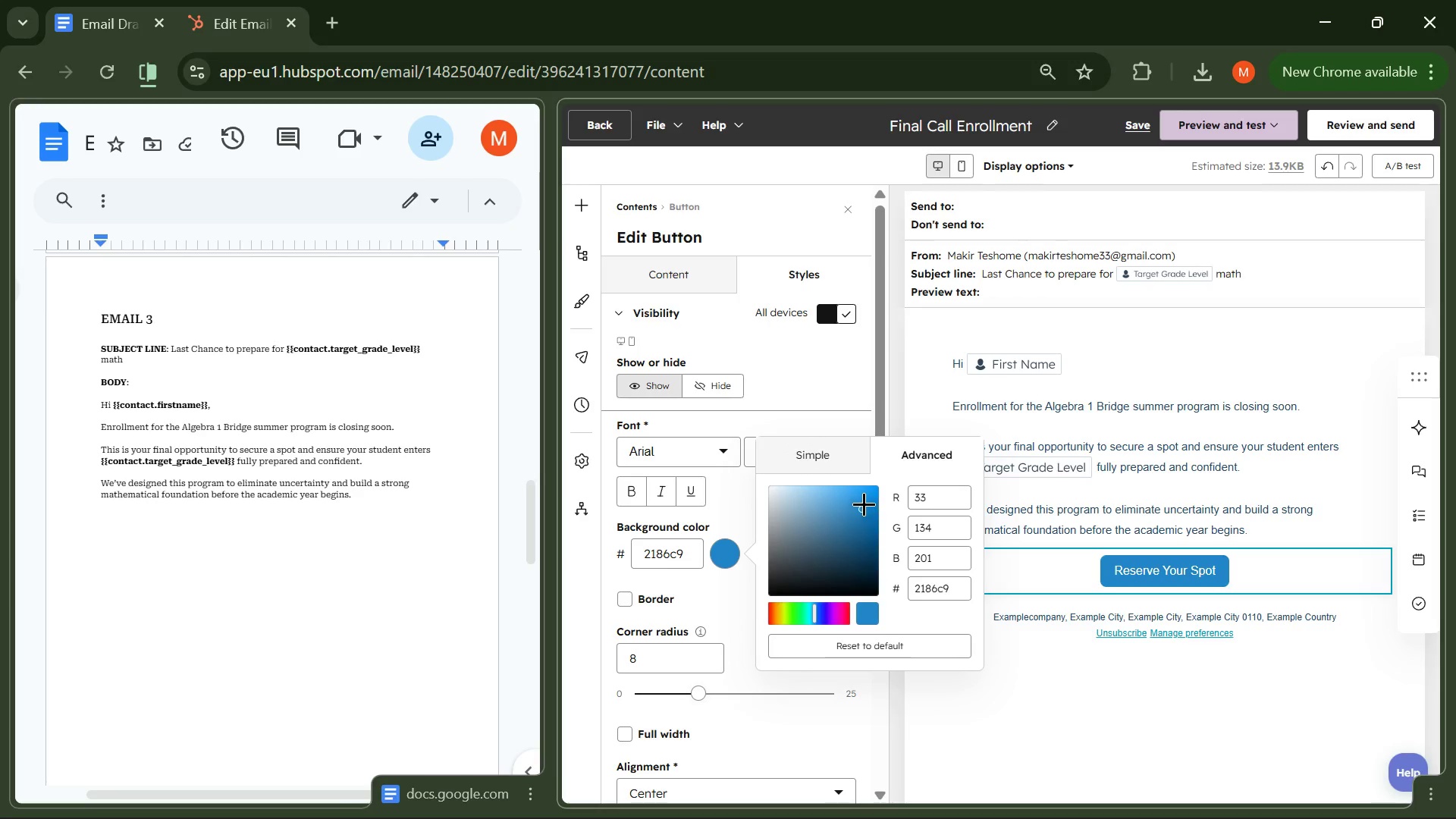 
left_click_drag(start_coordinate=[864, 504], to_coordinate=[843, 561])
 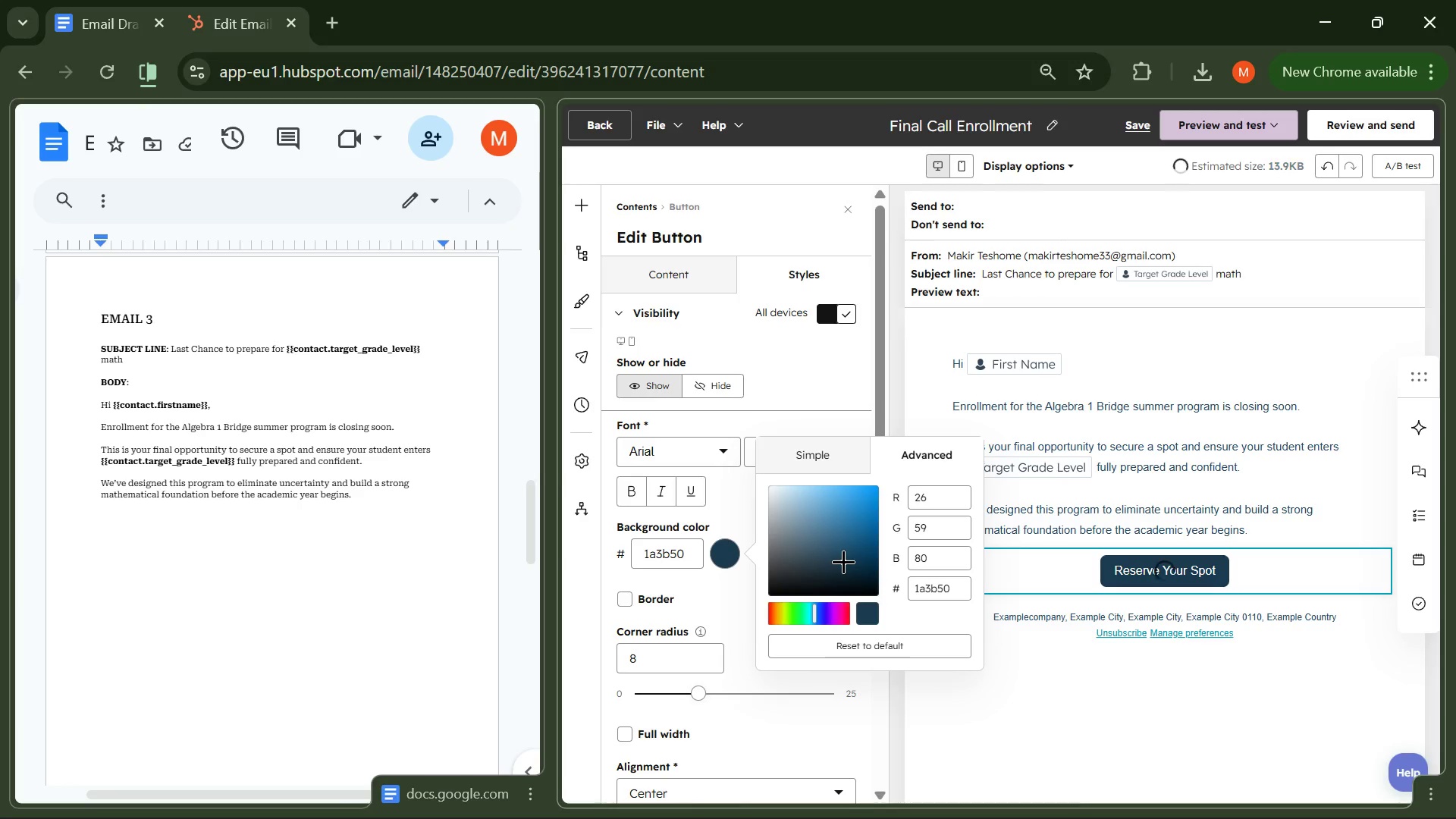 
mouse_move([821, 631])
 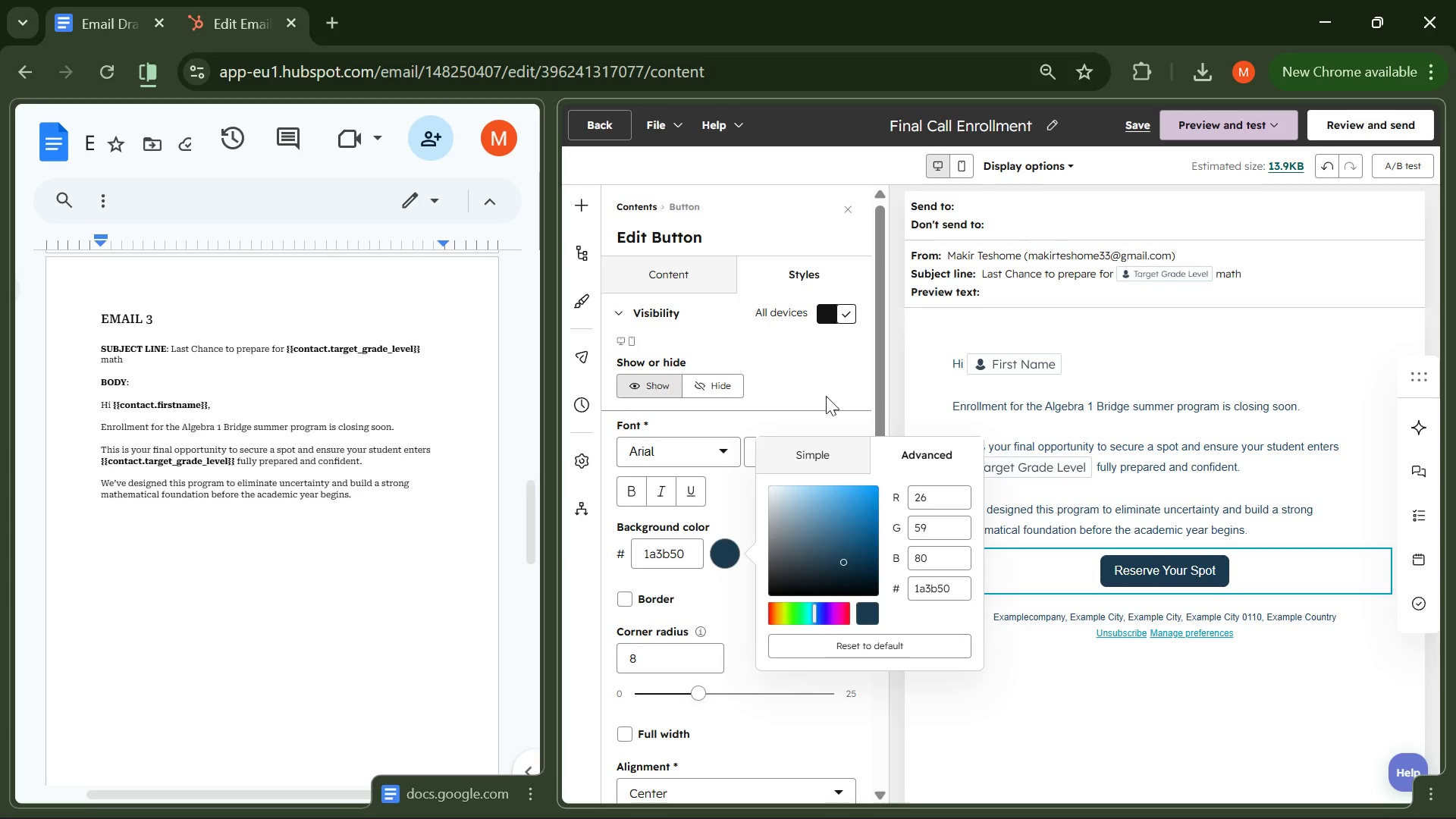 
left_click([824, 411])
 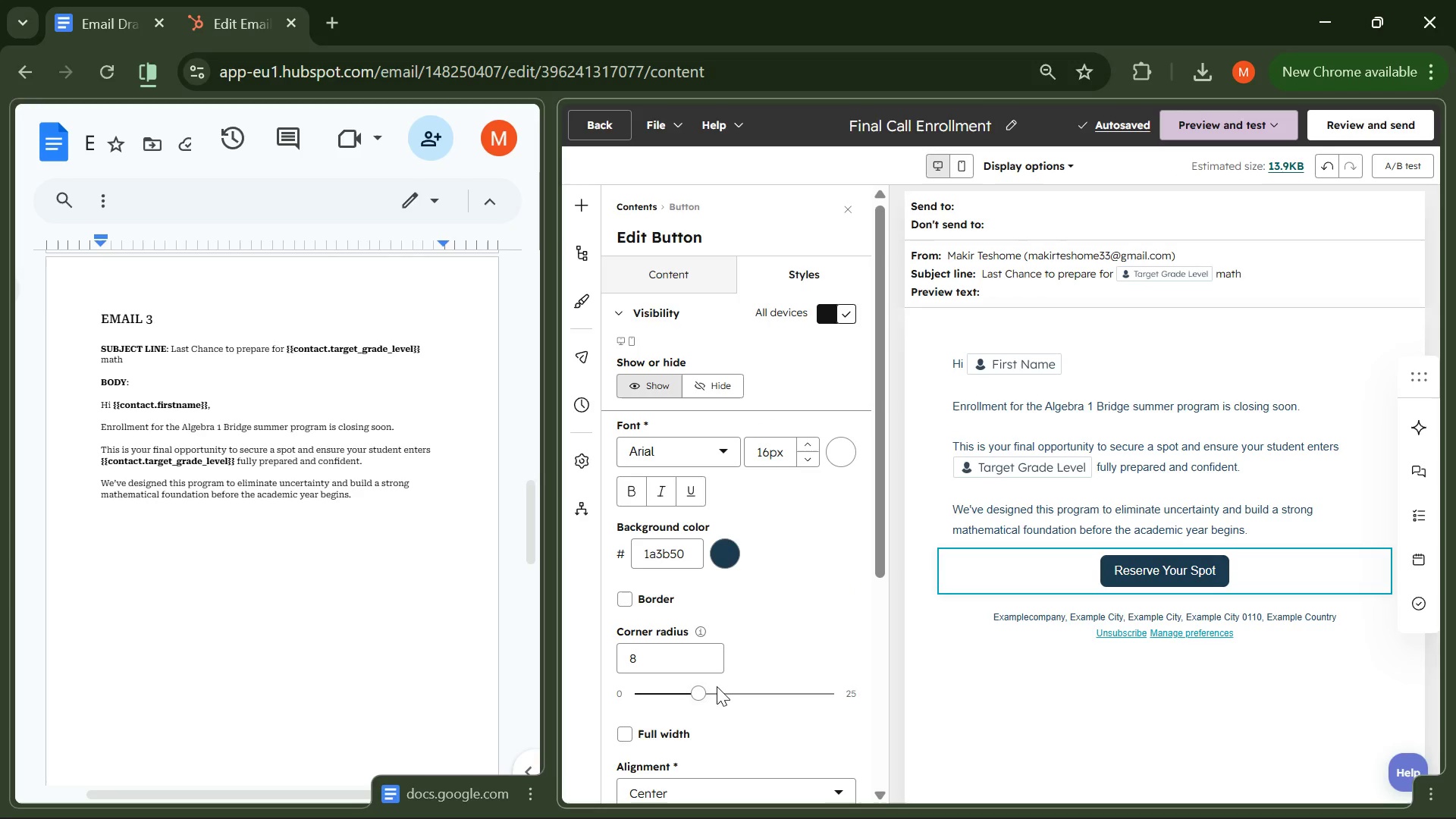 
scroll: coordinate [736, 554], scroll_direction: down, amount: 4.0
 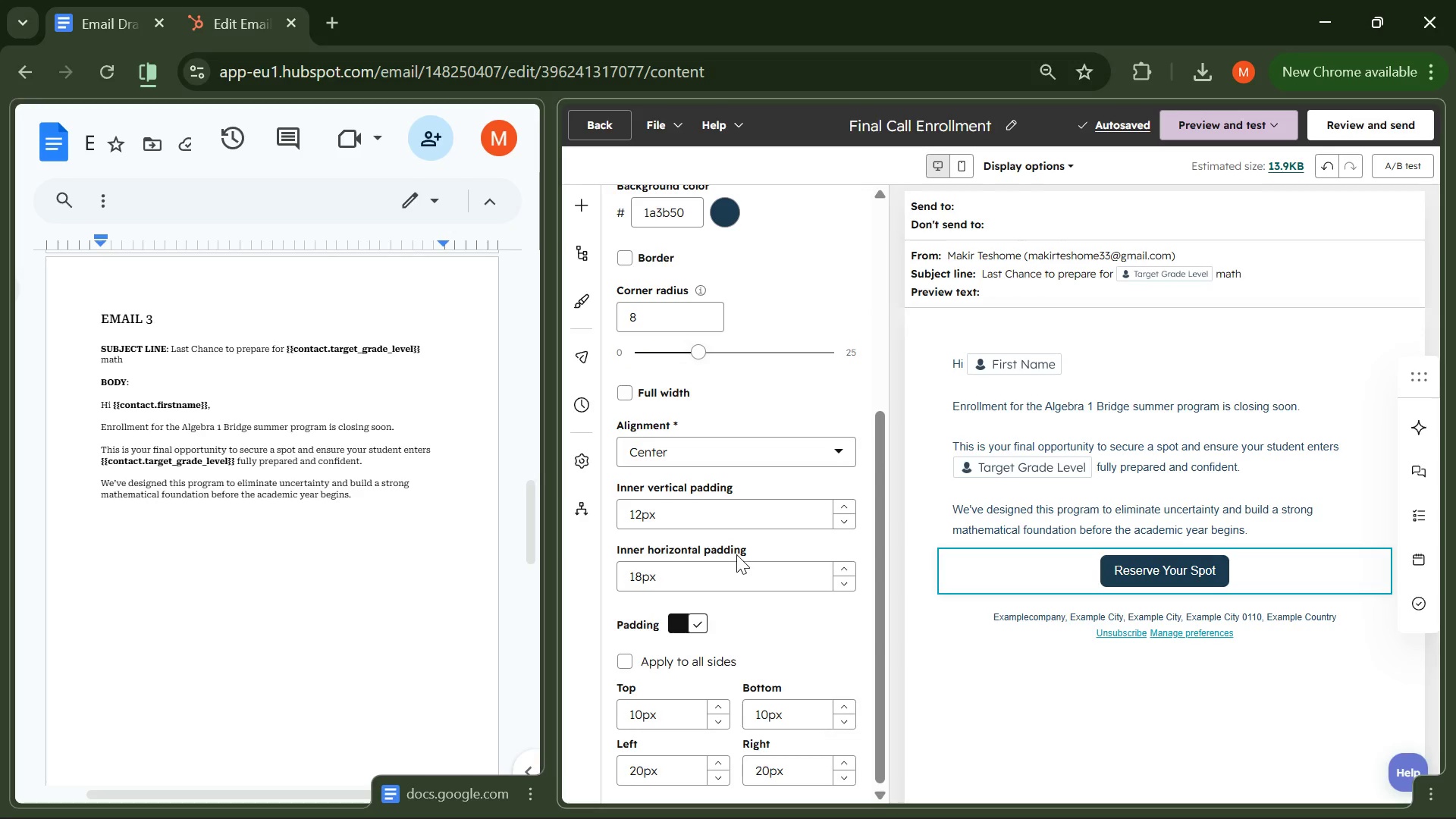 
scroll: coordinate [736, 554], scroll_direction: none, amount: 0.0
 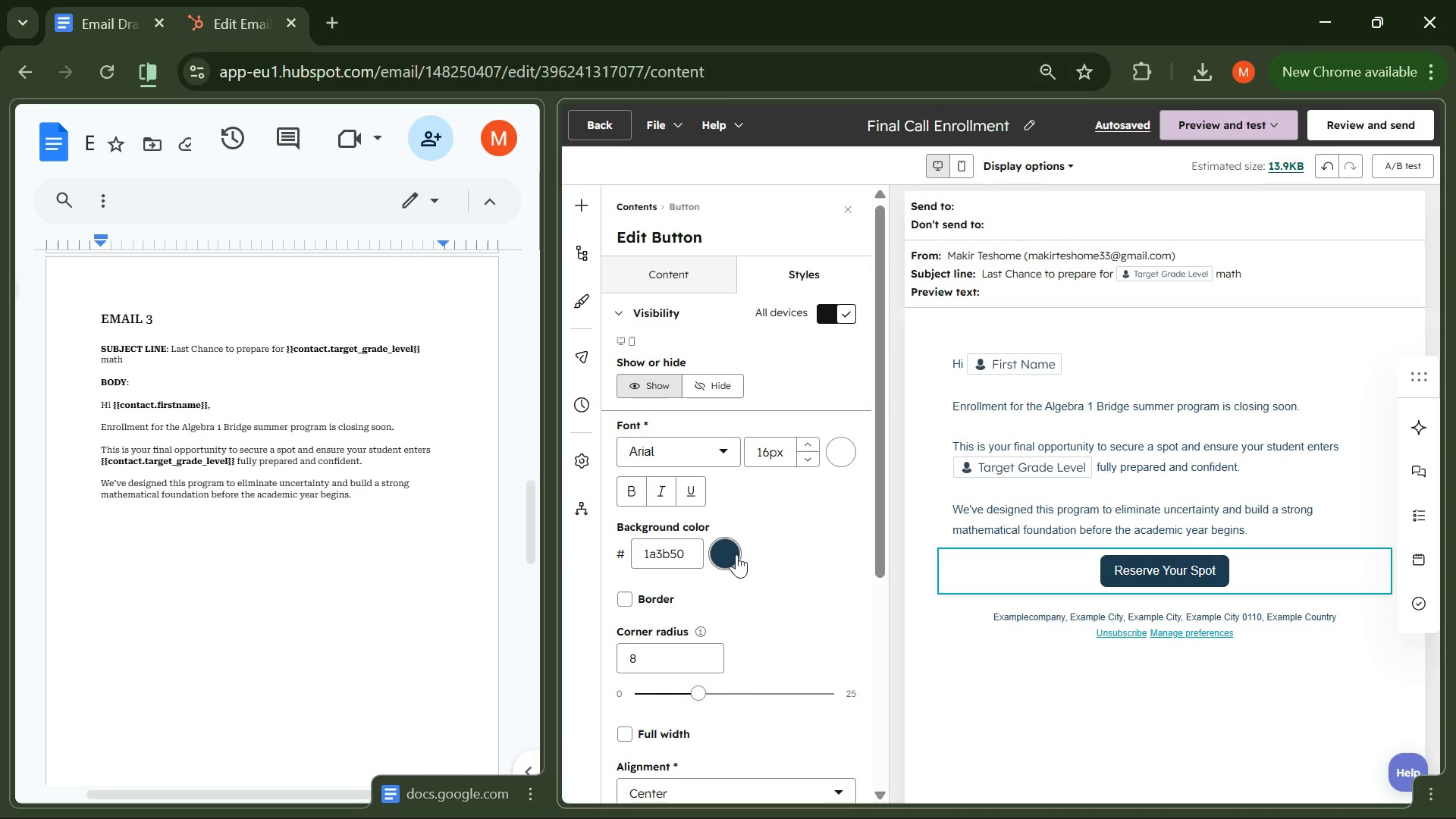 
scroll: coordinate [736, 554], scroll_direction: up, amount: 4.0
 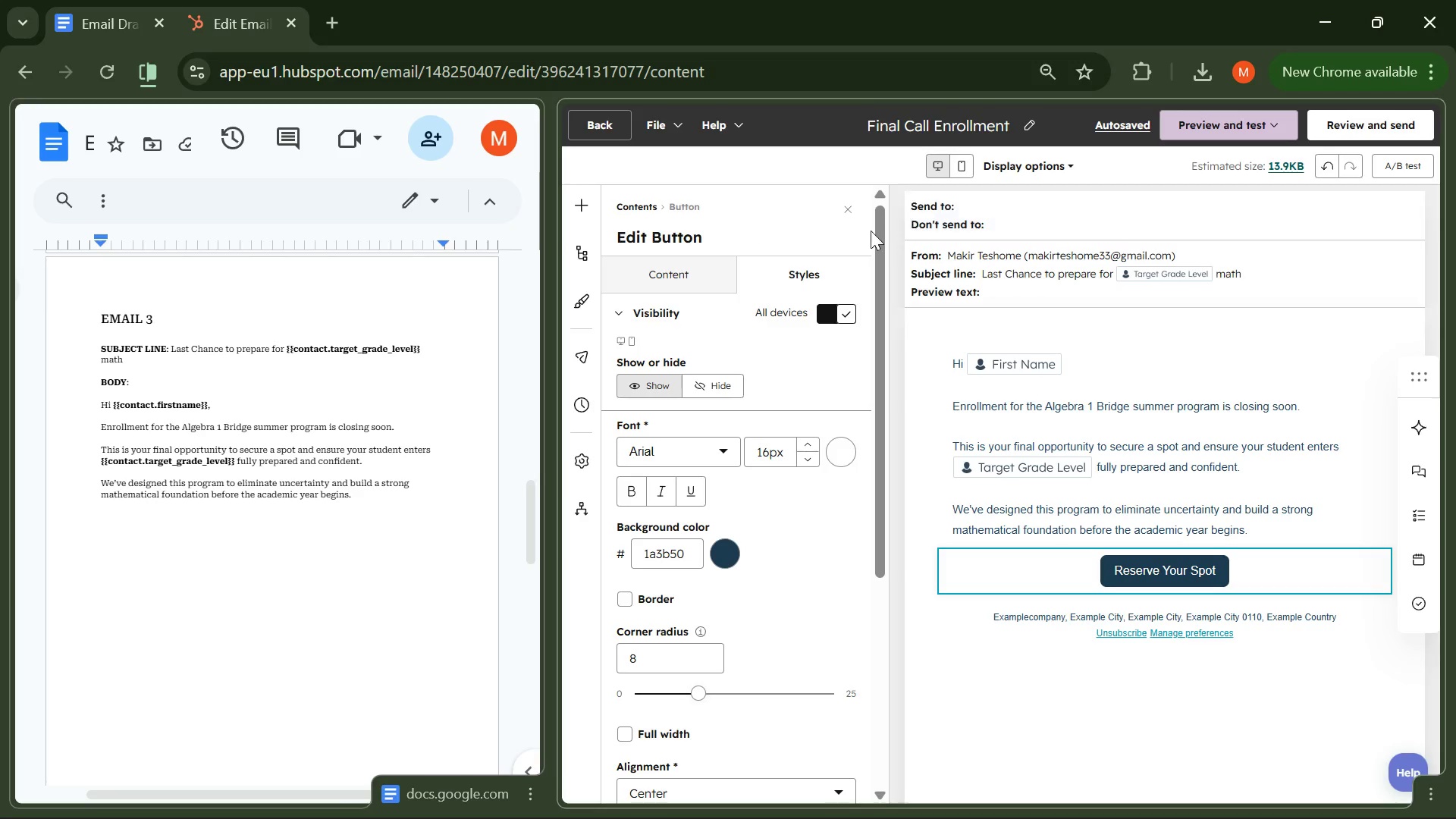 
left_click([852, 213])
 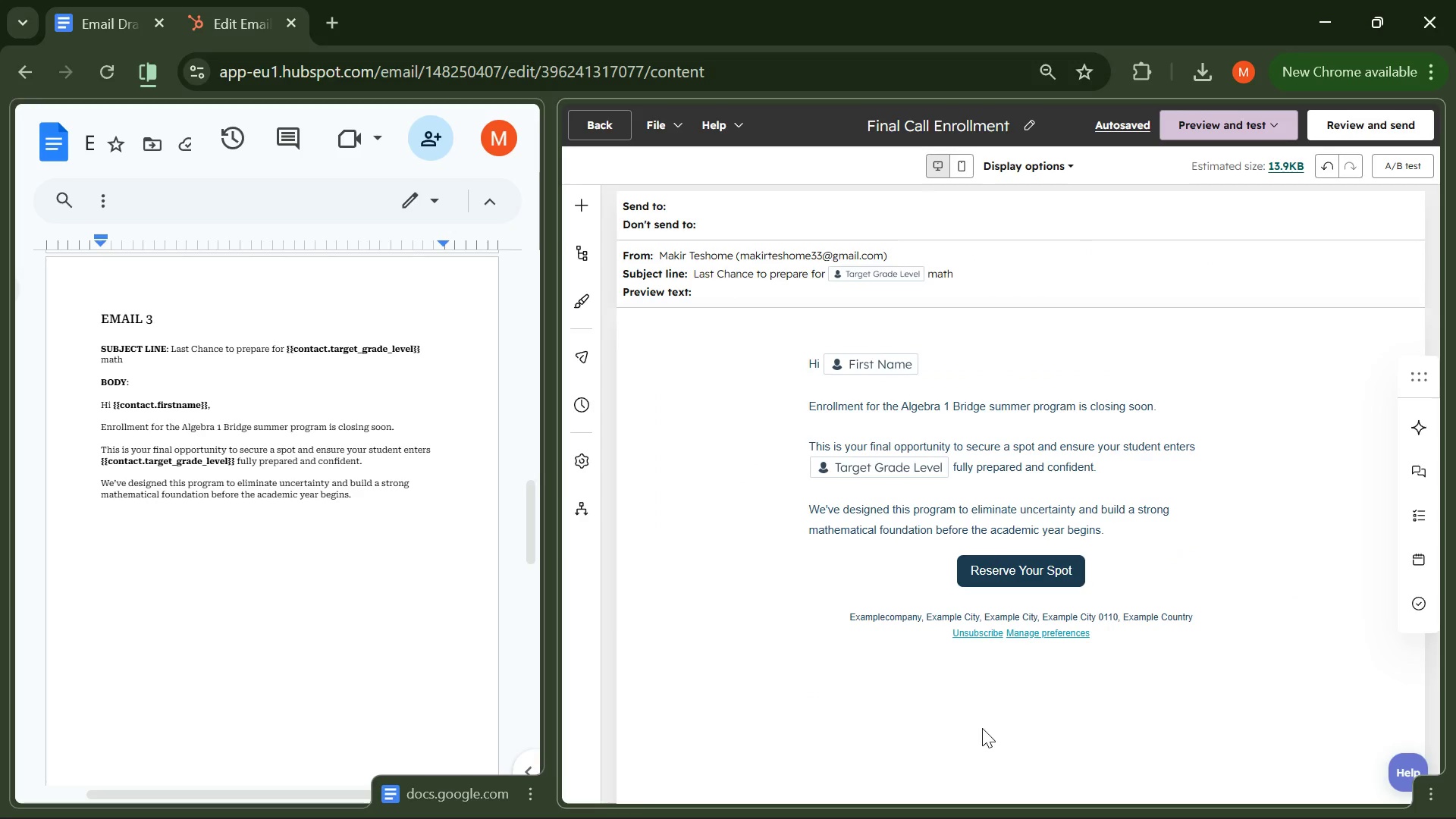 
scroll: coordinate [982, 728], scroll_direction: up, amount: 2.0
 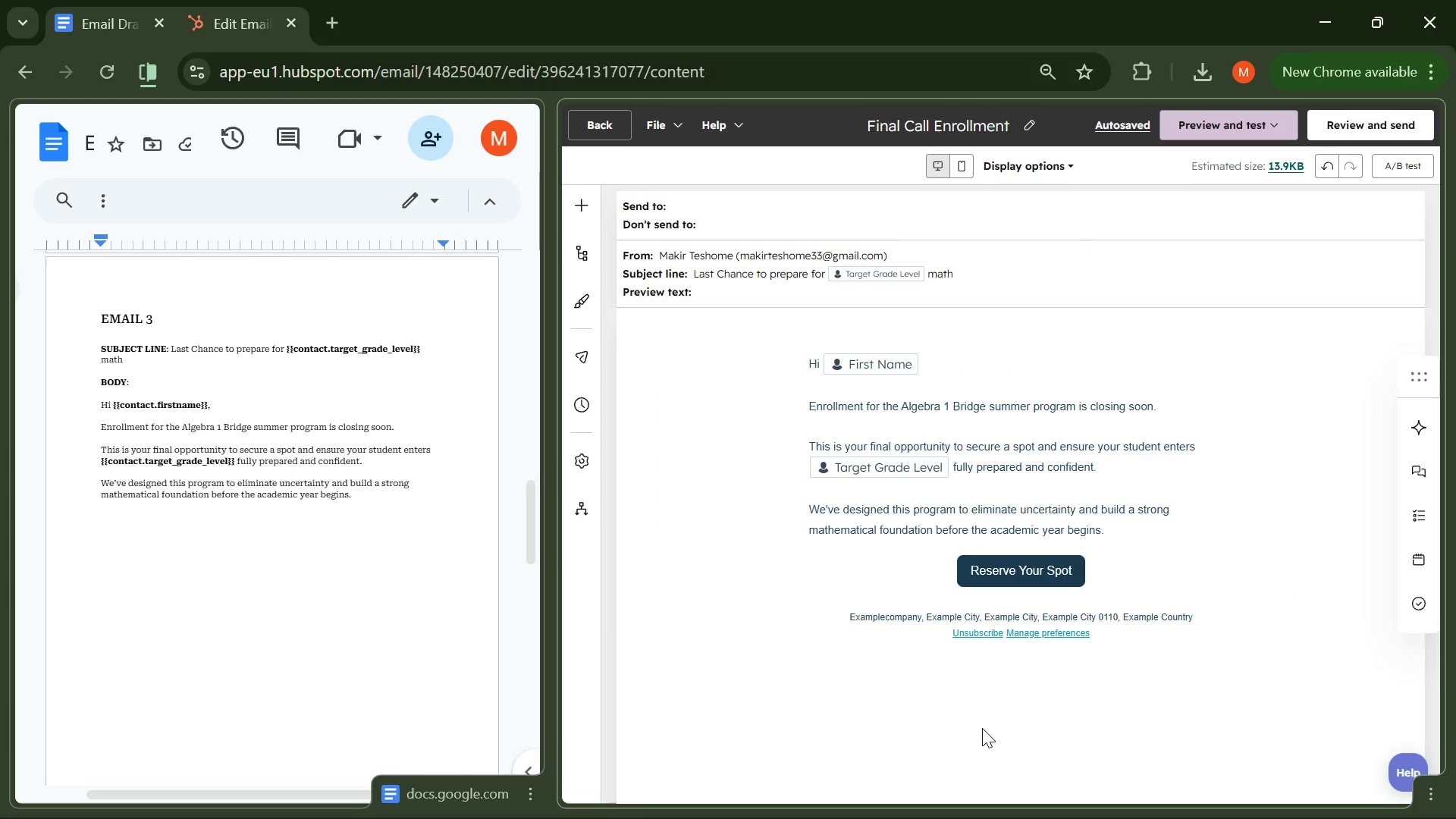 
wait(12.8)
 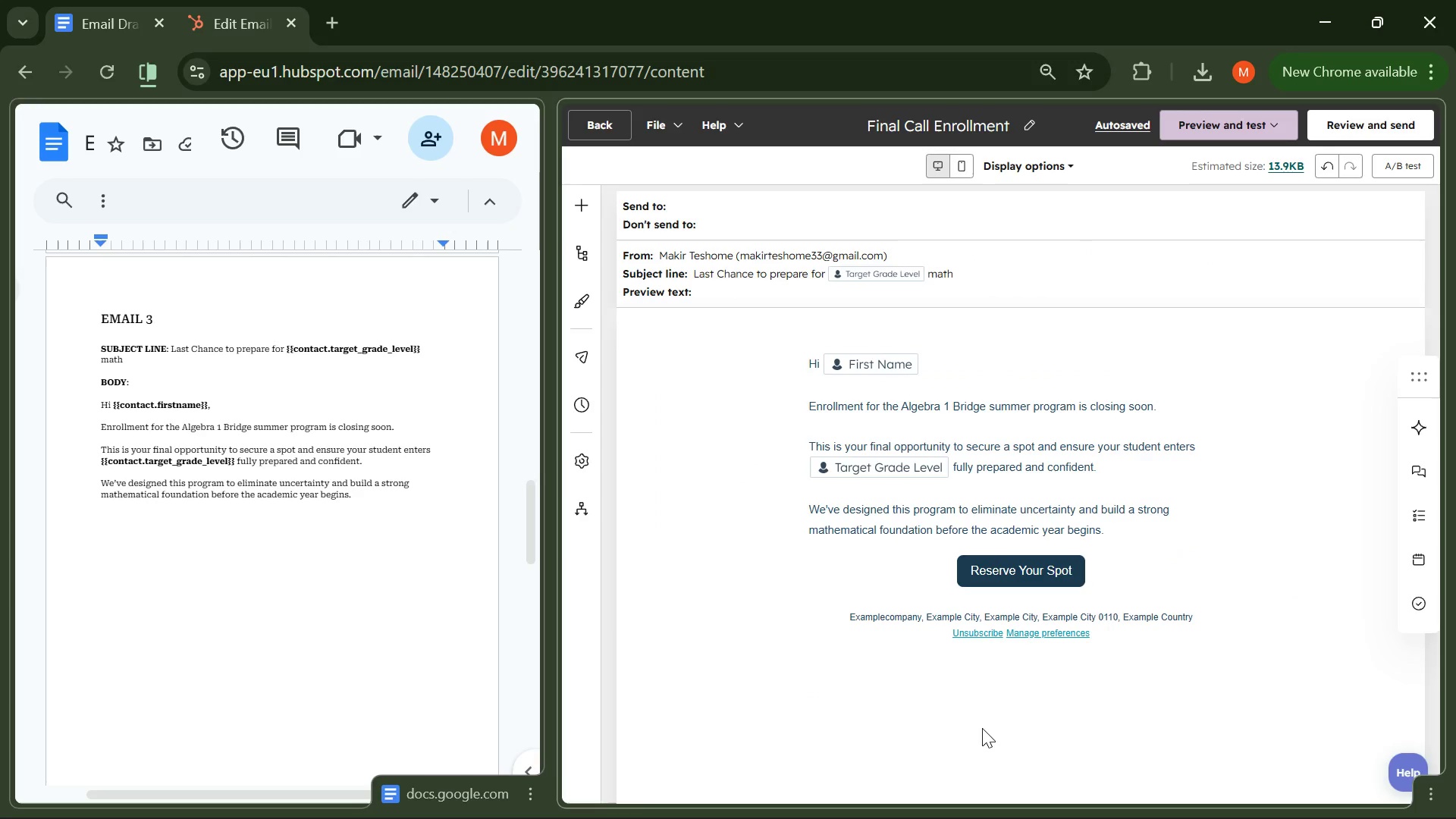 
left_click([1257, 125])
 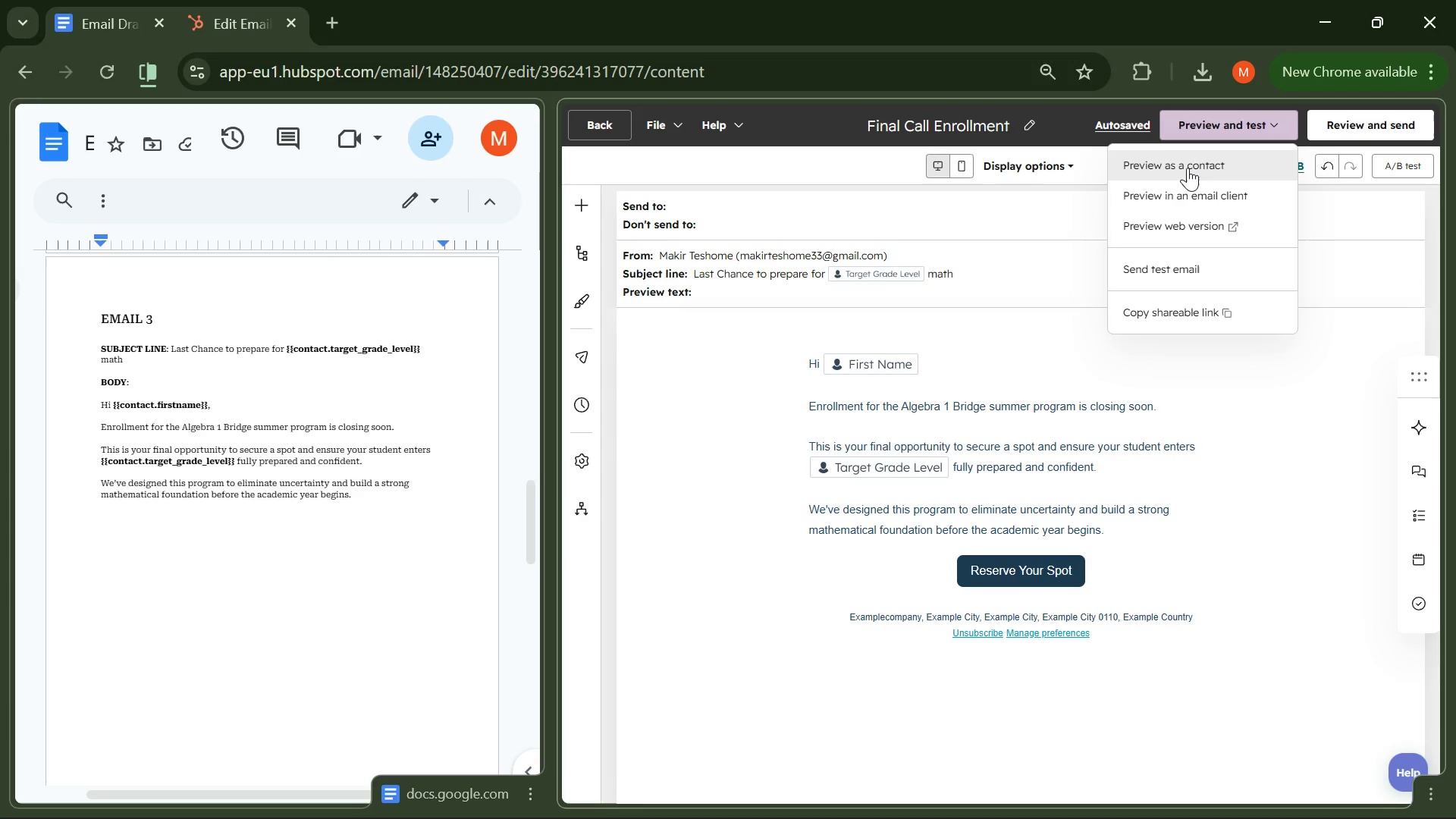 
left_click([1188, 168])
 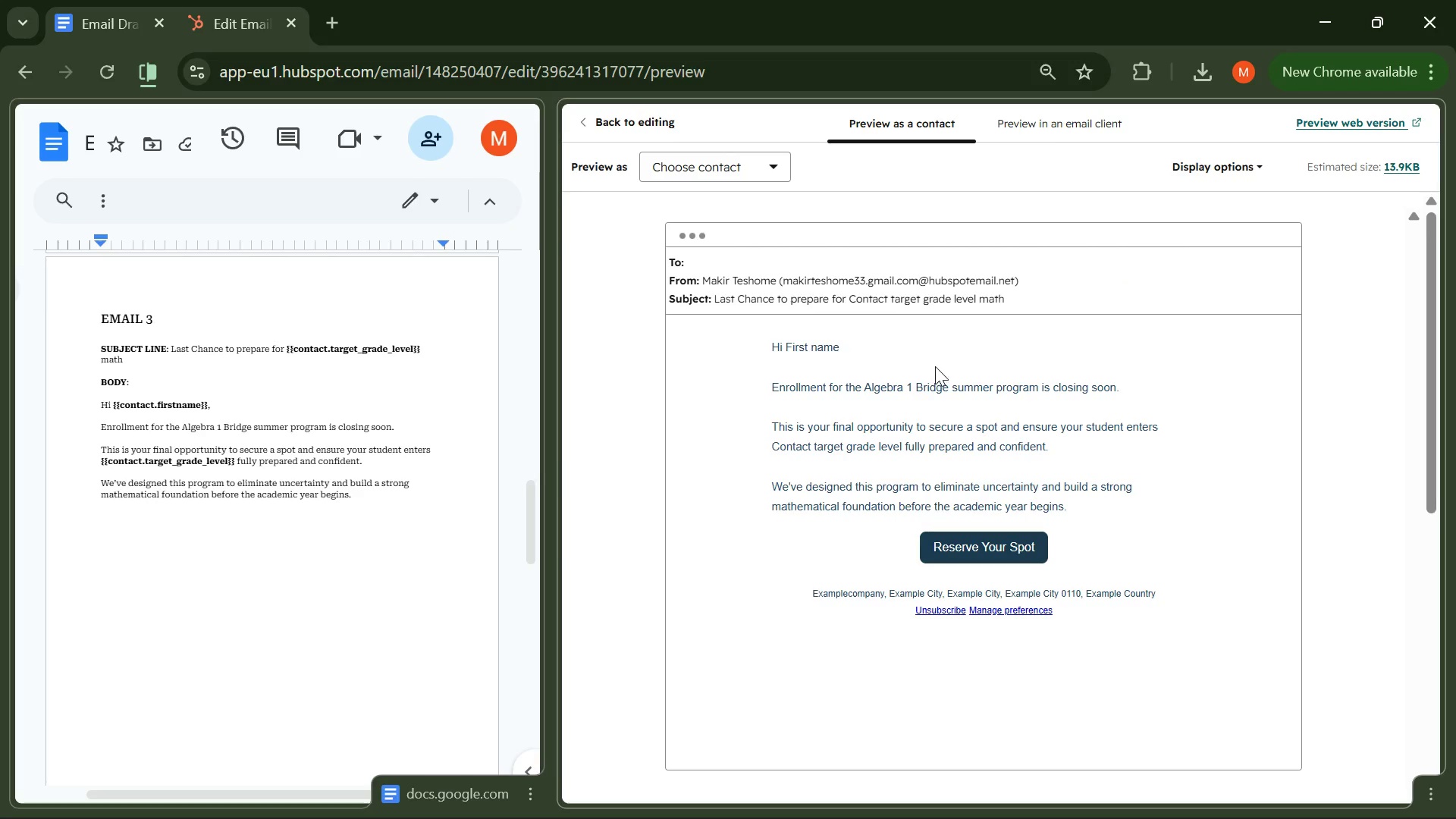 
wait(5.99)
 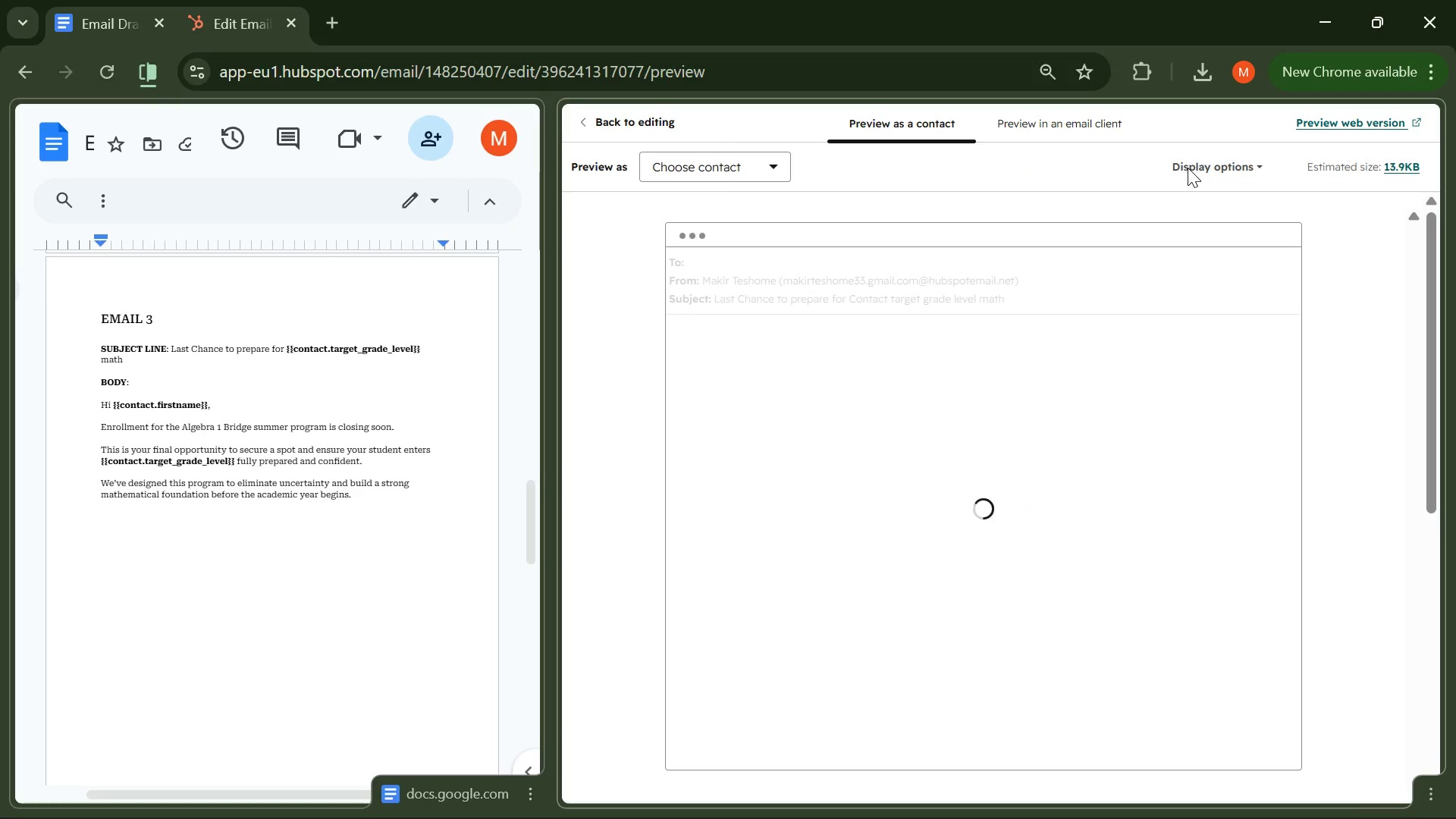 
left_click([611, 127])
 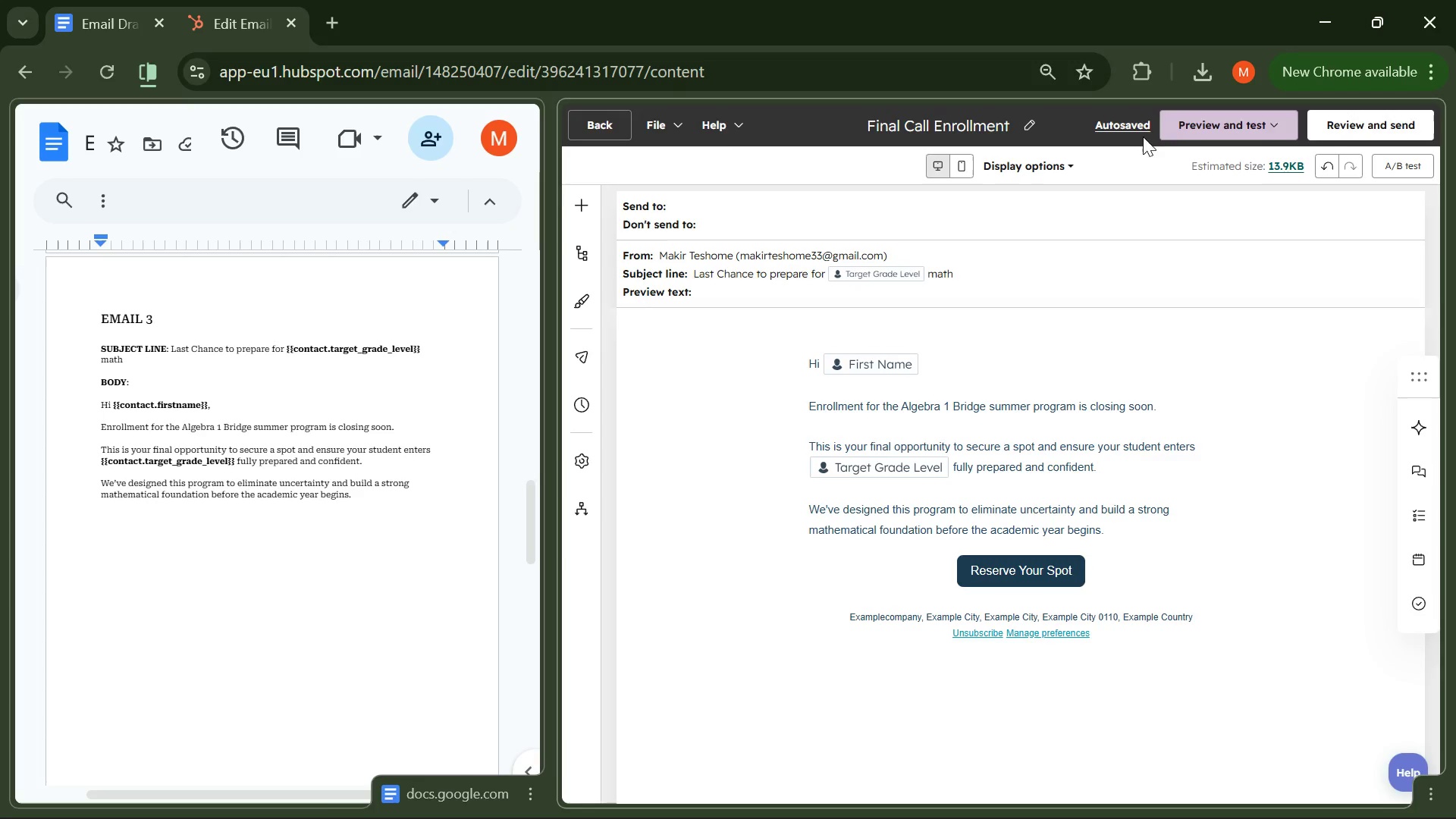 
left_click([1260, 123])
 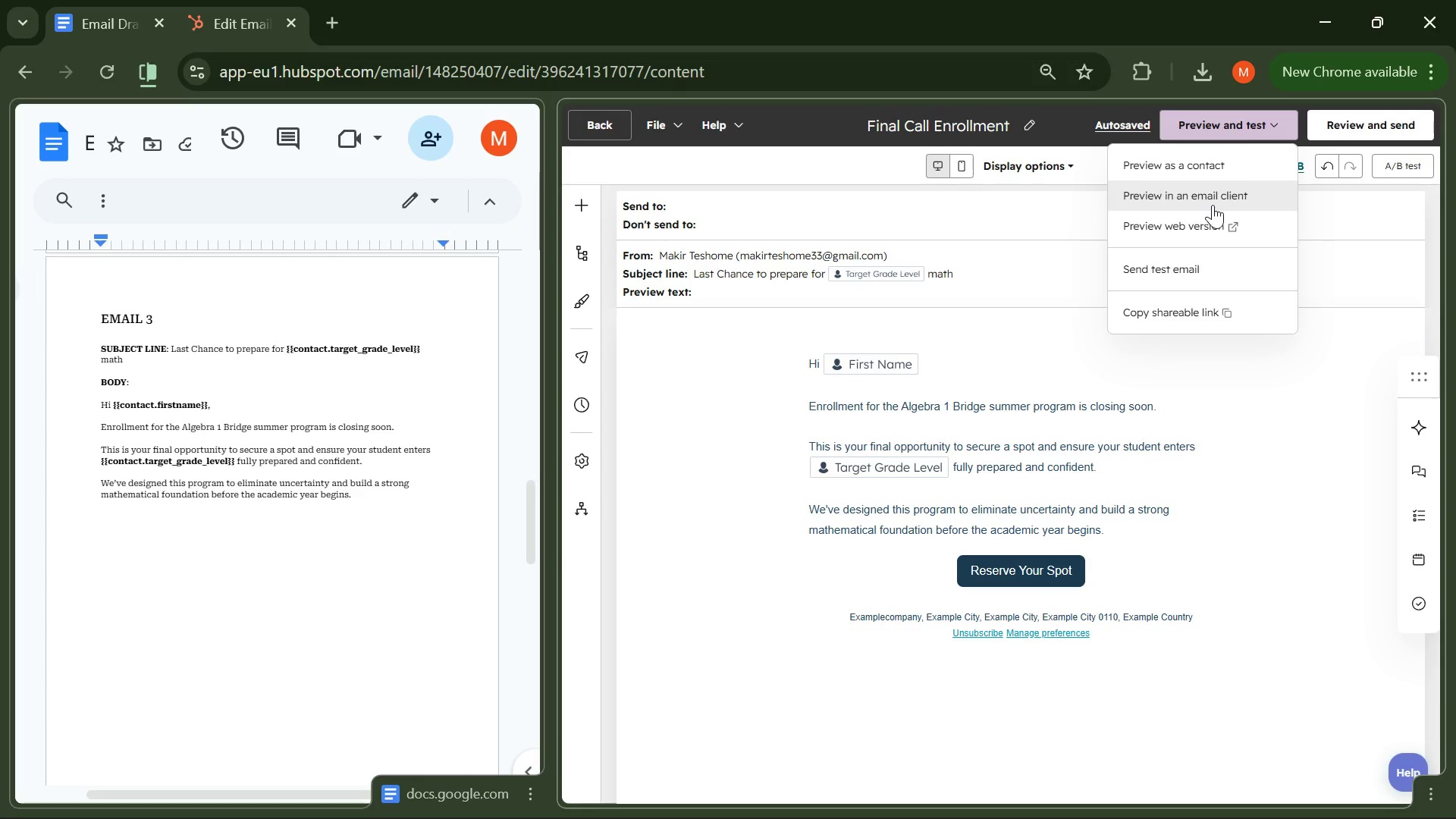 
left_click([1201, 201])
 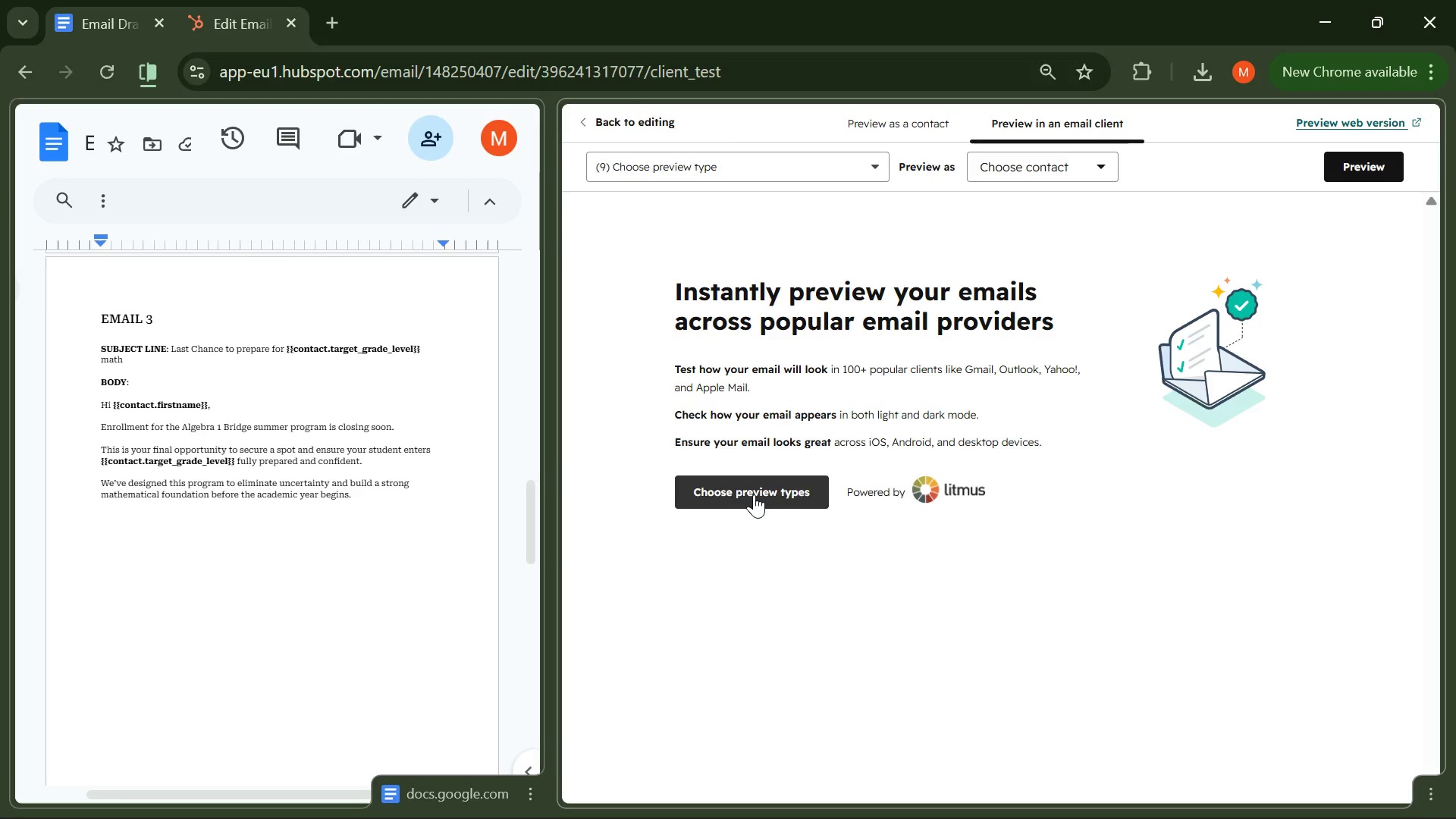 
wait(6.14)
 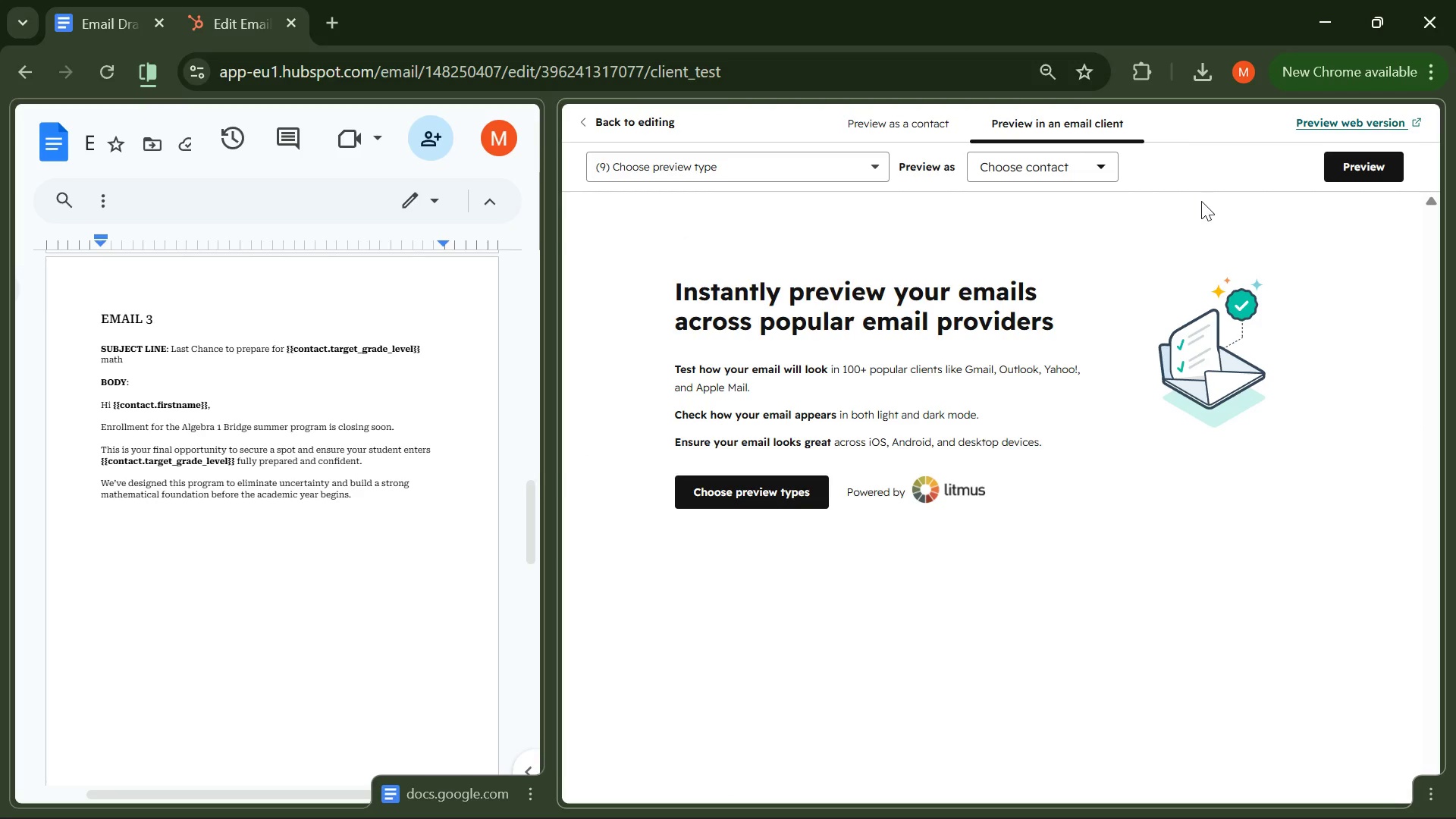 
left_click([754, 494])
 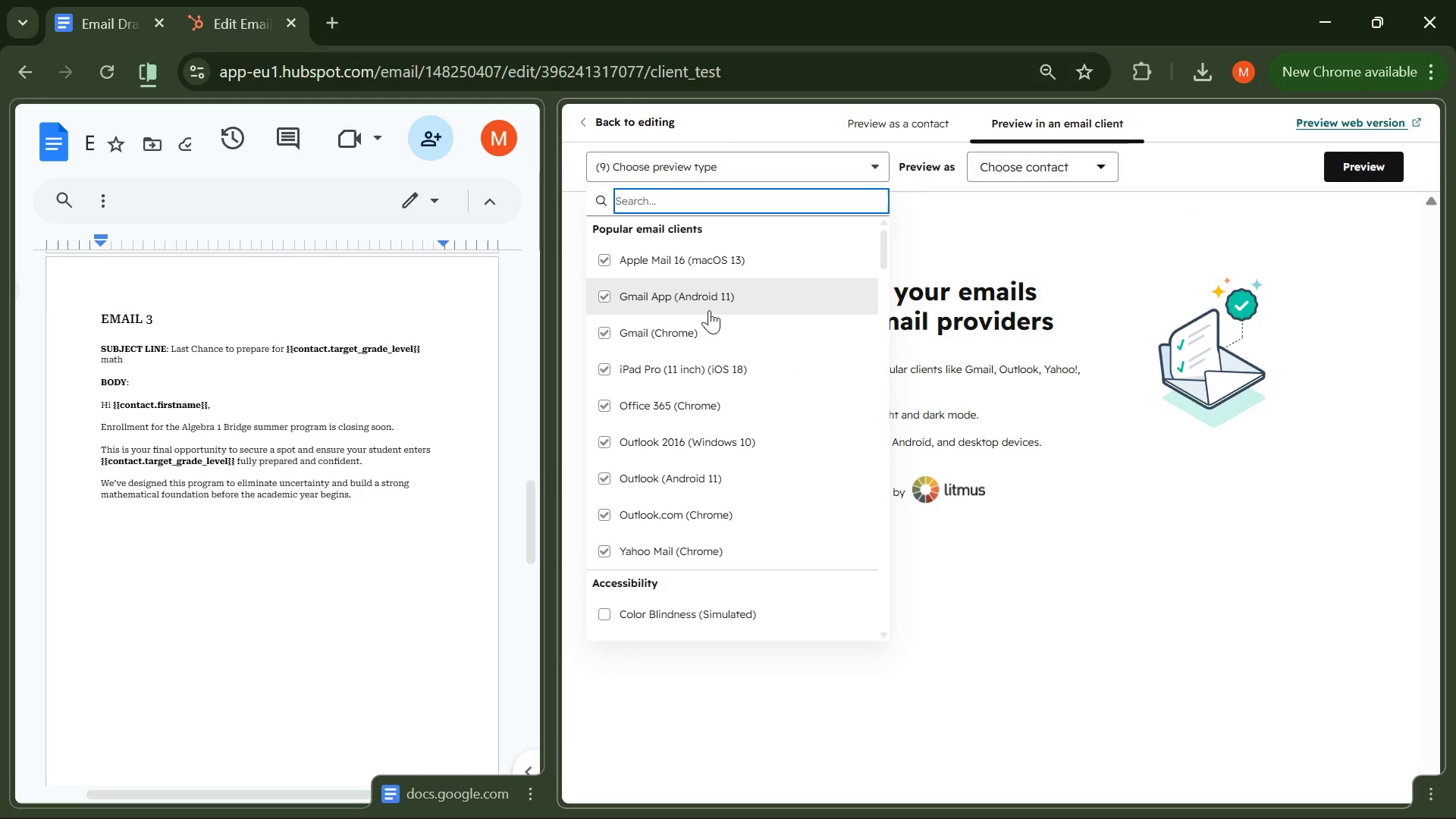 
left_click([1190, 210])
 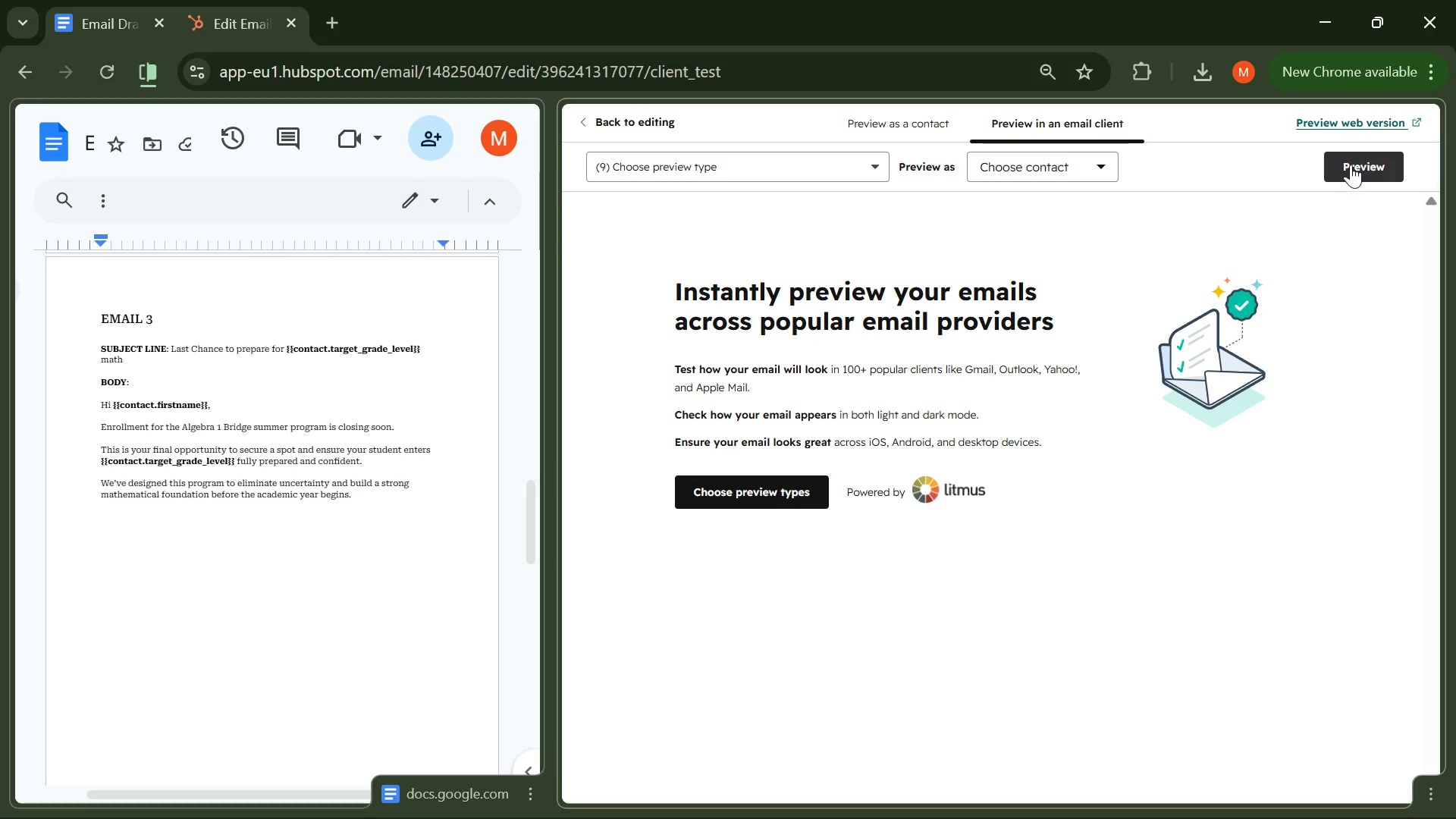 
left_click([1351, 163])
 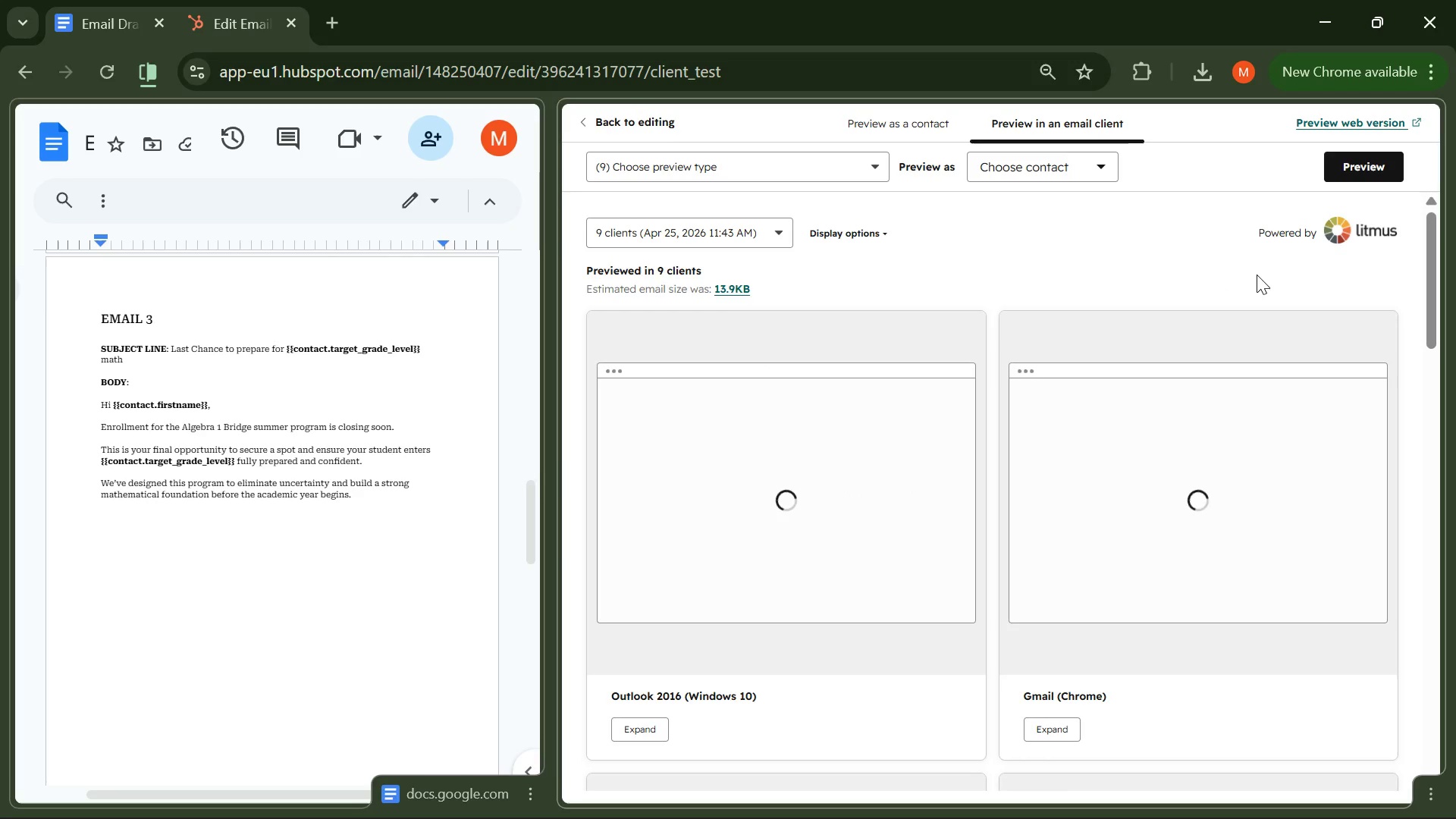 
wait(11.64)
 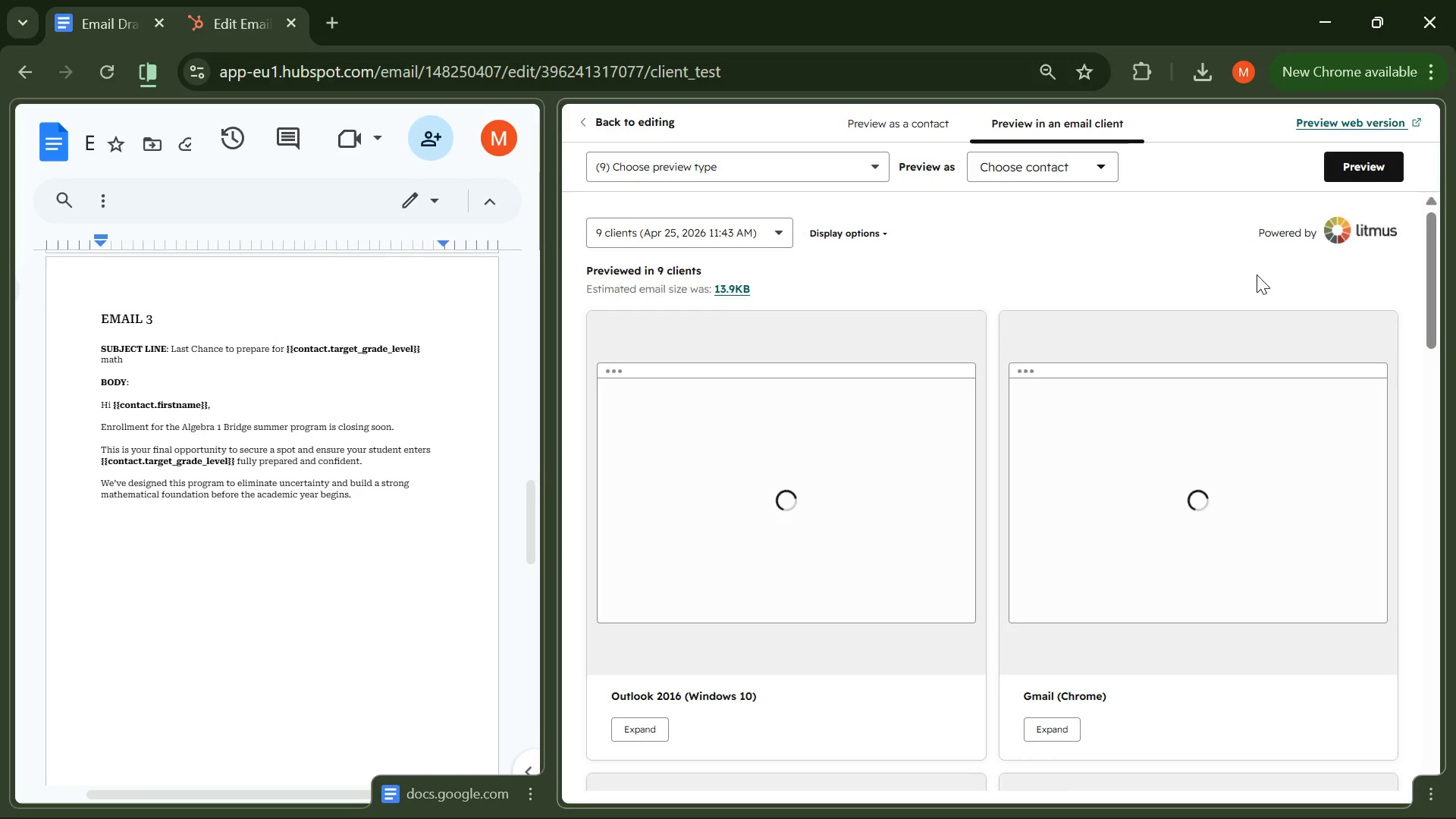 
left_click([927, 131])
 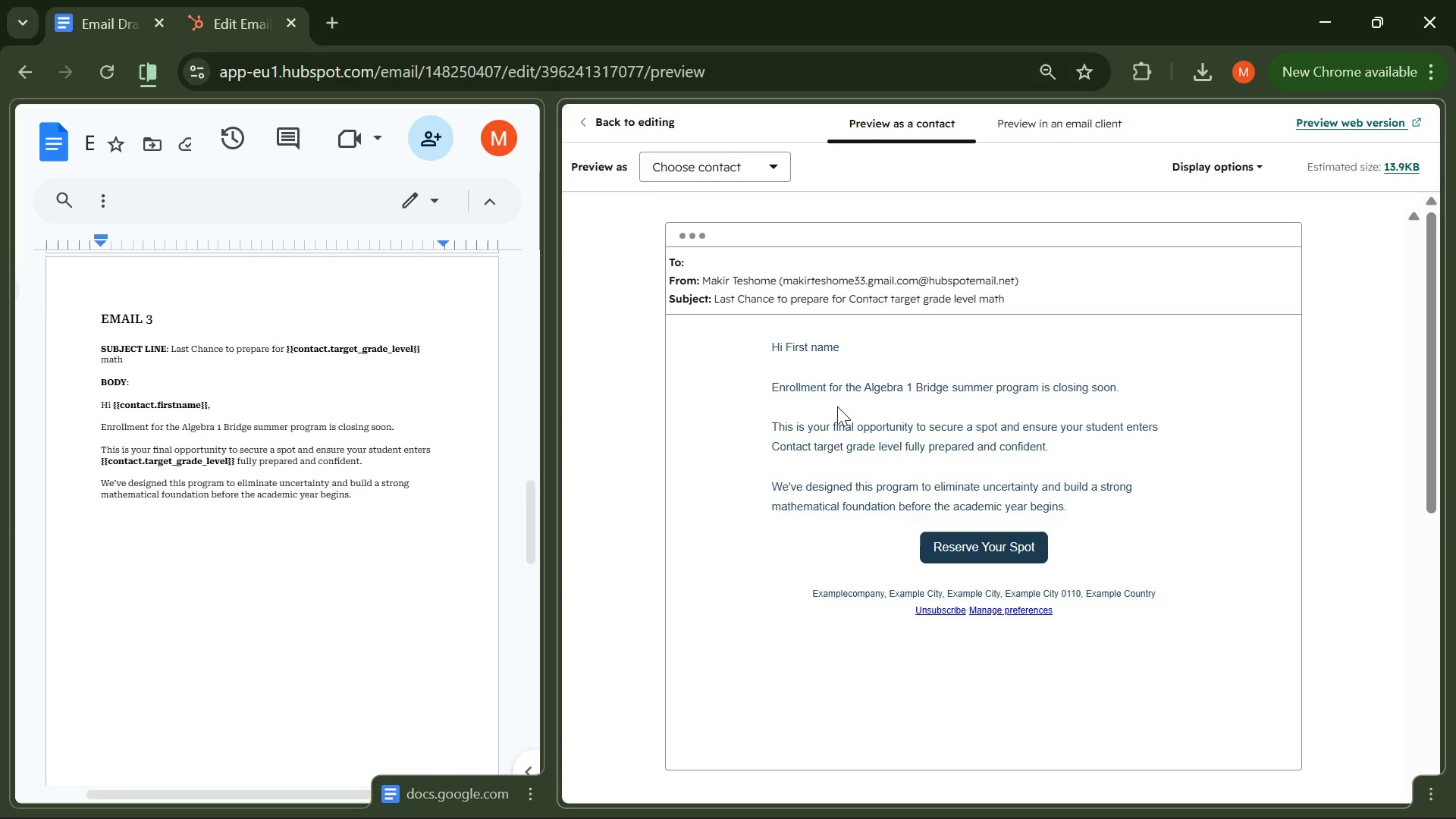 
wait(10.16)
 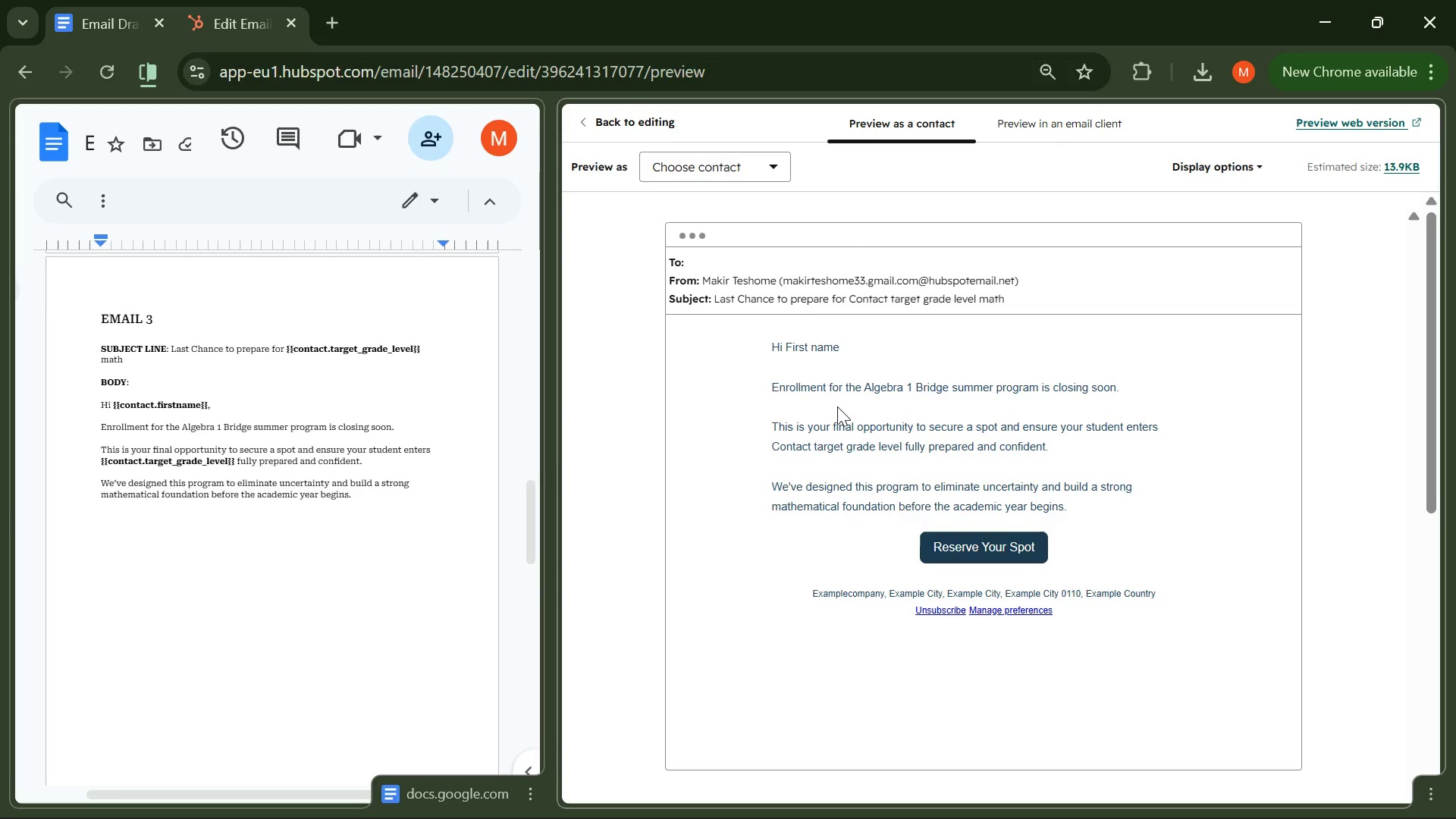 
left_click([608, 124])
 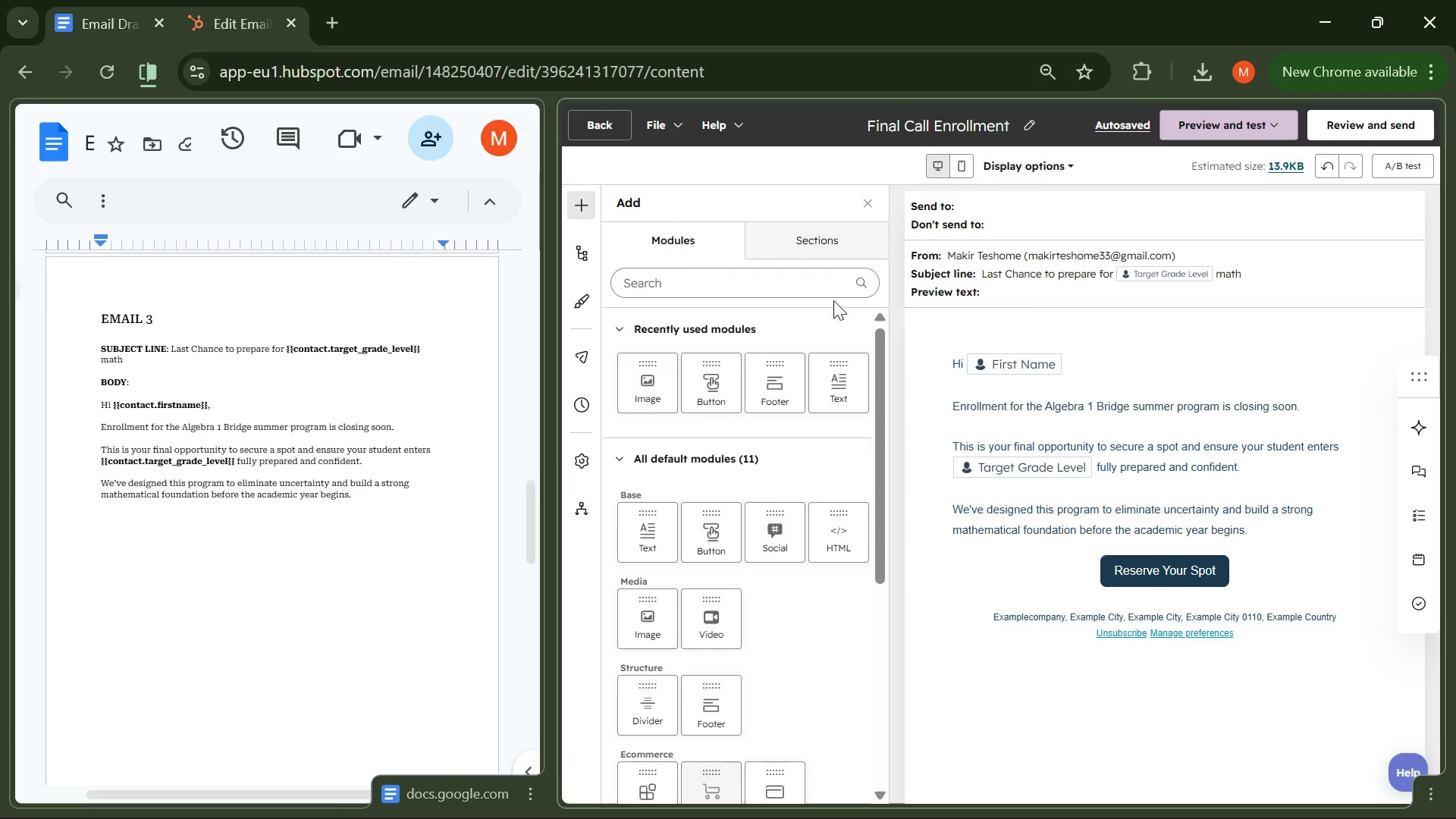 
left_click([868, 209])
 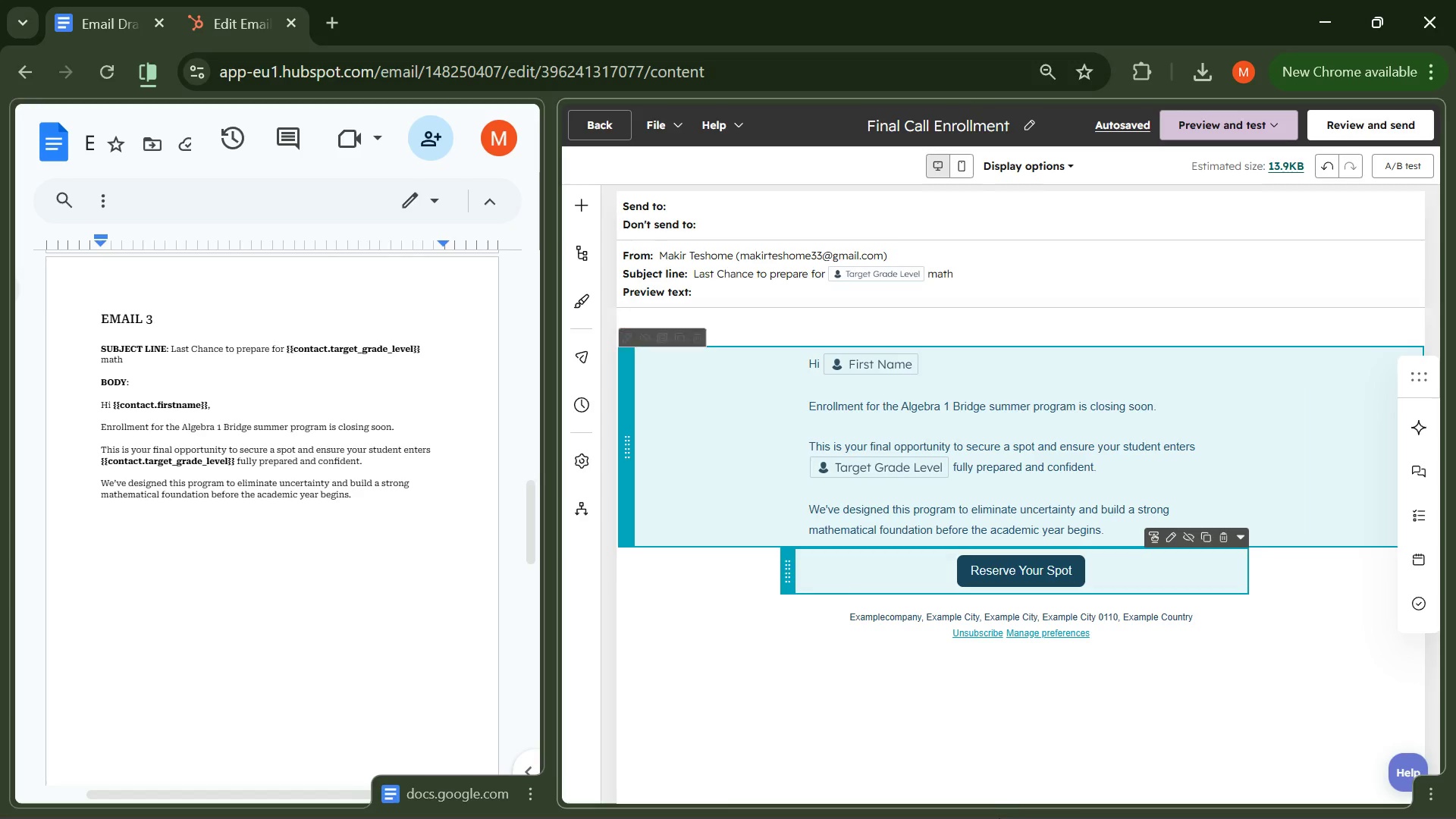 
wait(18.19)
 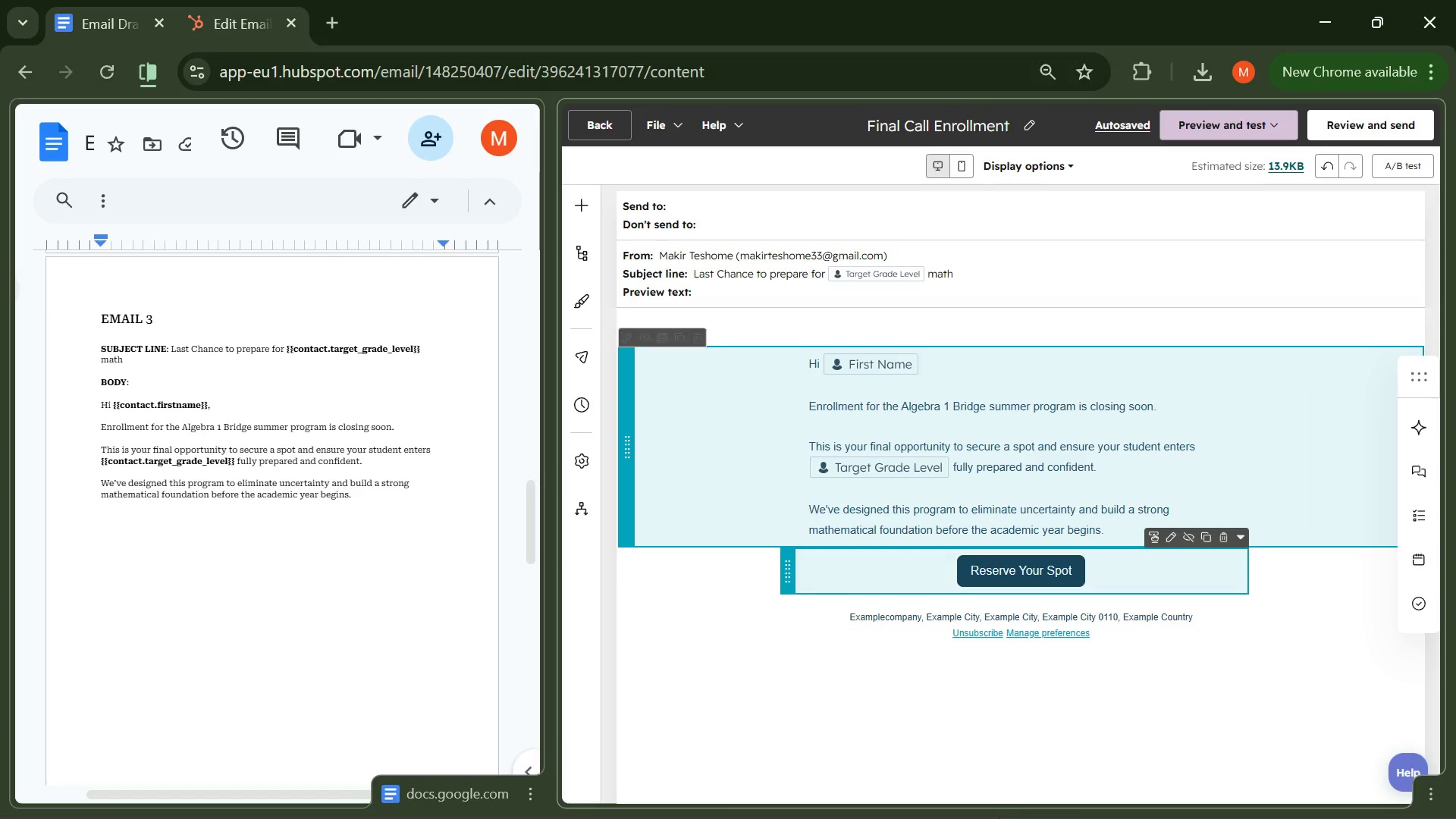 
left_click([967, 791])